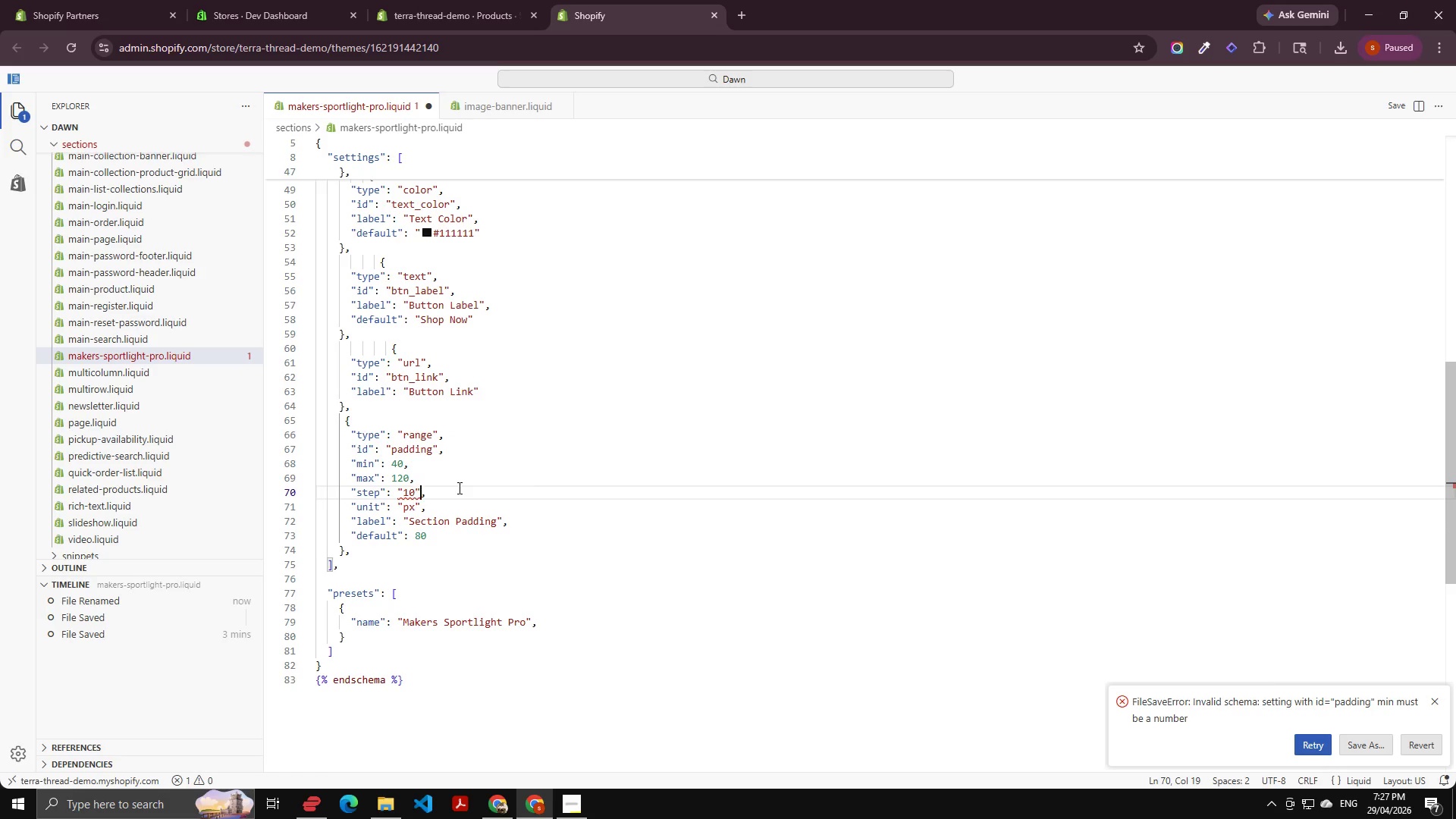 
key(ArrowRight)
 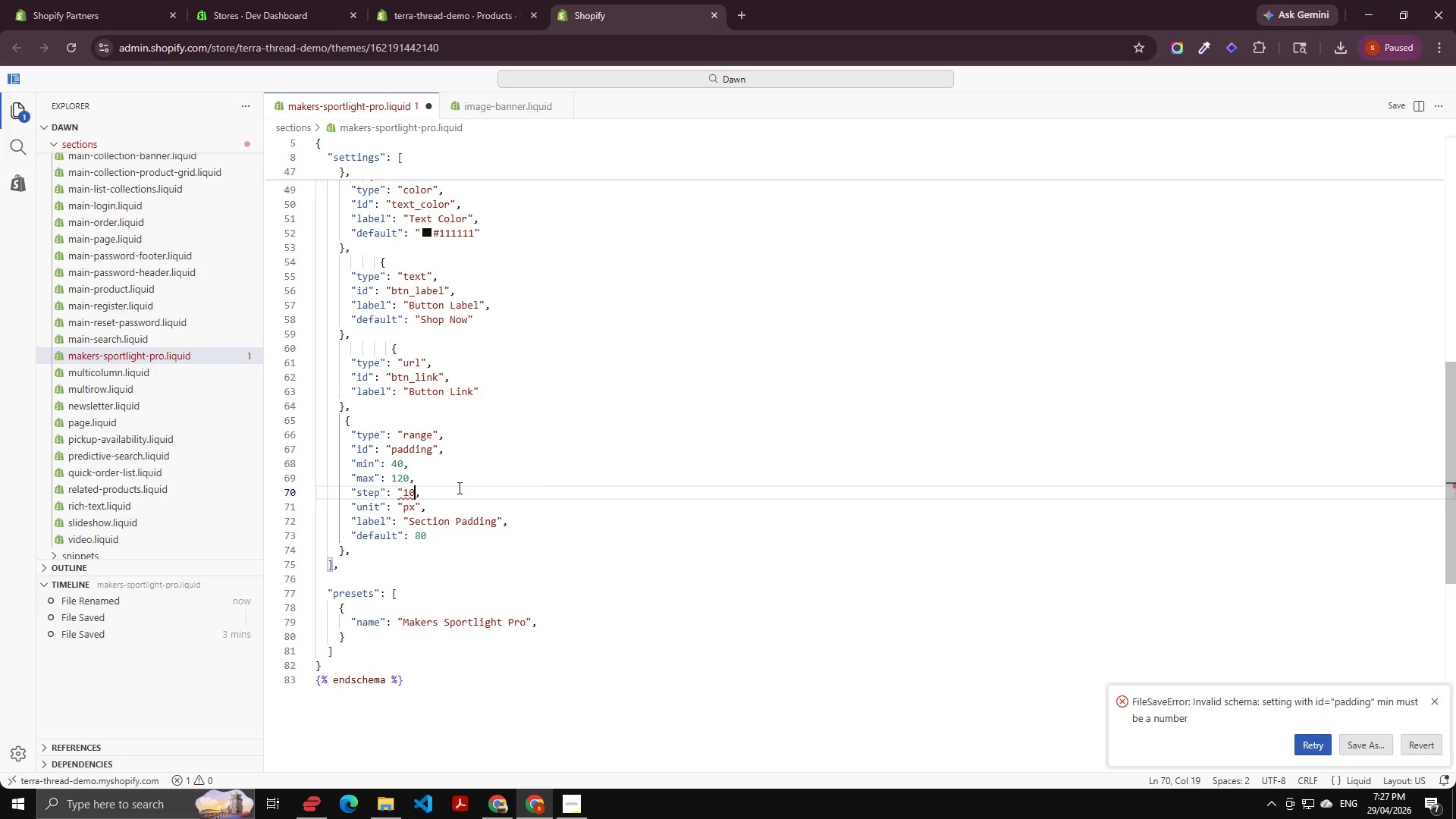 
key(Backspace)
 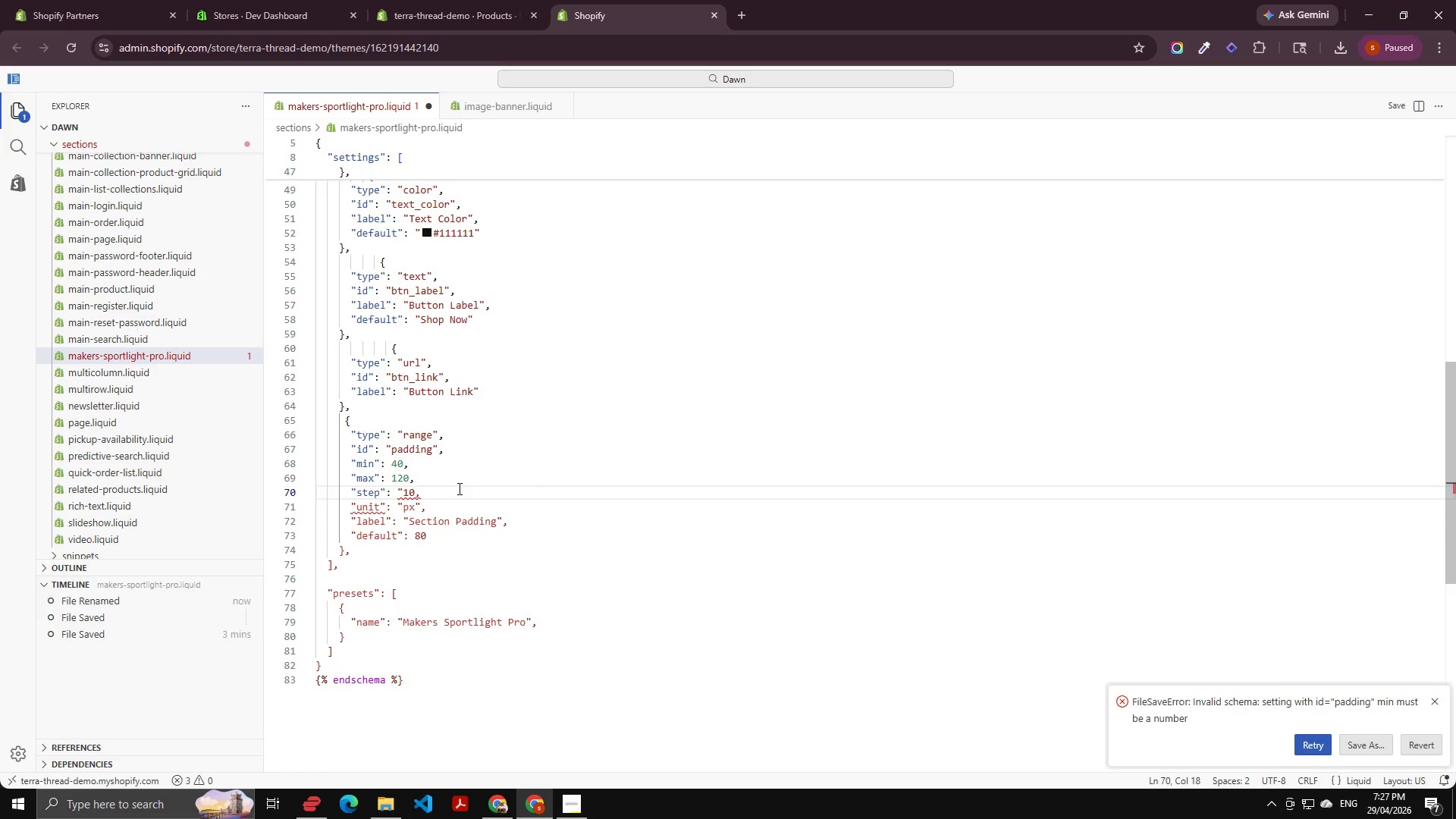 
key(ArrowLeft)
 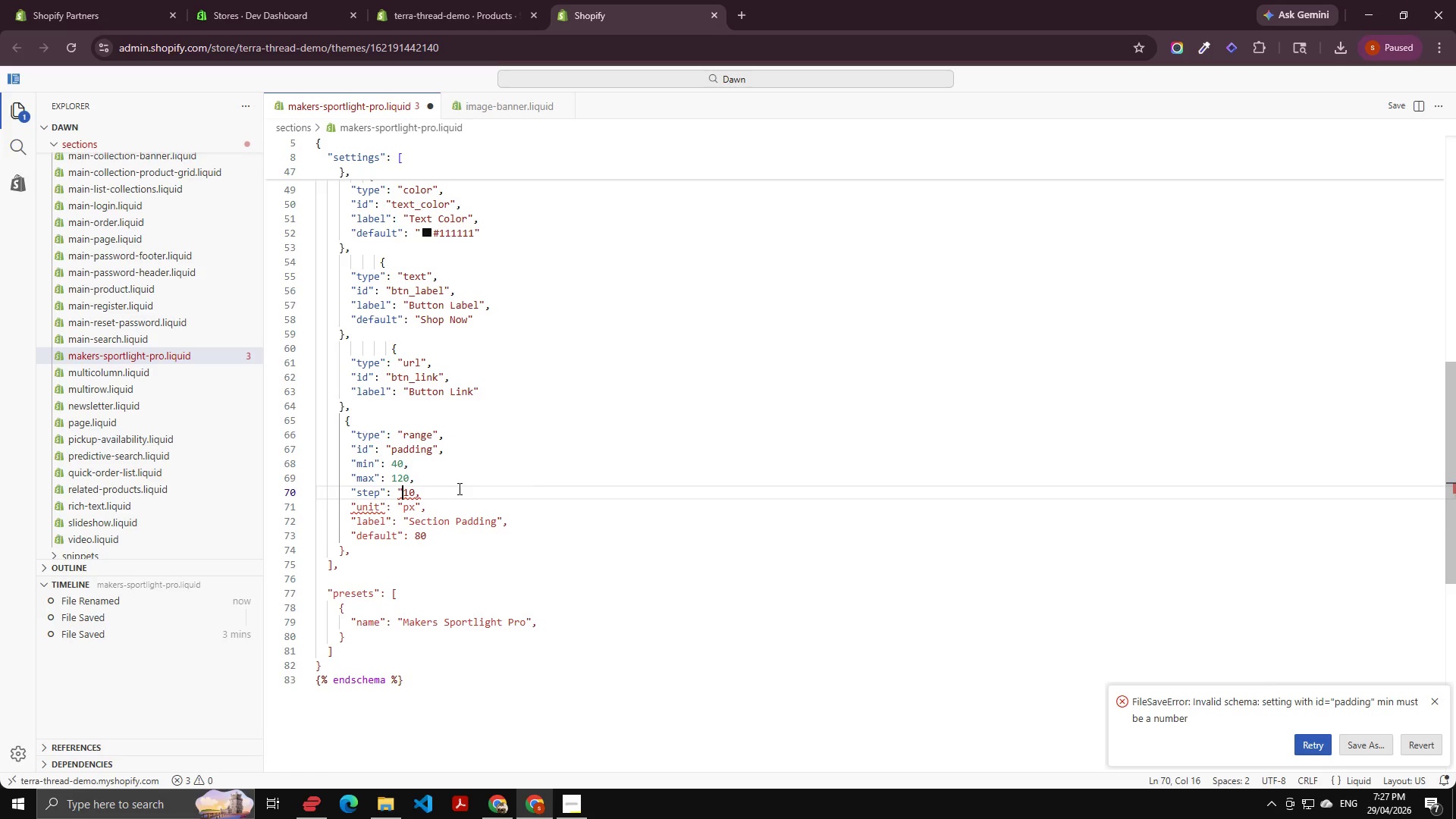 
key(ArrowLeft)
 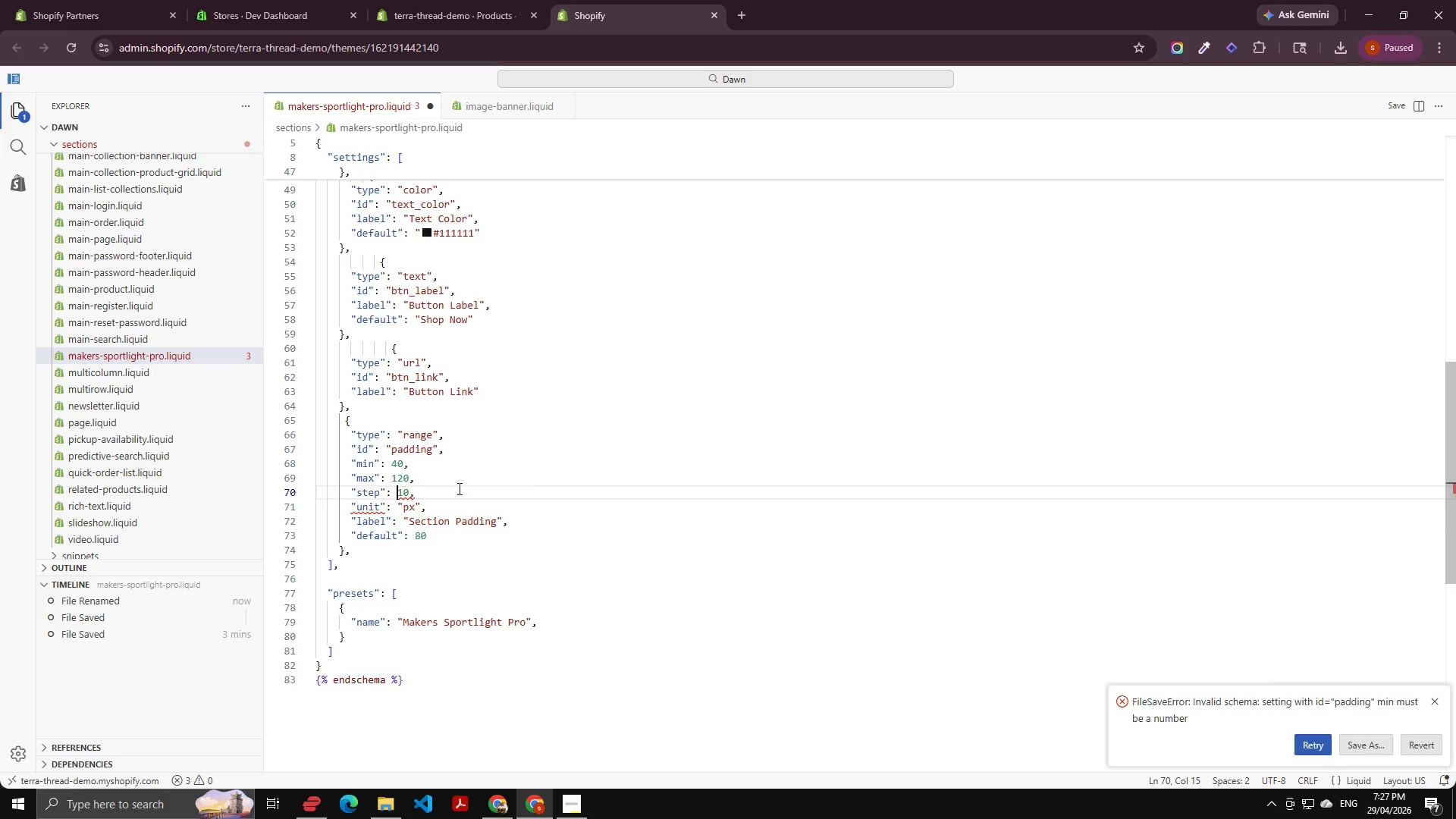 
key(Backspace)
 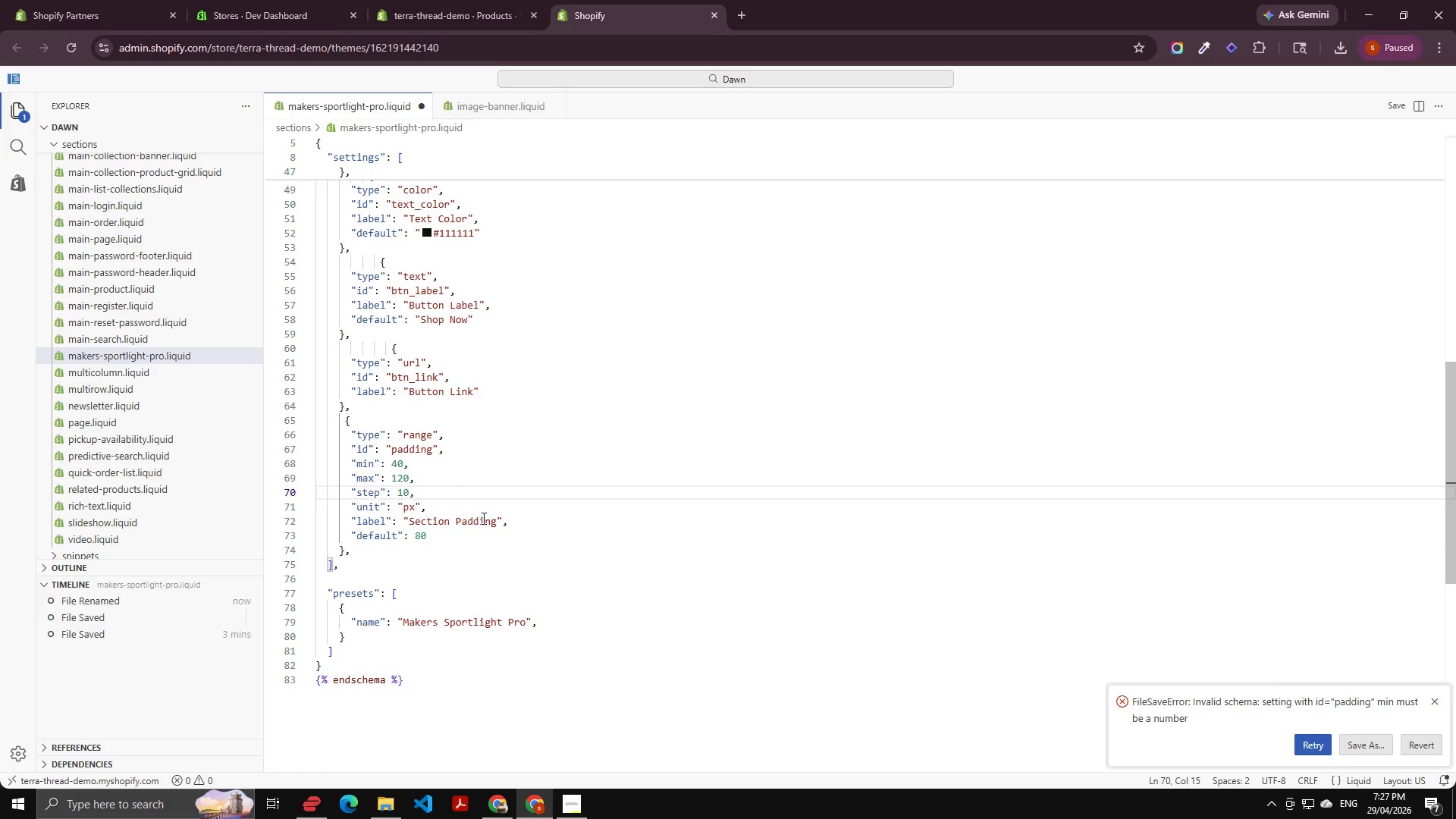 
key(Control+S)
 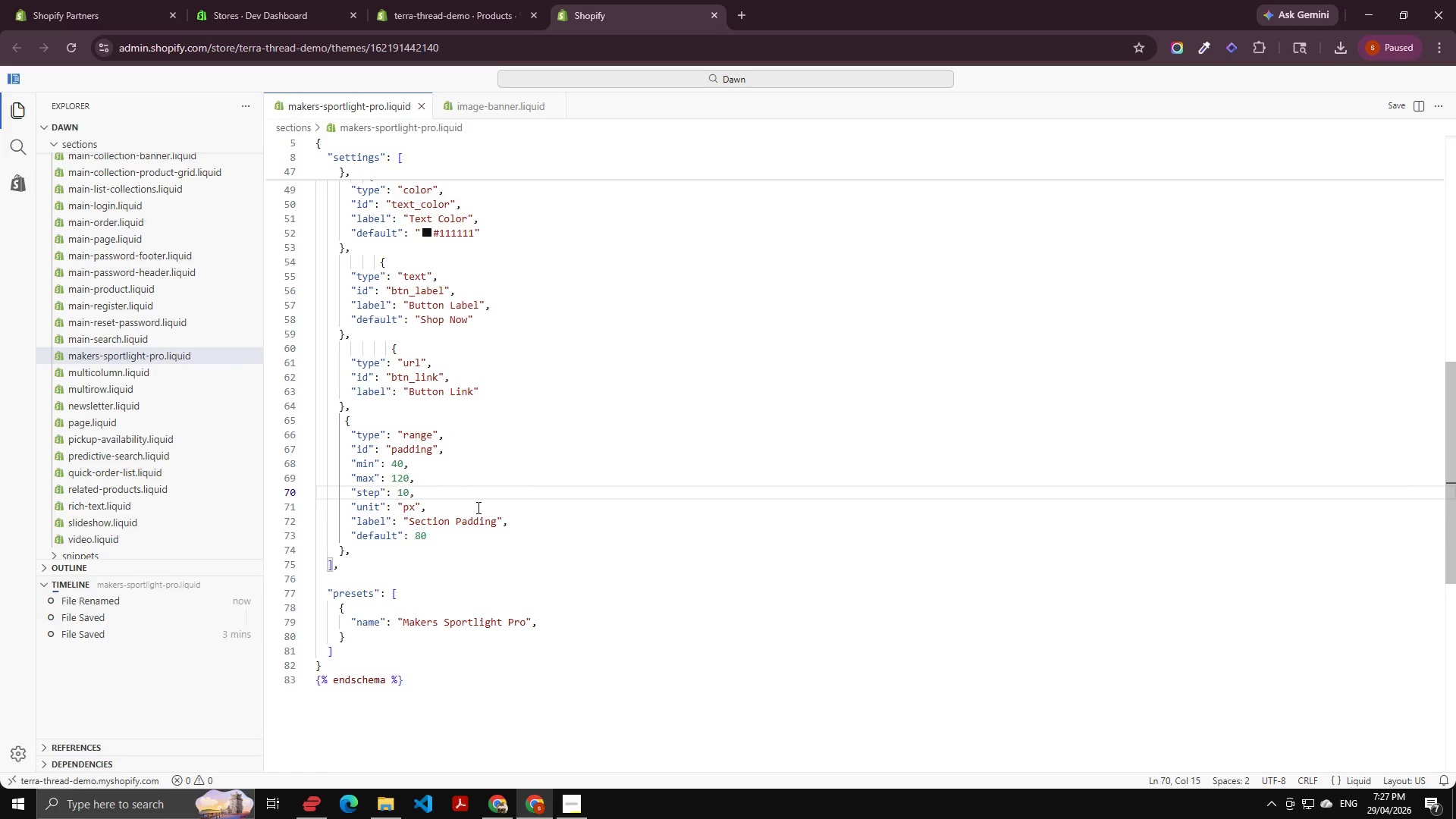 
scroll: coordinate [336, 382], scroll_direction: up, amount: 29.0
 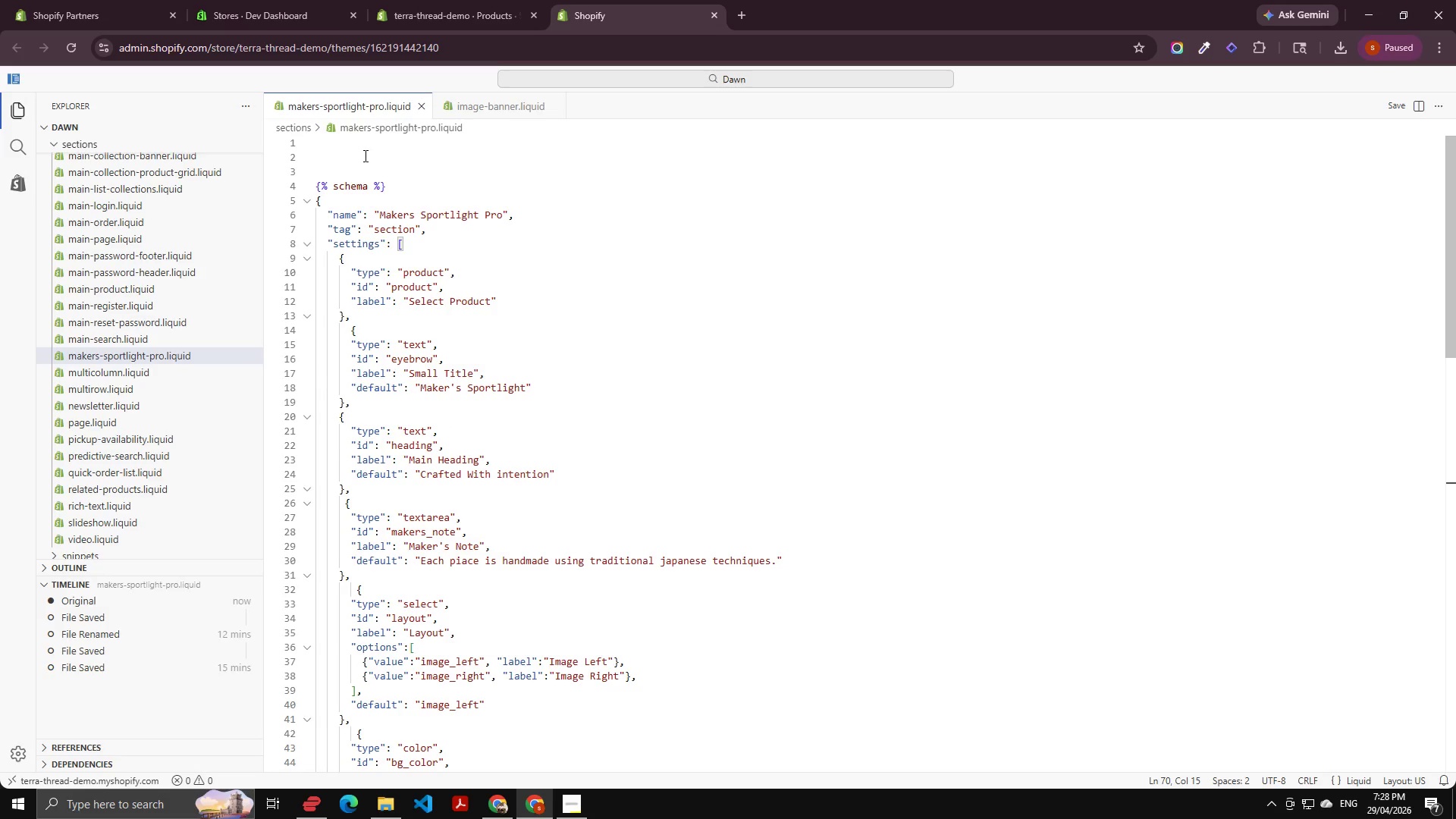 
left_click([364, 155])
 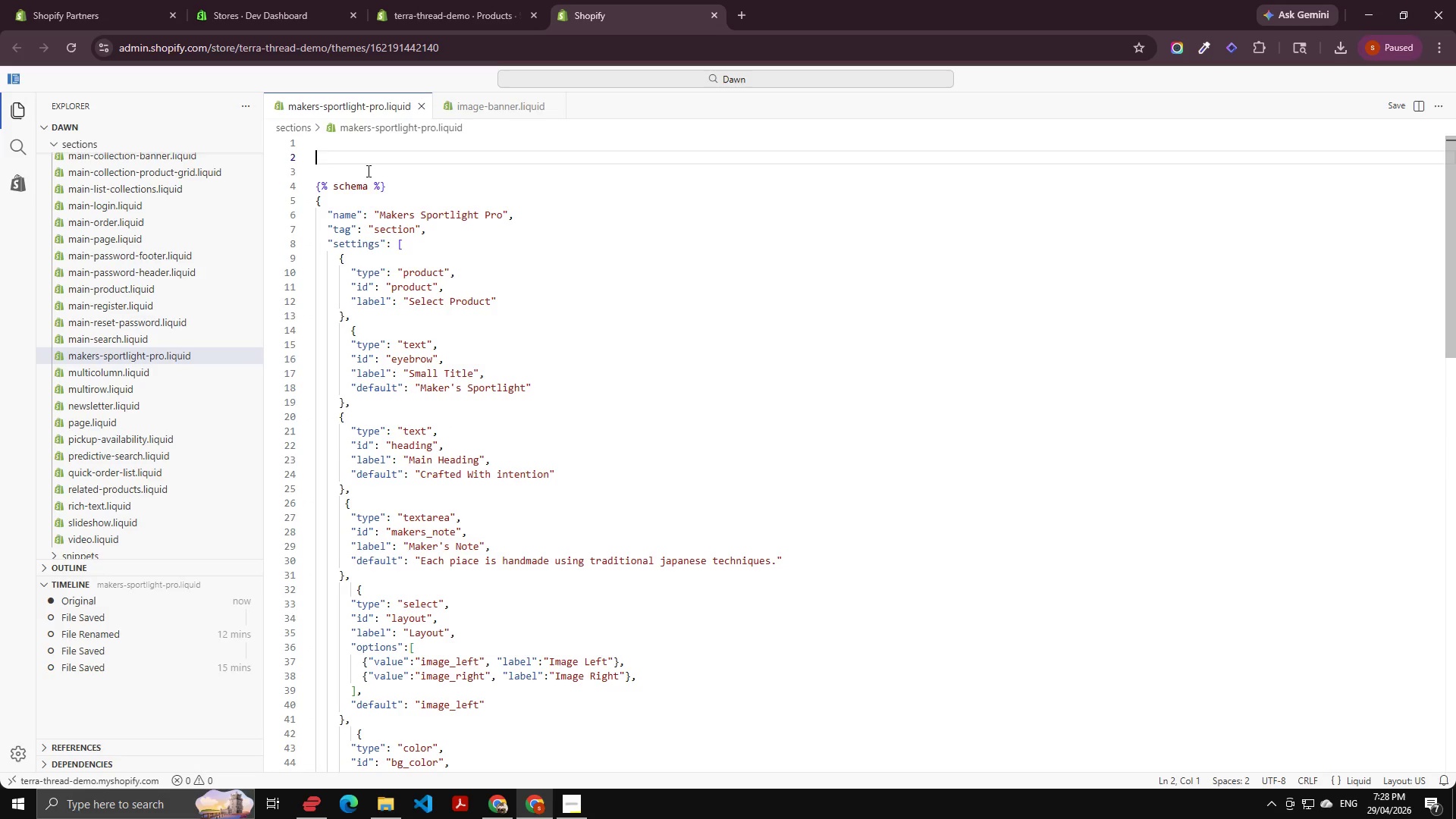 
scroll: coordinate [491, 390], scroll_direction: up, amount: 6.0
 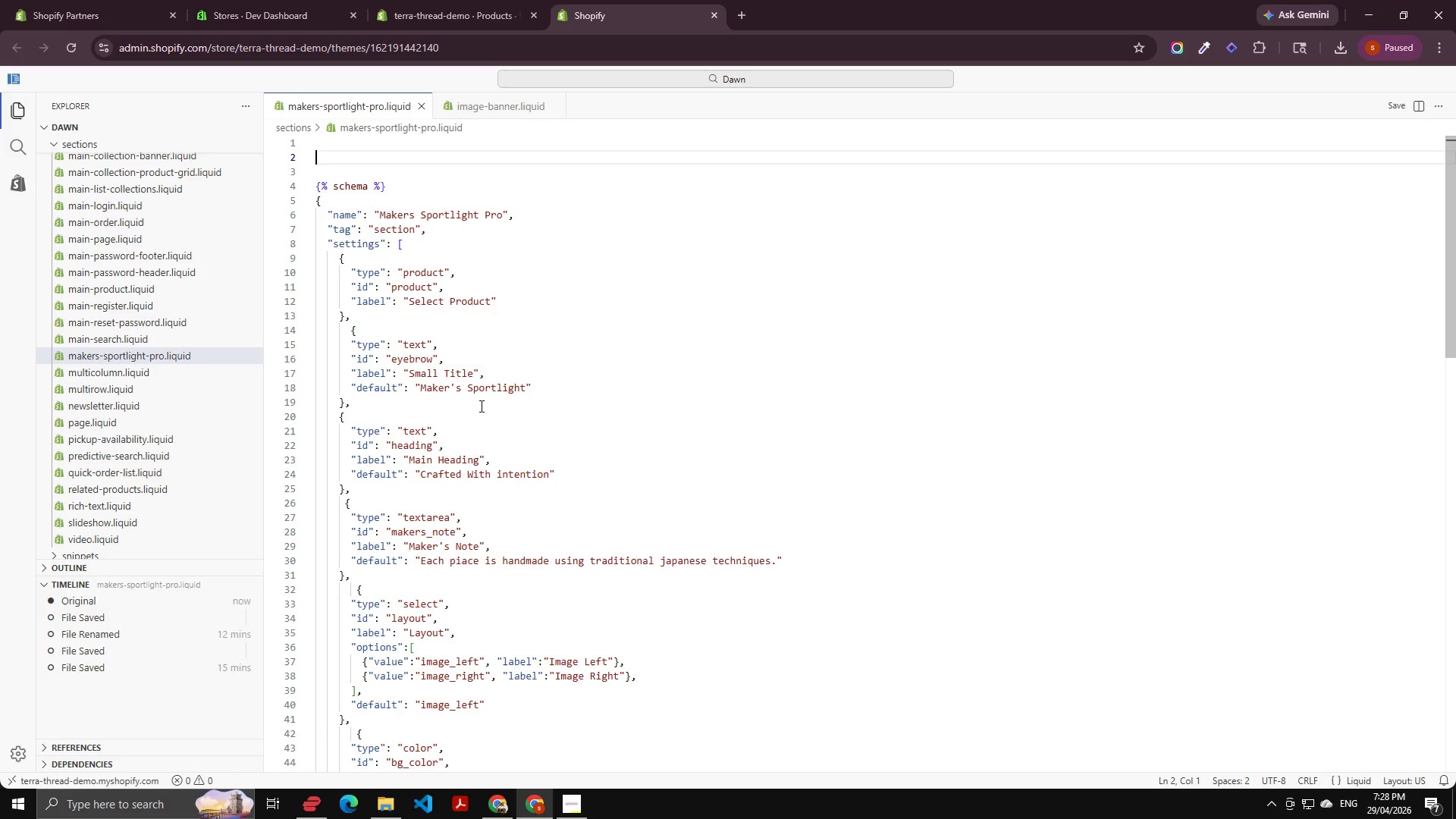 
wait(13.67)
 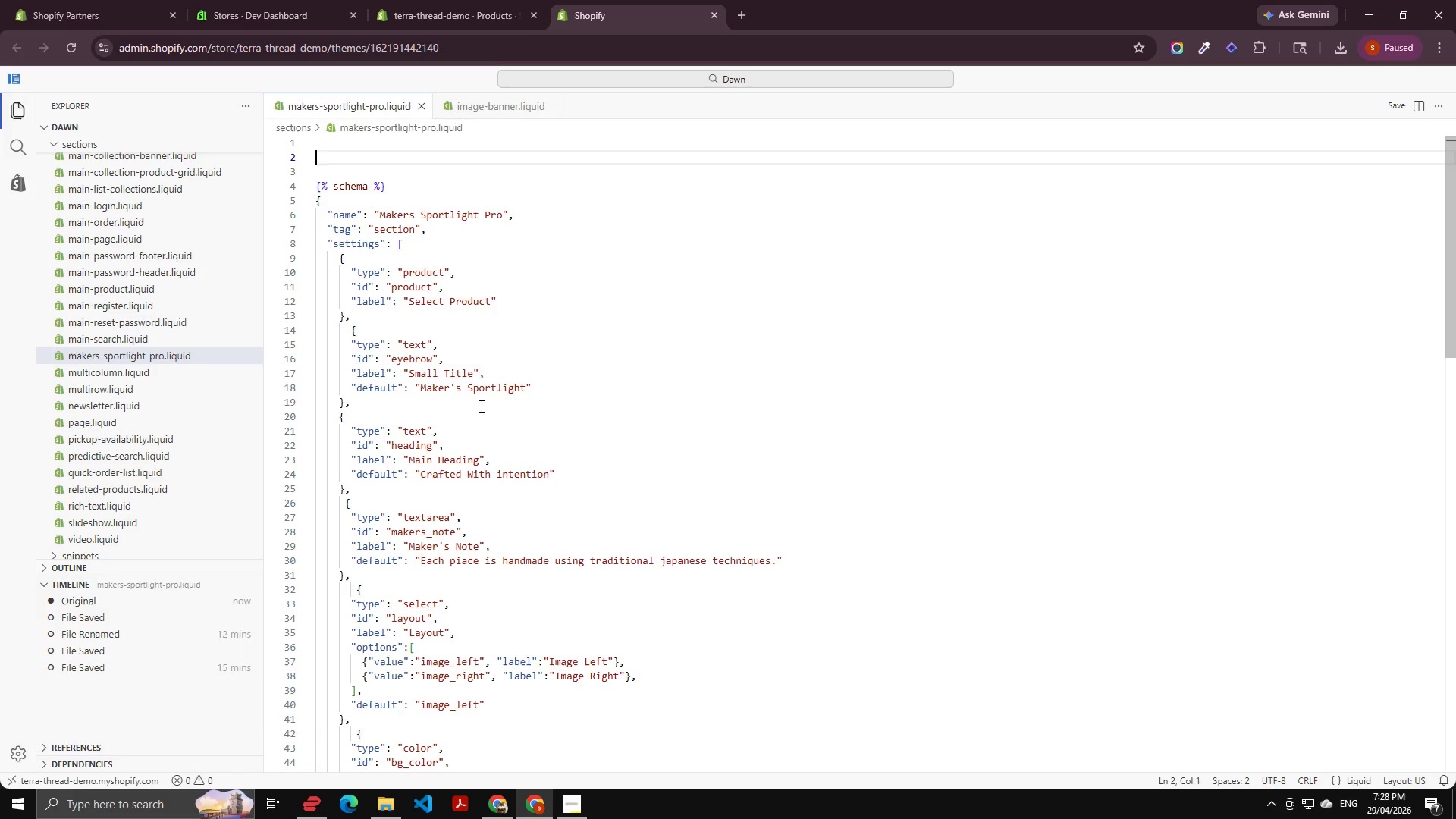 
scroll: coordinate [434, 362], scroll_direction: up, amount: 4.0
 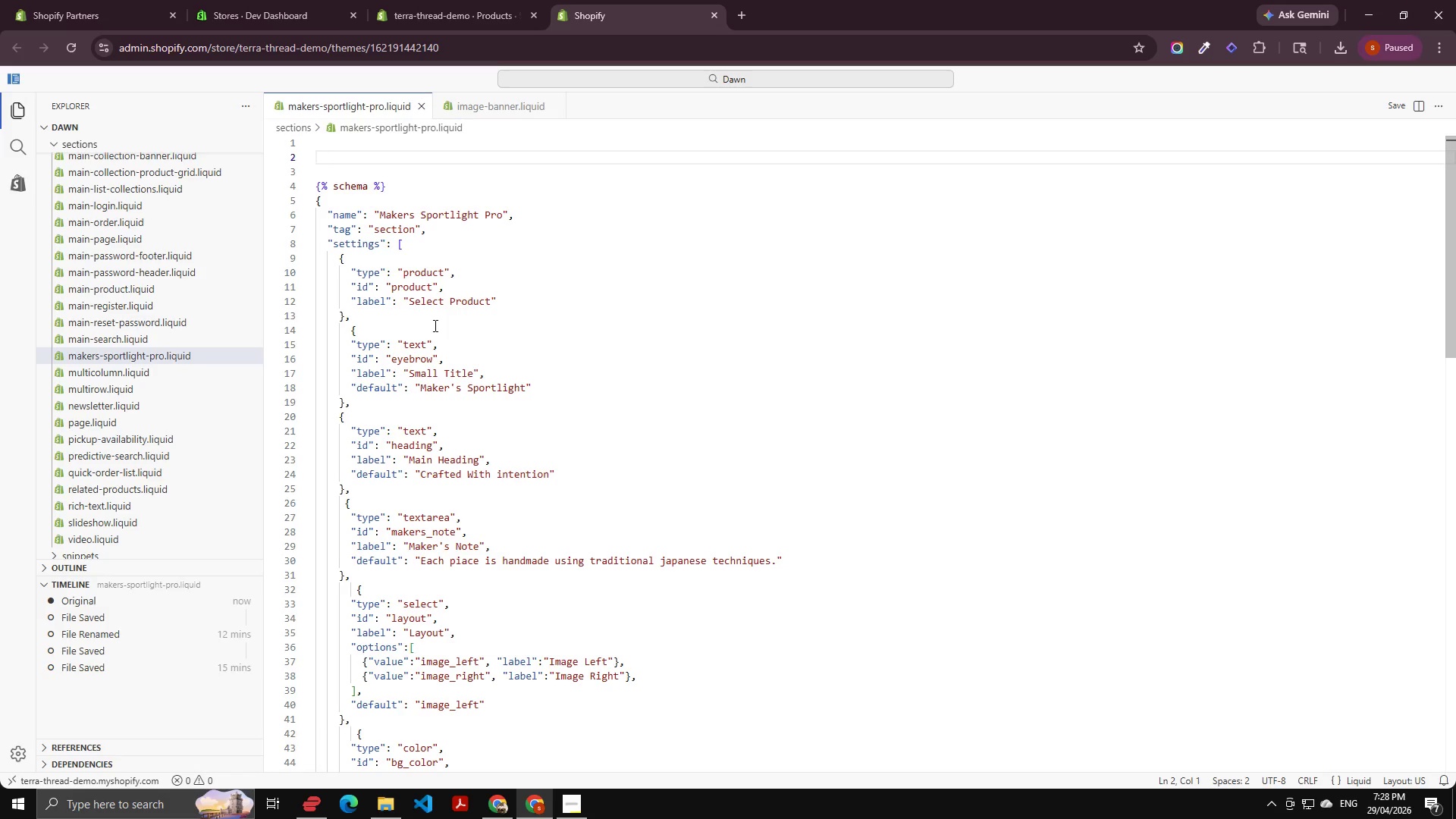 
type({%assi)
 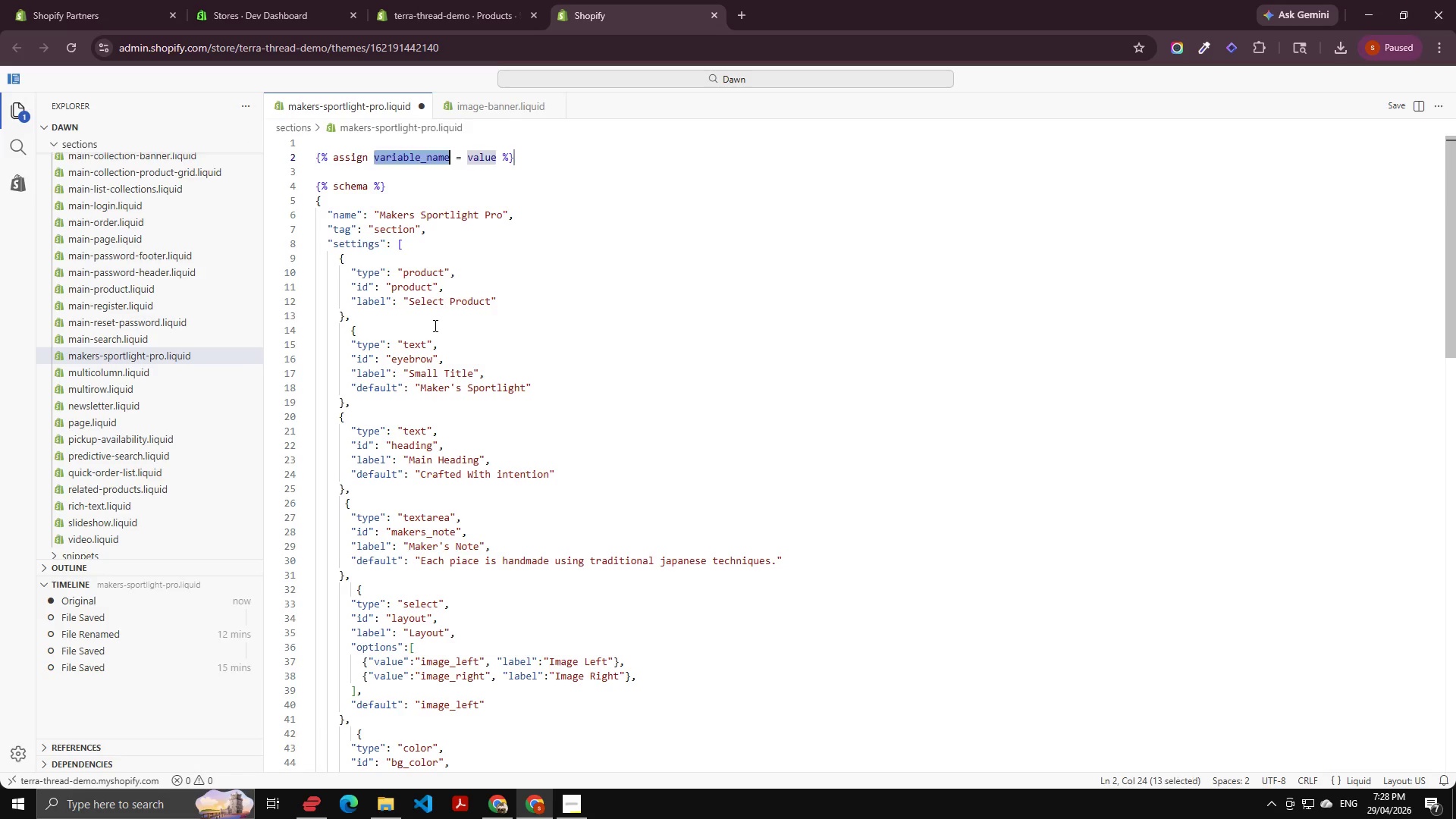 
 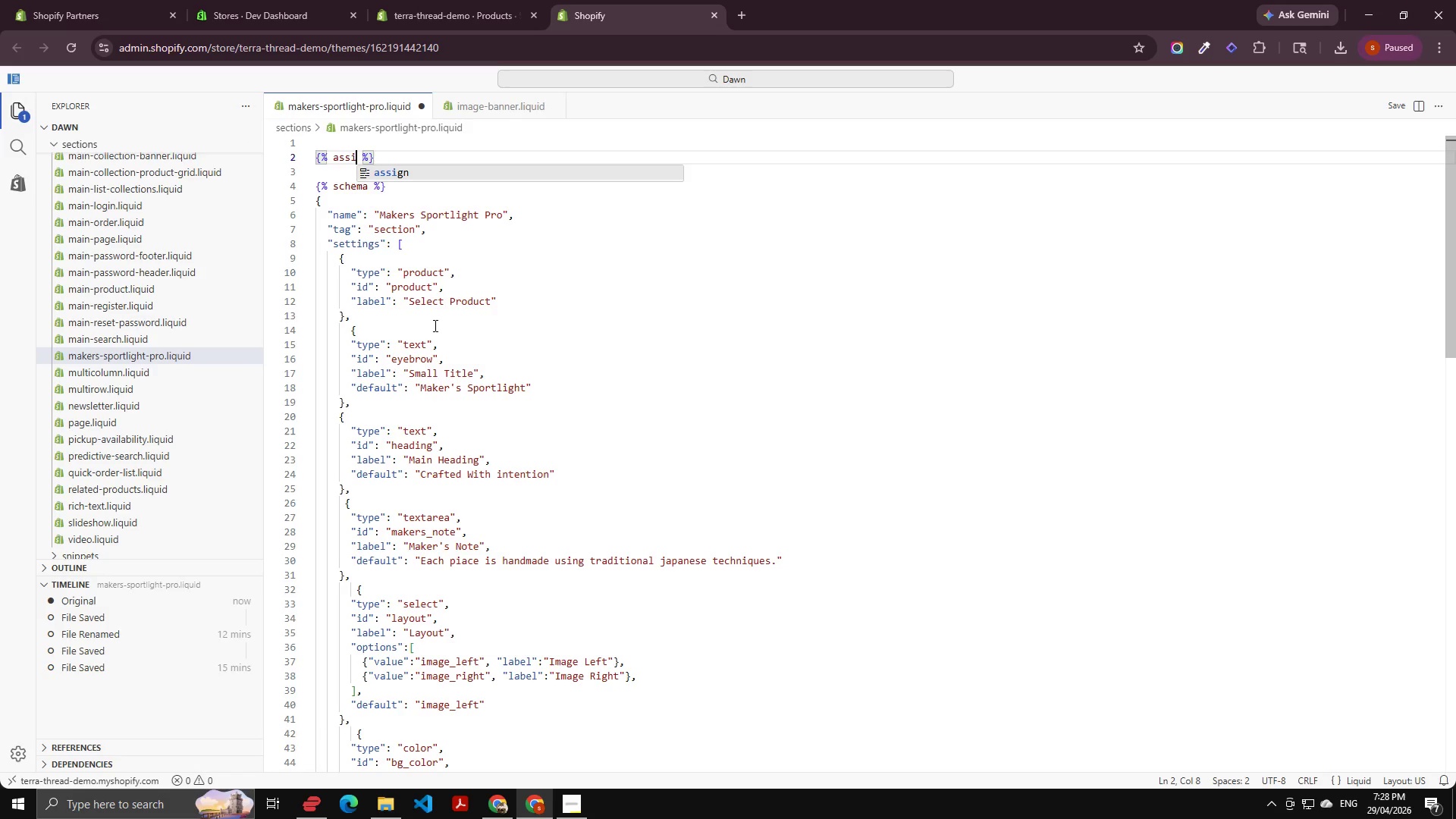 
key(Enter)
 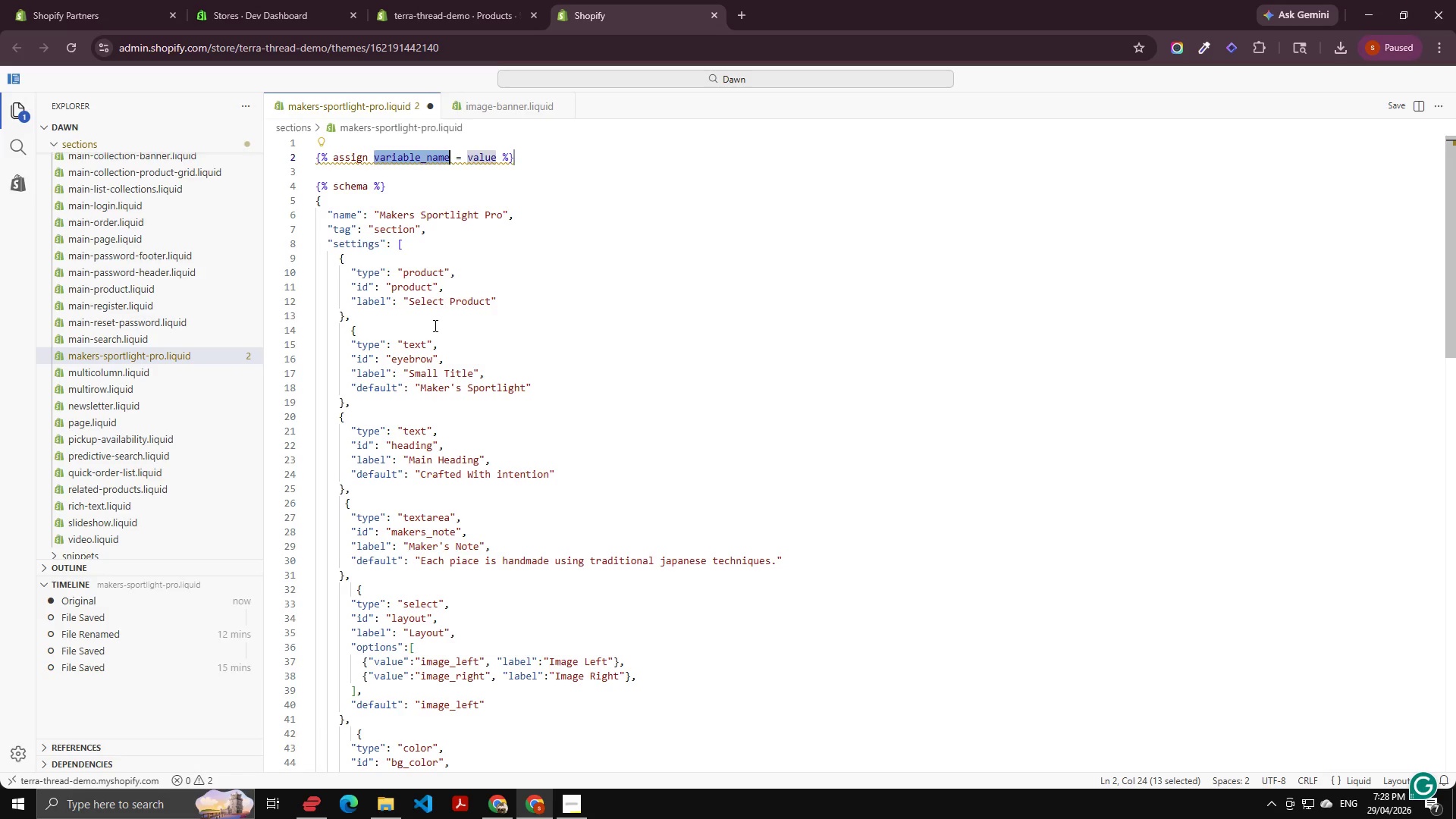 
hold_key(key=ShiftLeft, duration=0.34)
 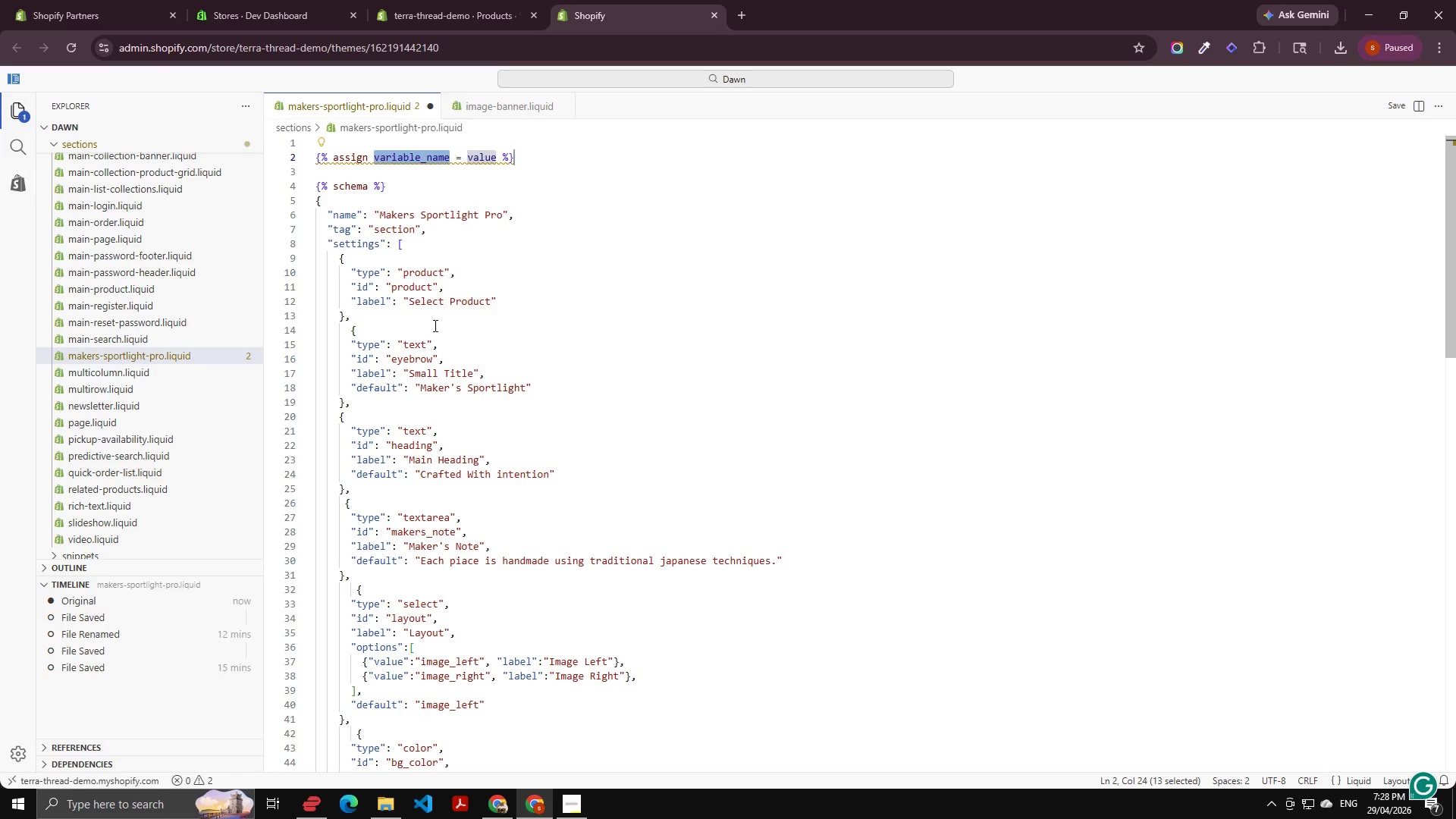 
hold_key(key=ControlLeft, duration=0.39)
 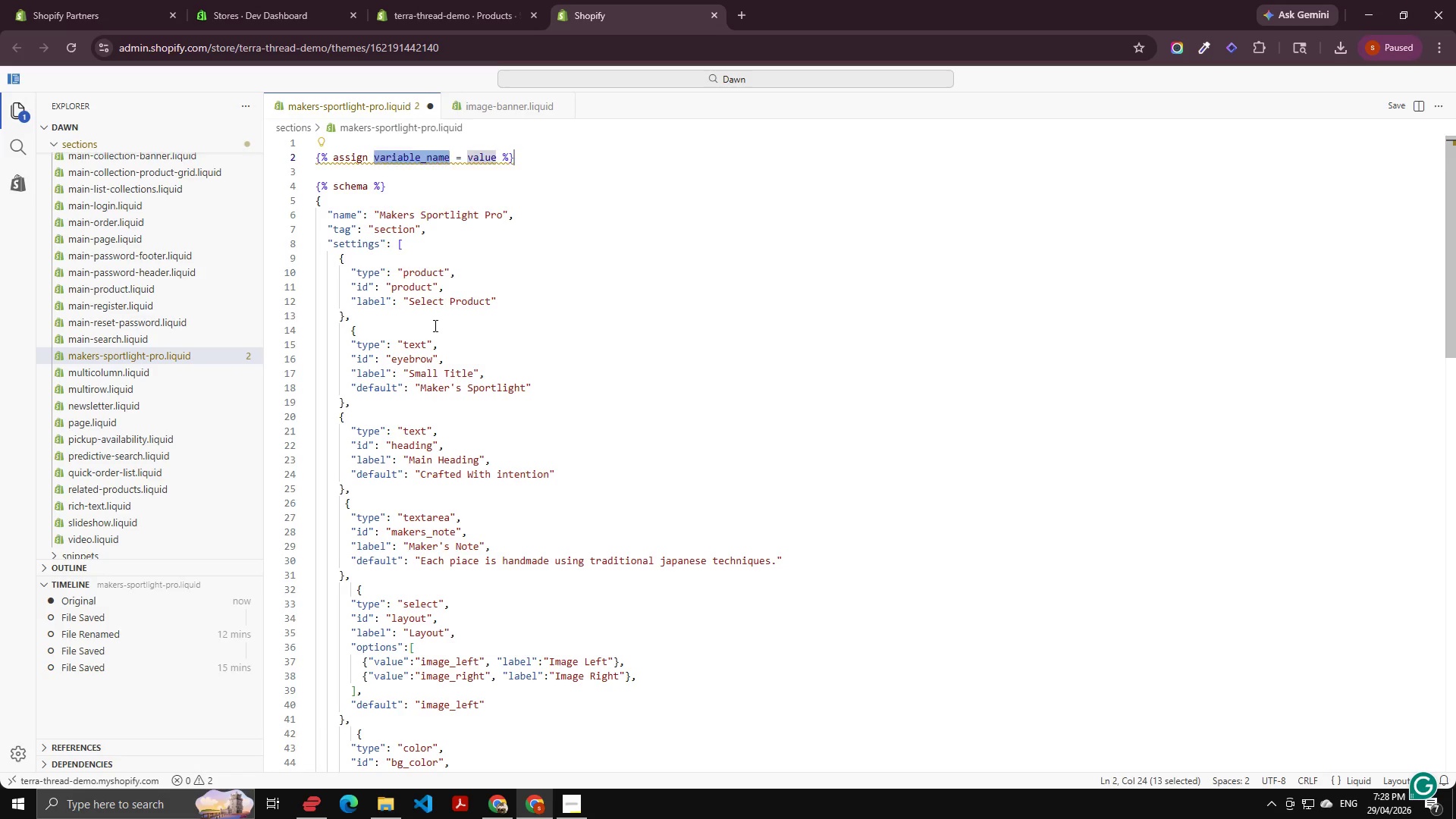 
type(product)
key(Tab)
key(Tab)
type(all.)
key(Backspace)
type(_)
 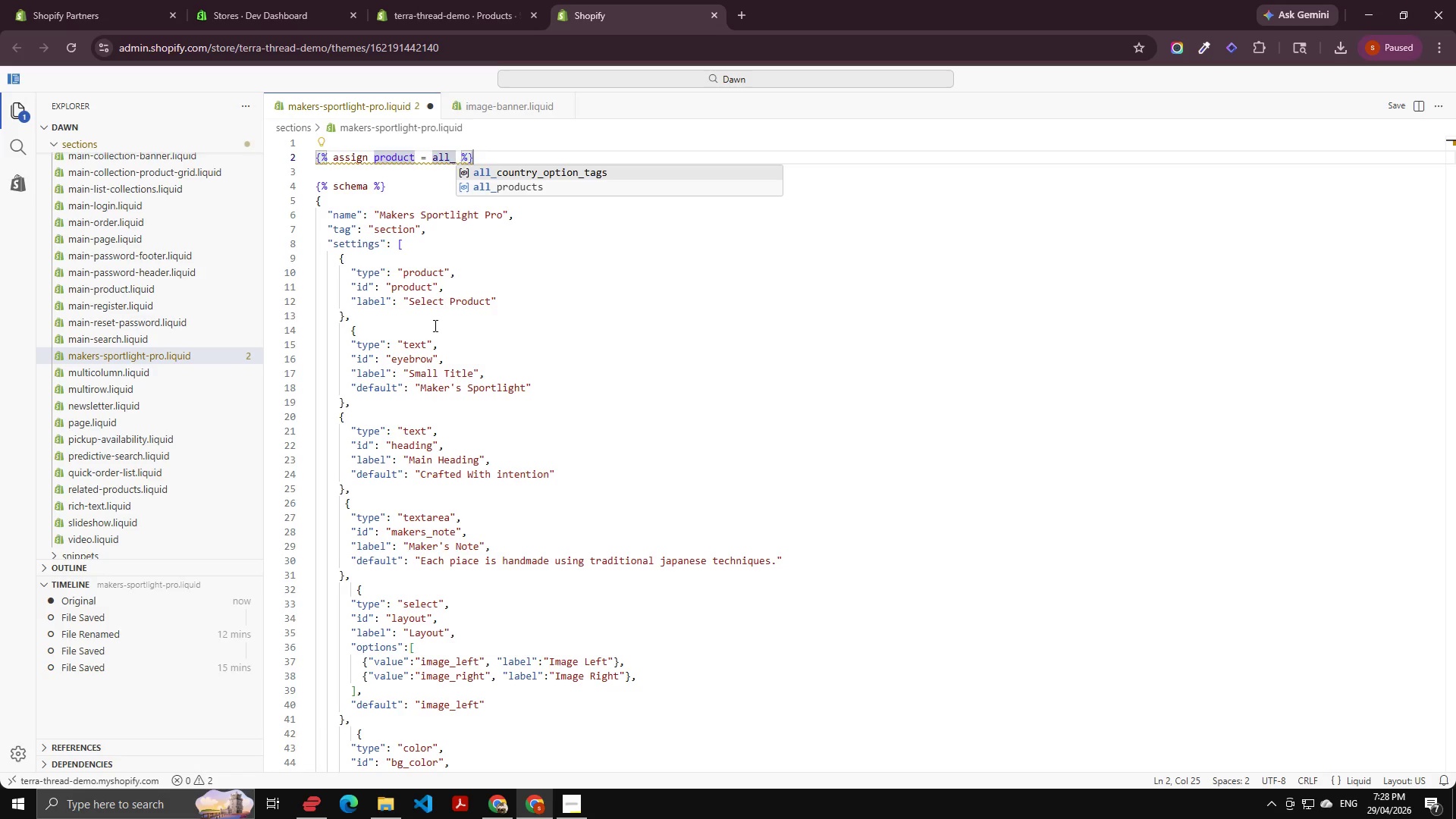 
key(ArrowDown)
 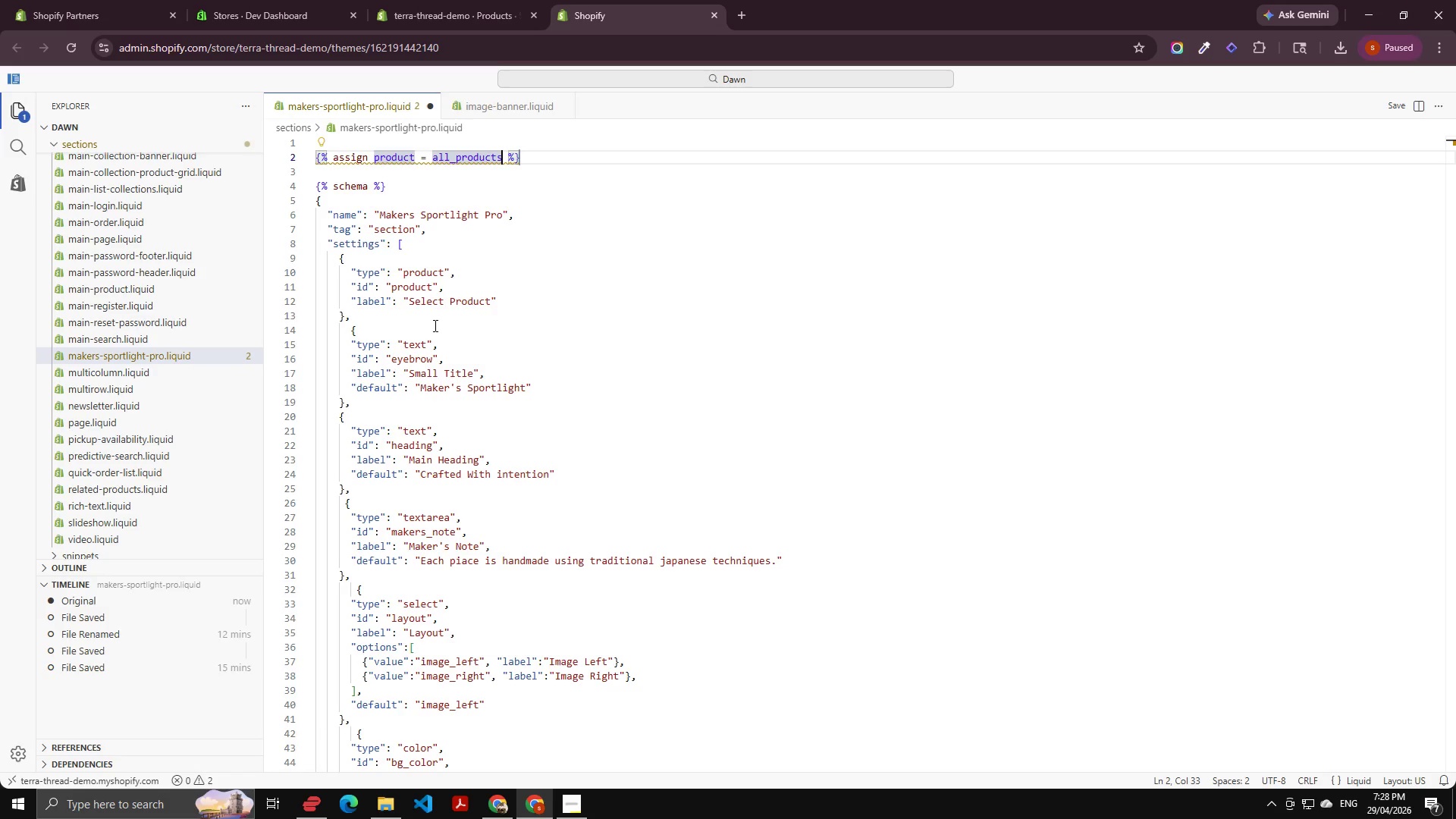 
key(Enter)
 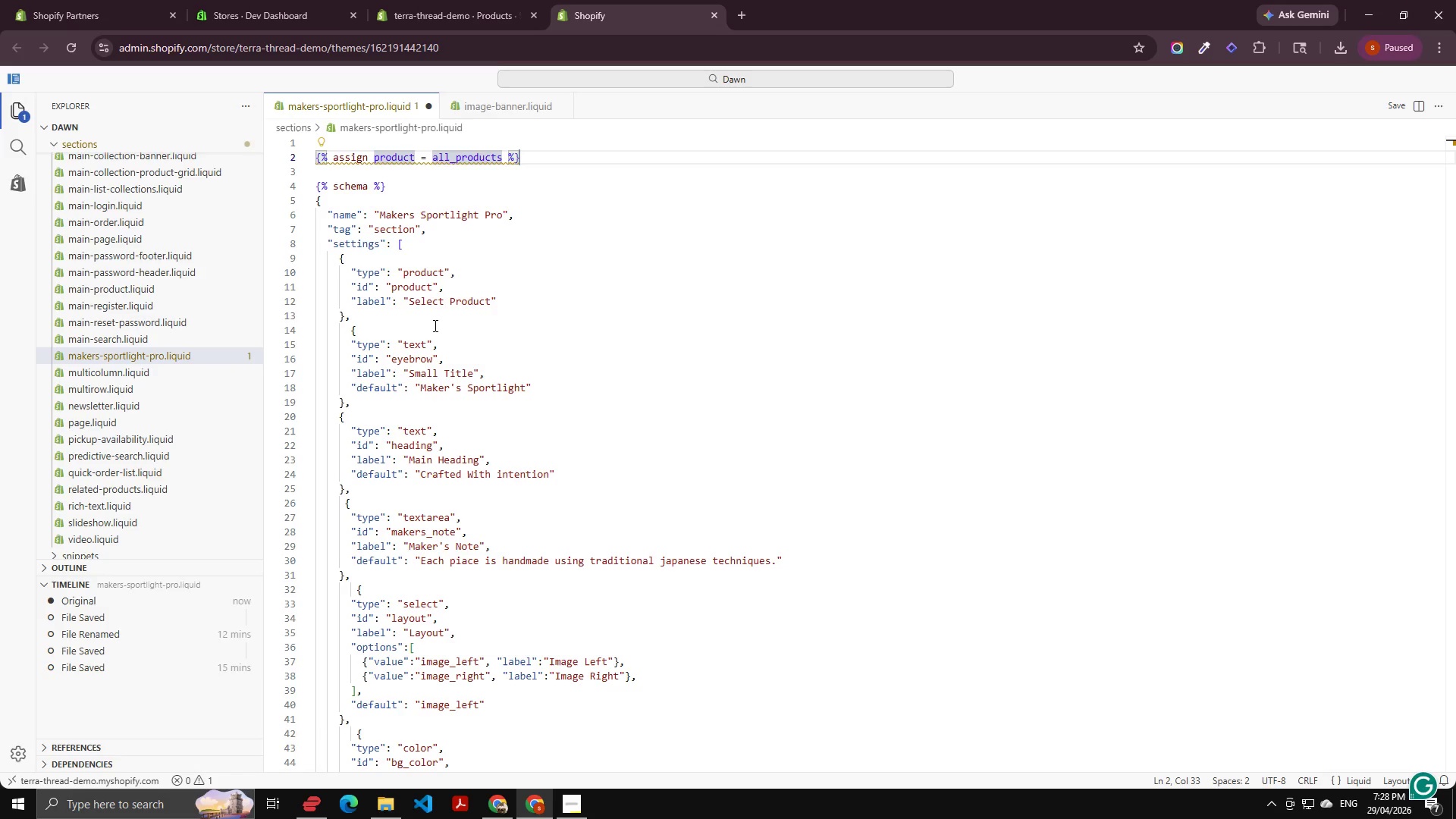 
key(BracketLeft)
 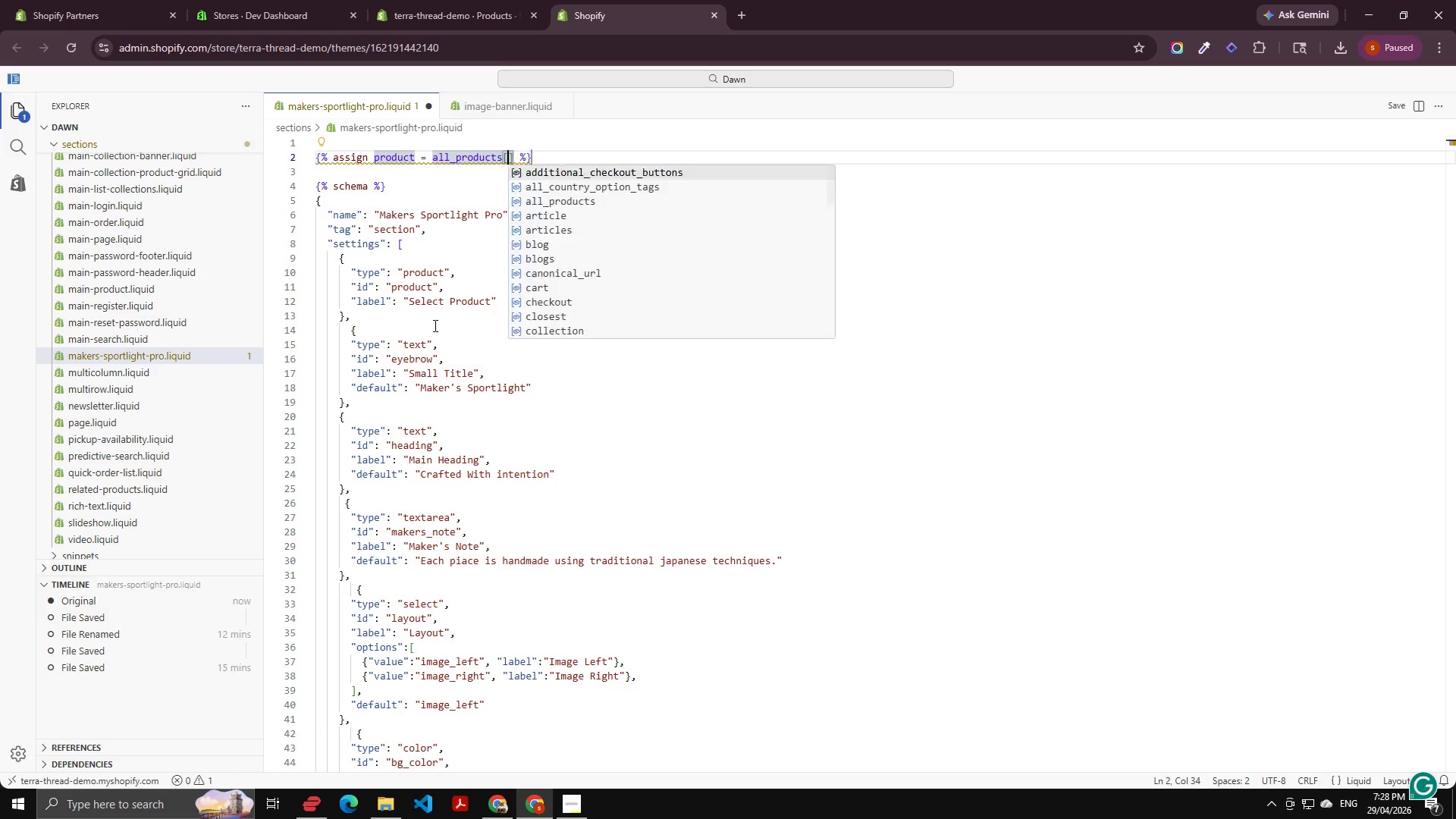 
key(BracketRight)
 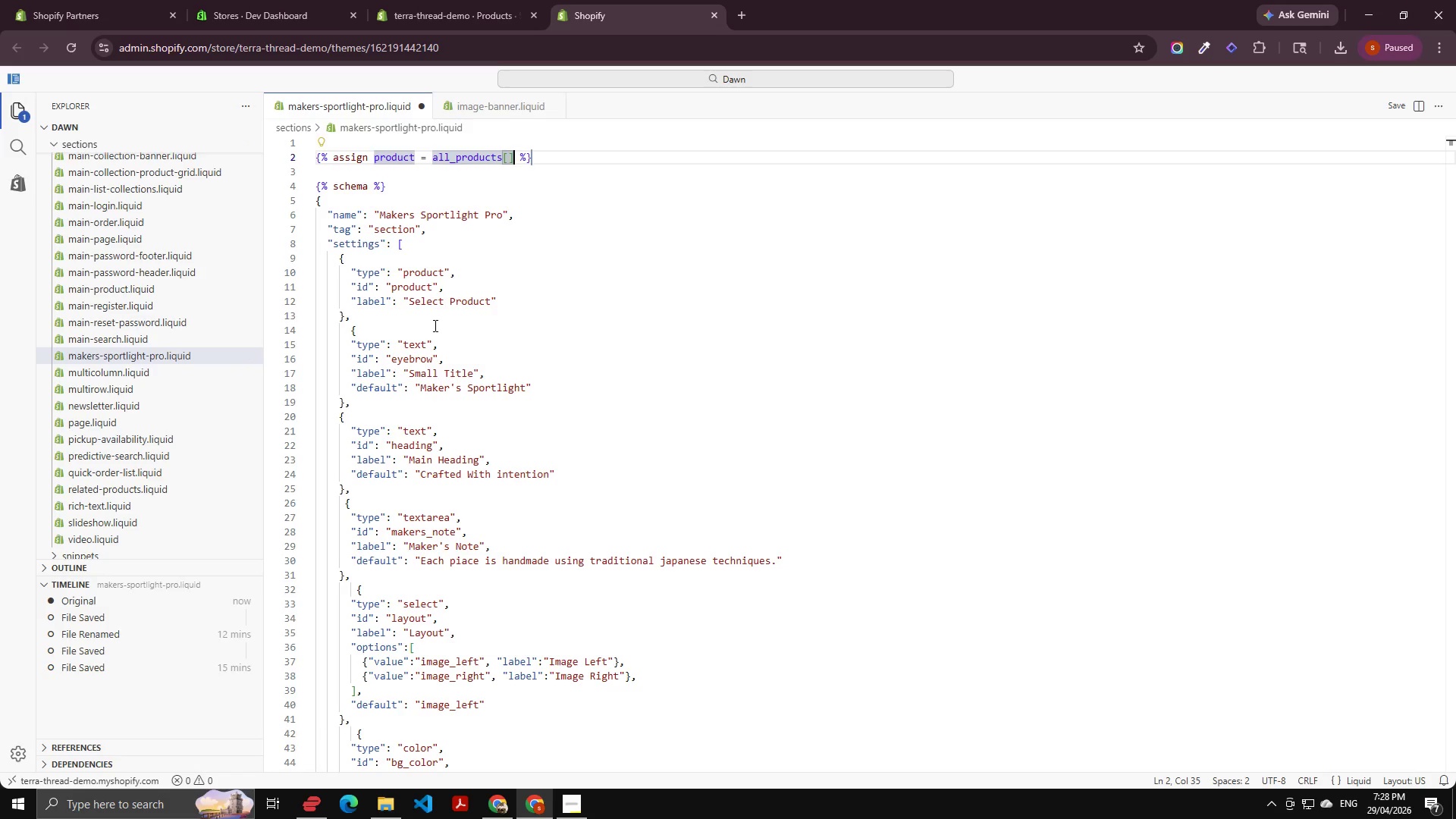 
key(ArrowLeft)
 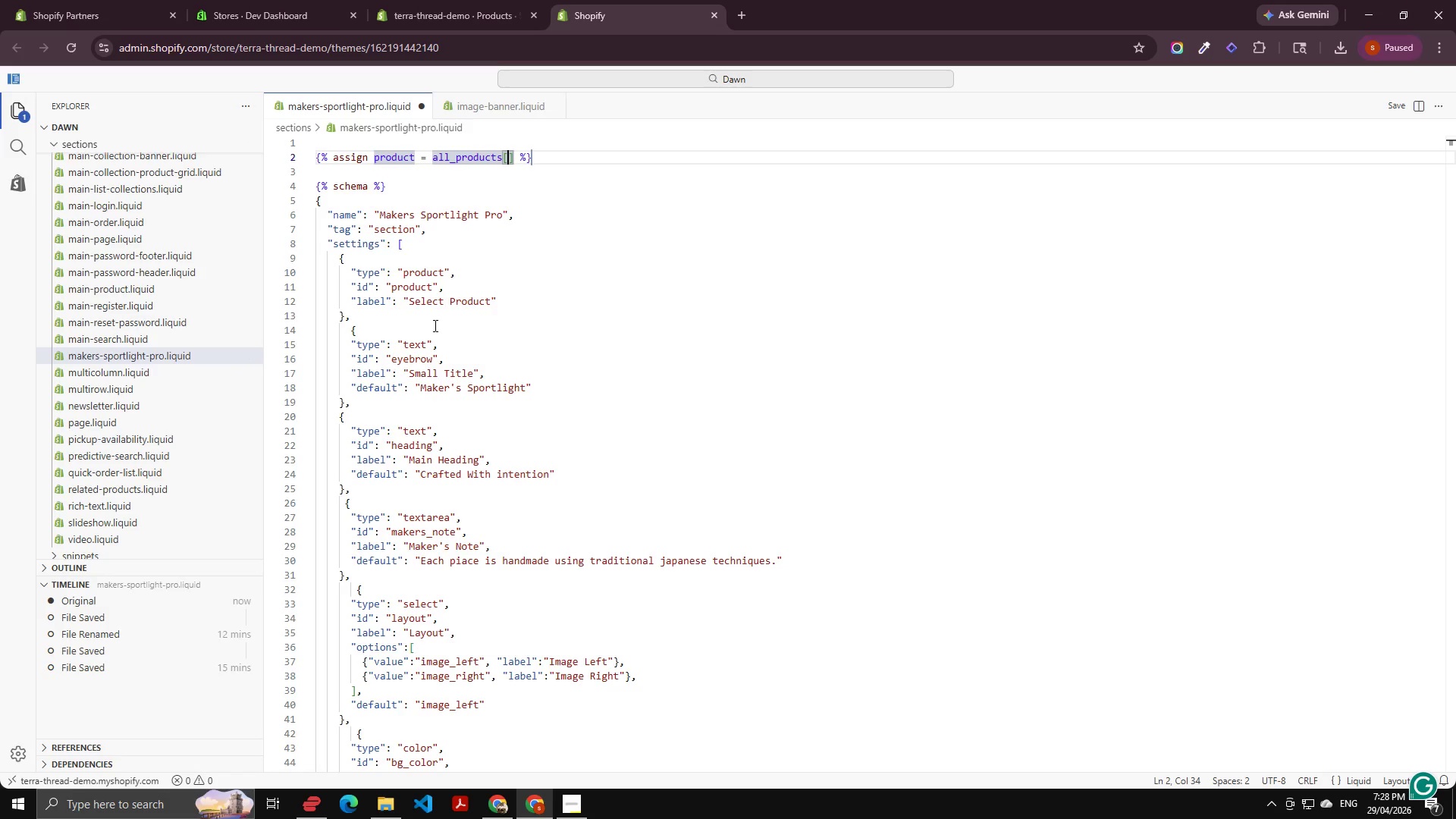 
type(section.)
 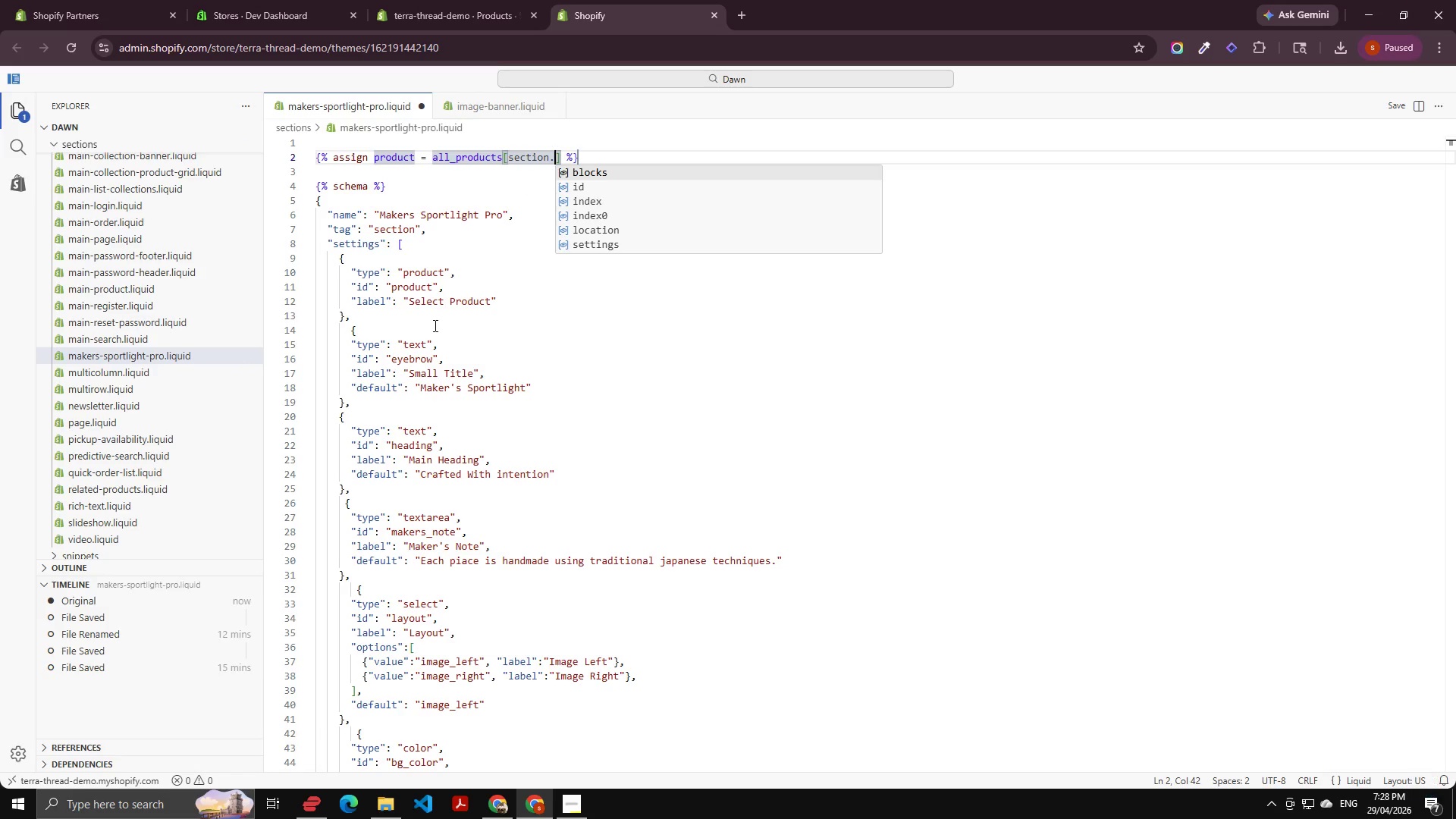 
key(ArrowDown)
 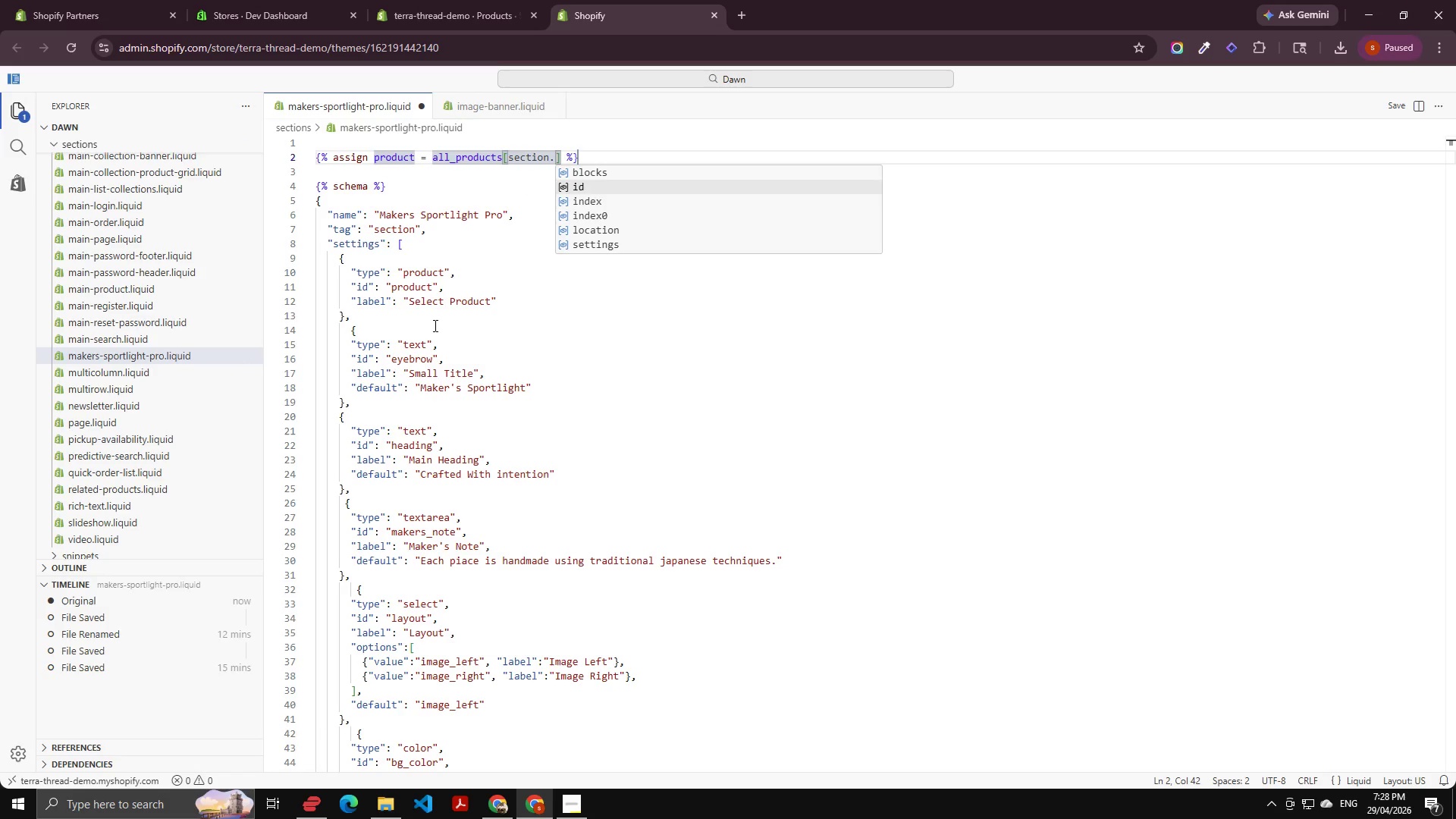 
key(ArrowDown)
 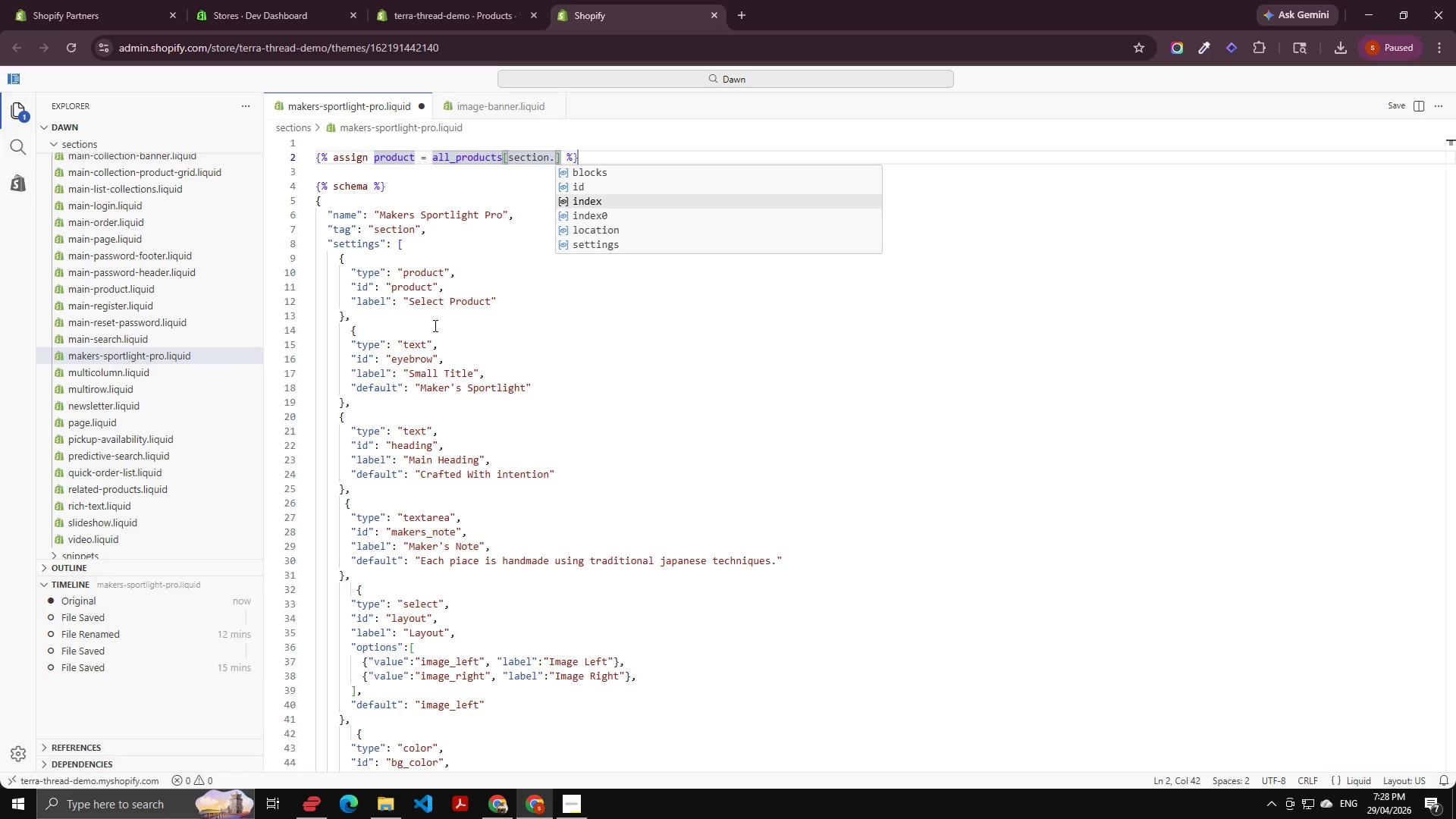 
key(ArrowDown)
 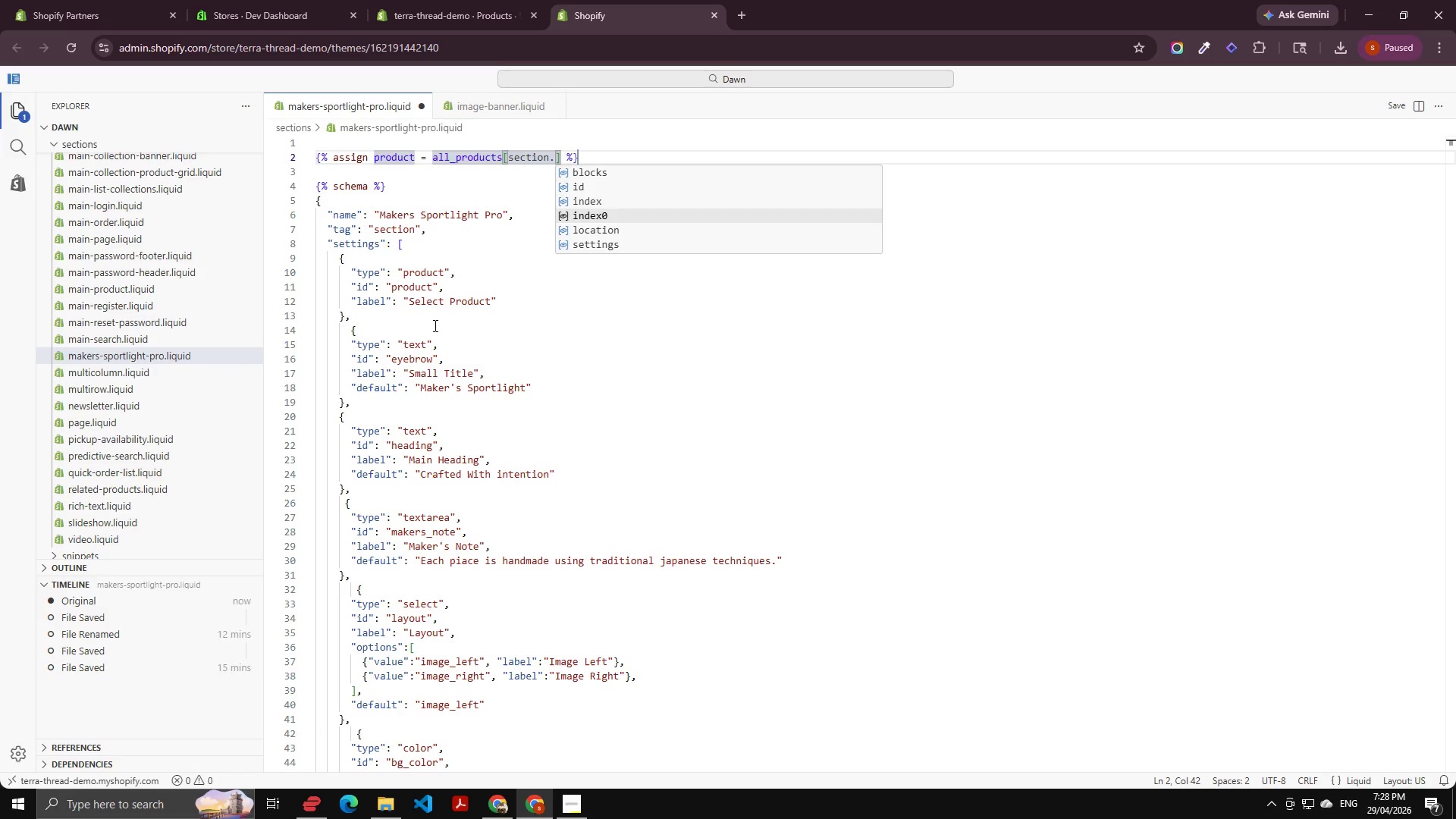 
key(ArrowDown)
 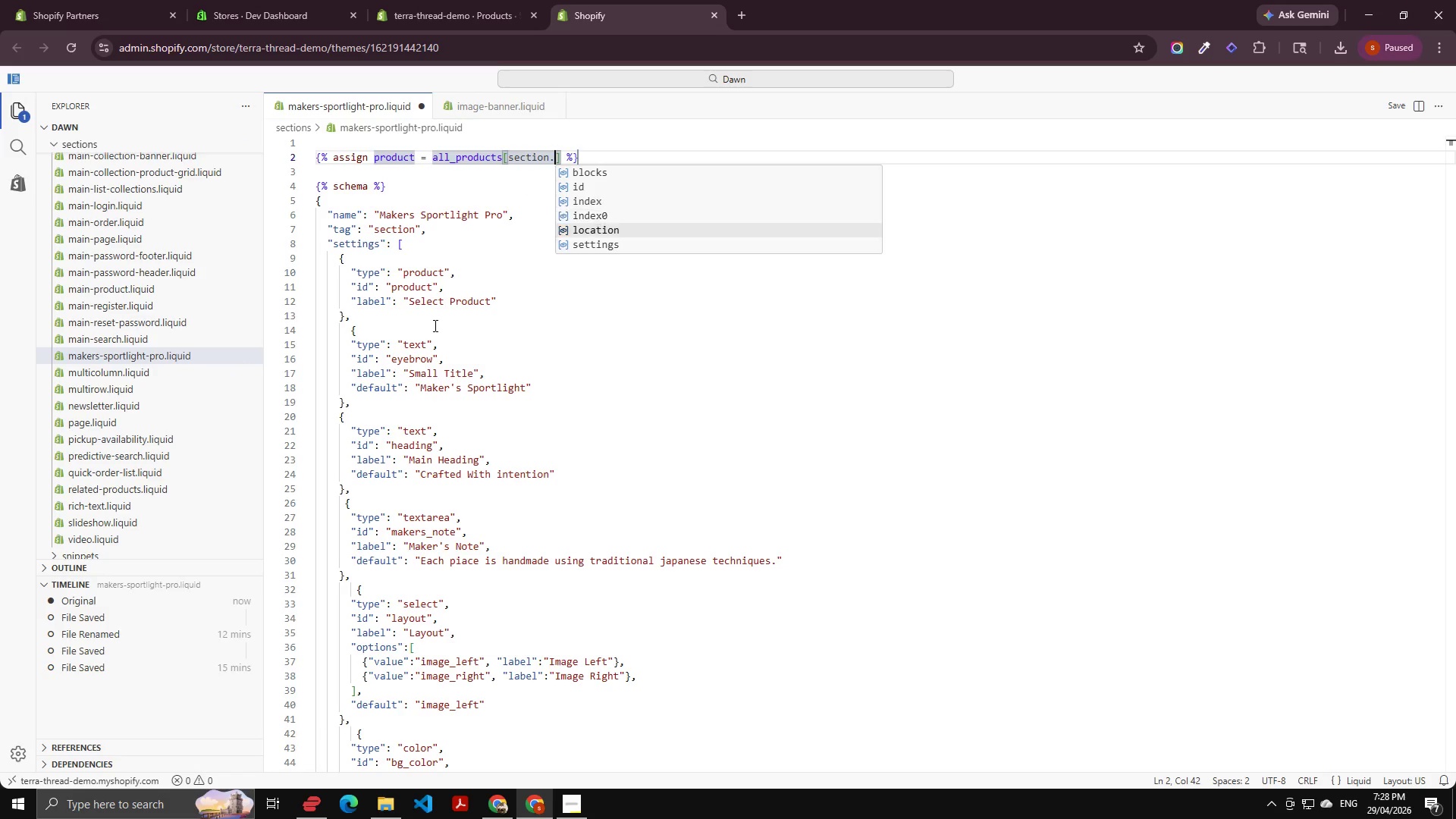 
key(ArrowDown)
 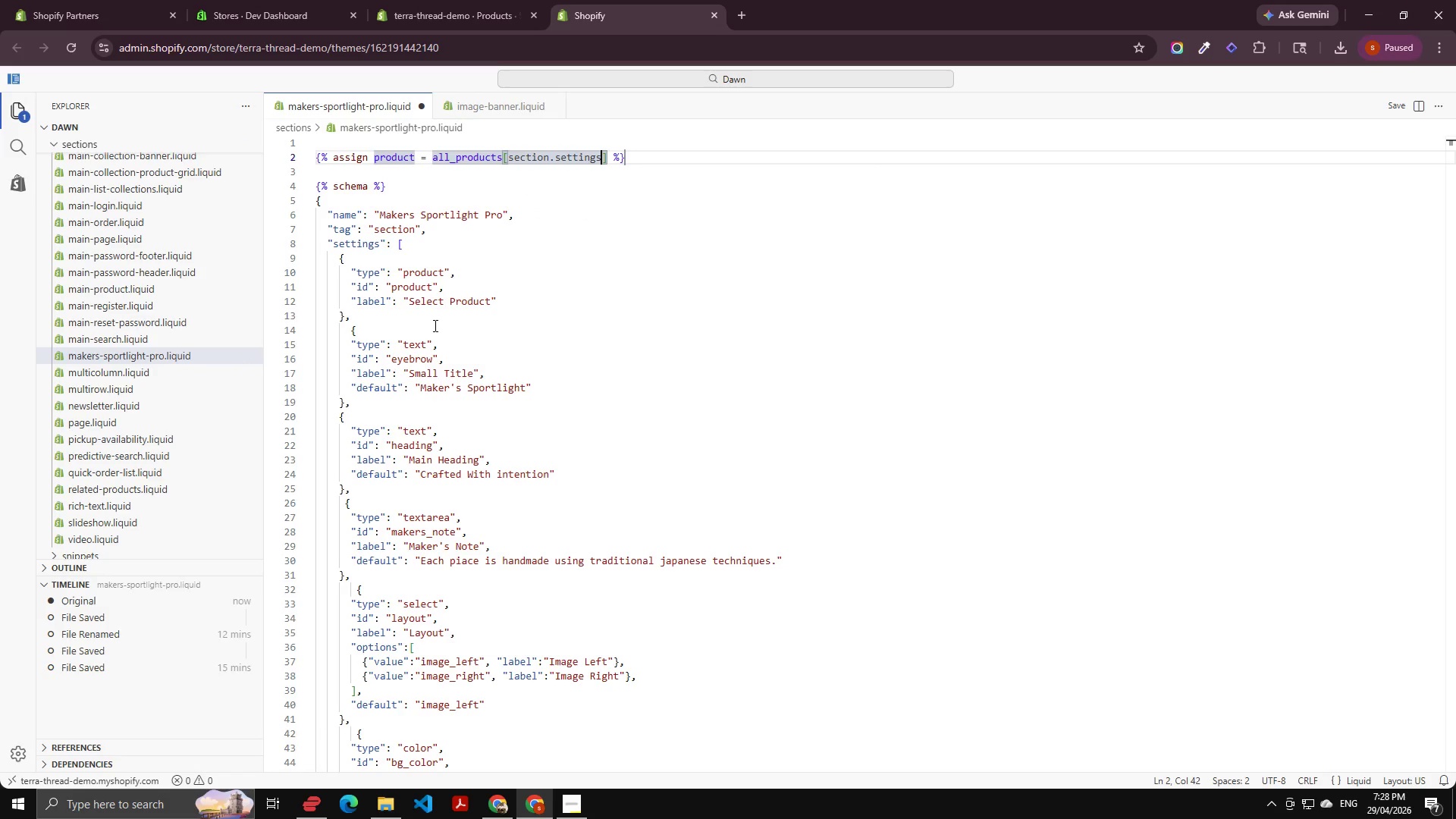 
key(Enter)
 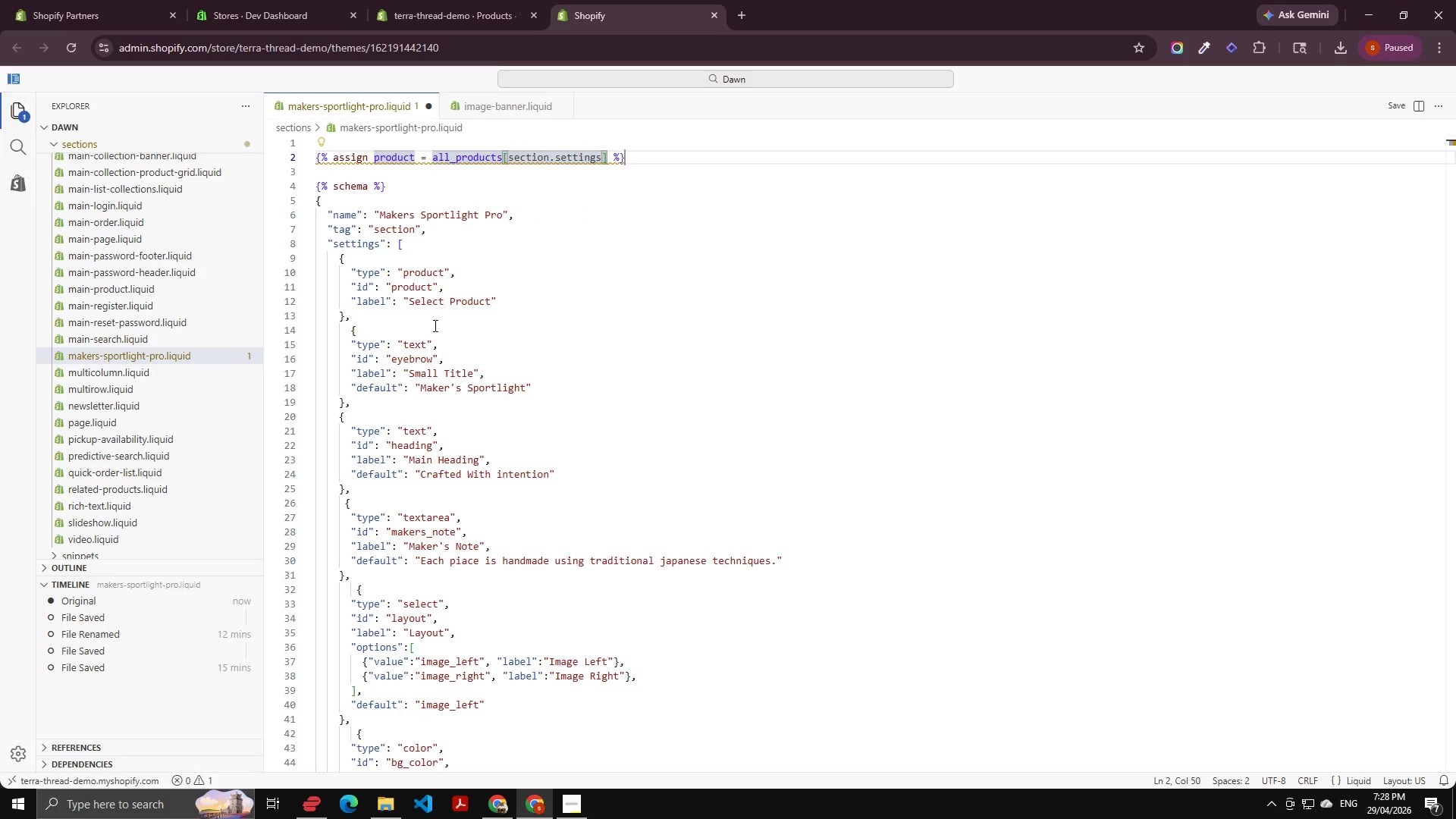 
key(Period)
 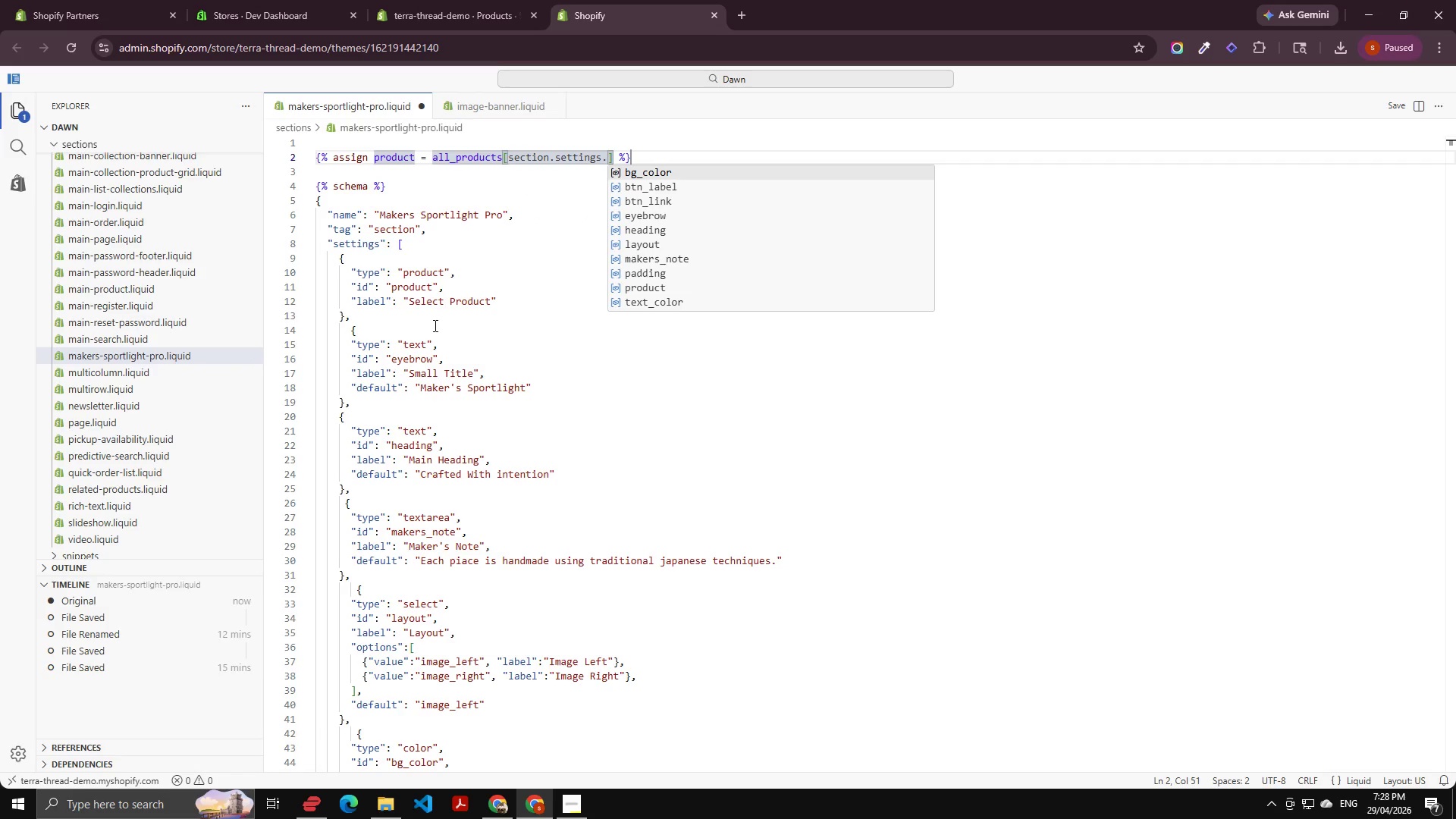 
key(ArrowDown)
 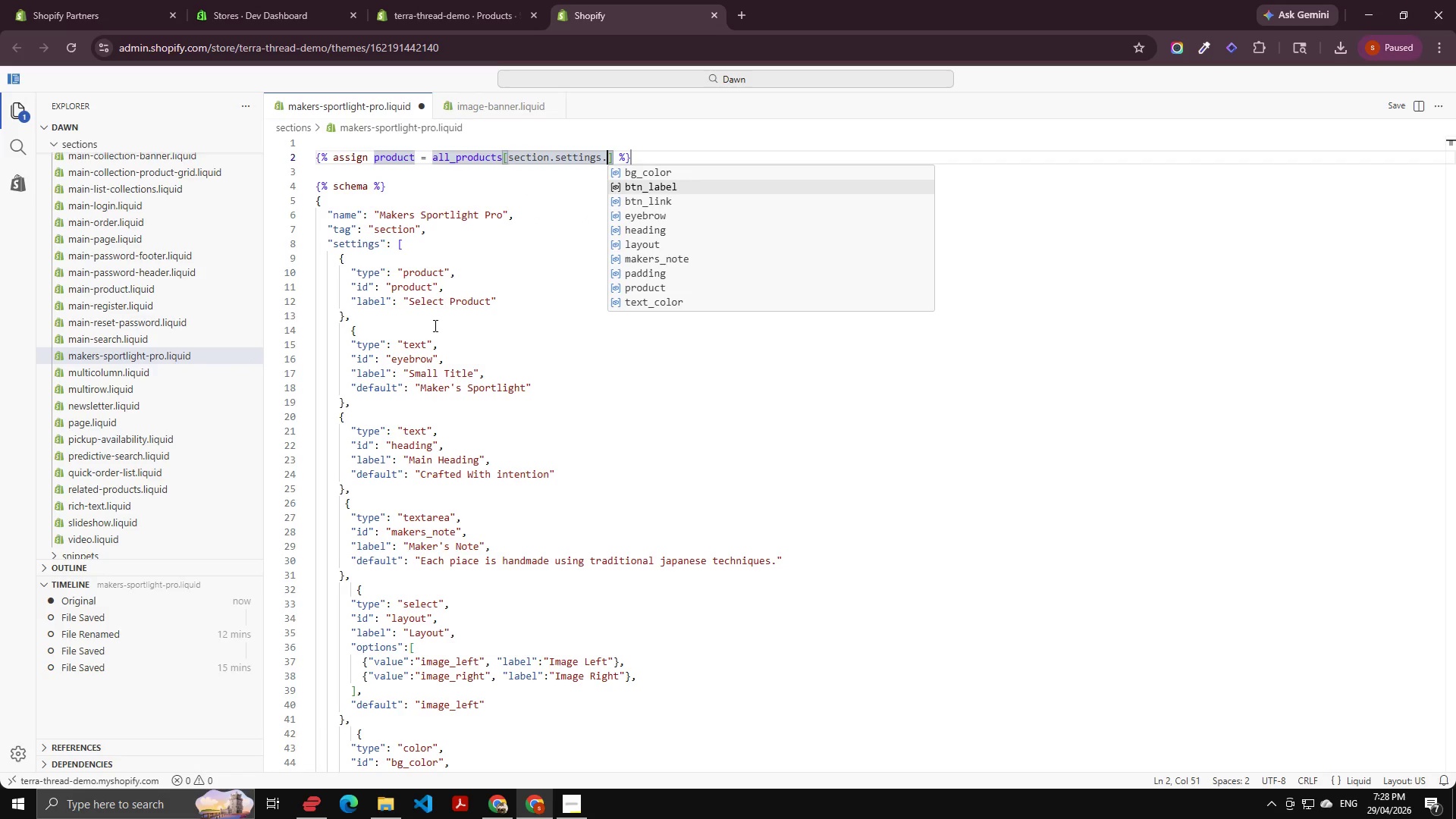 
key(ArrowDown)
 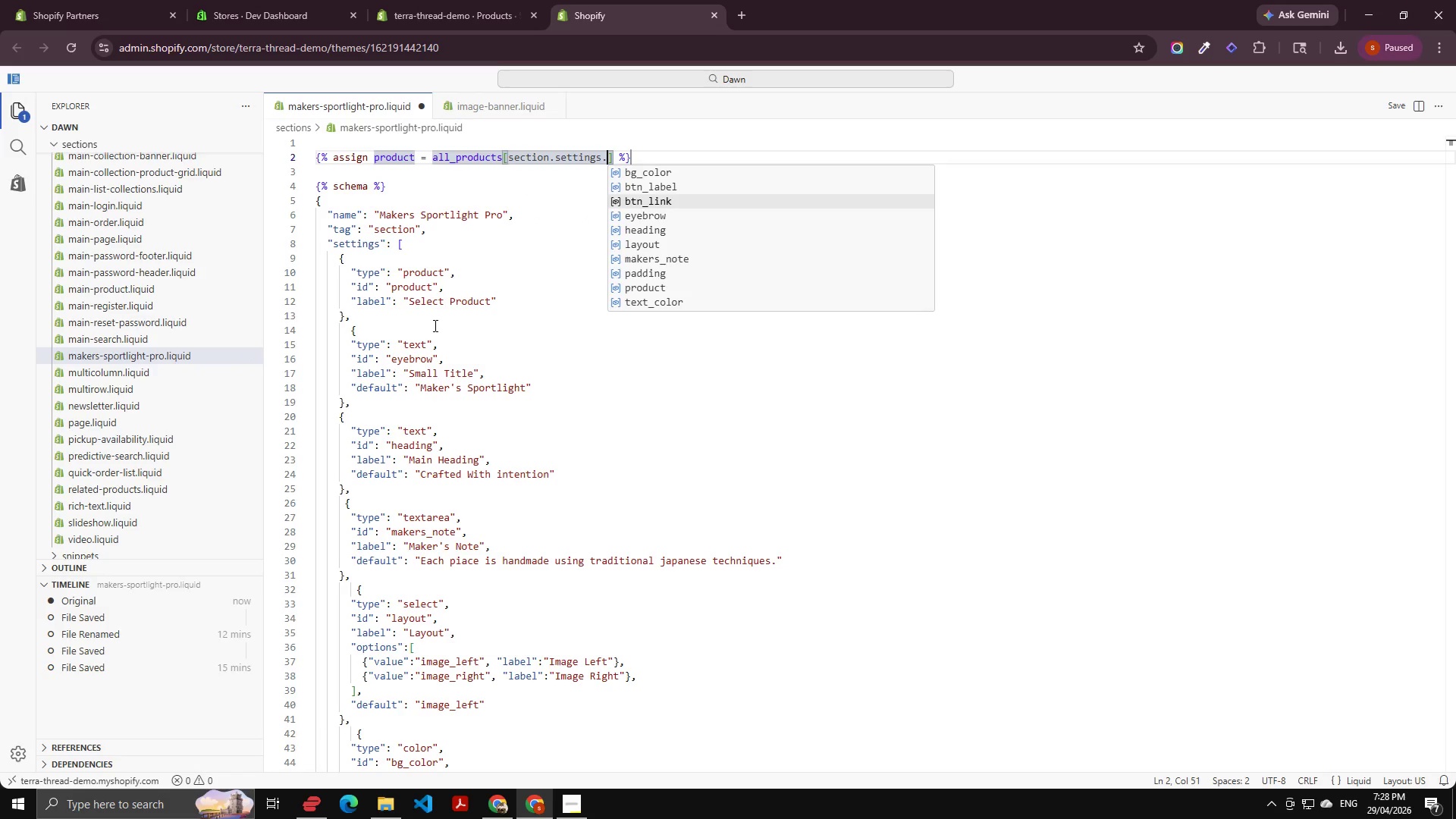 
key(ArrowDown)
 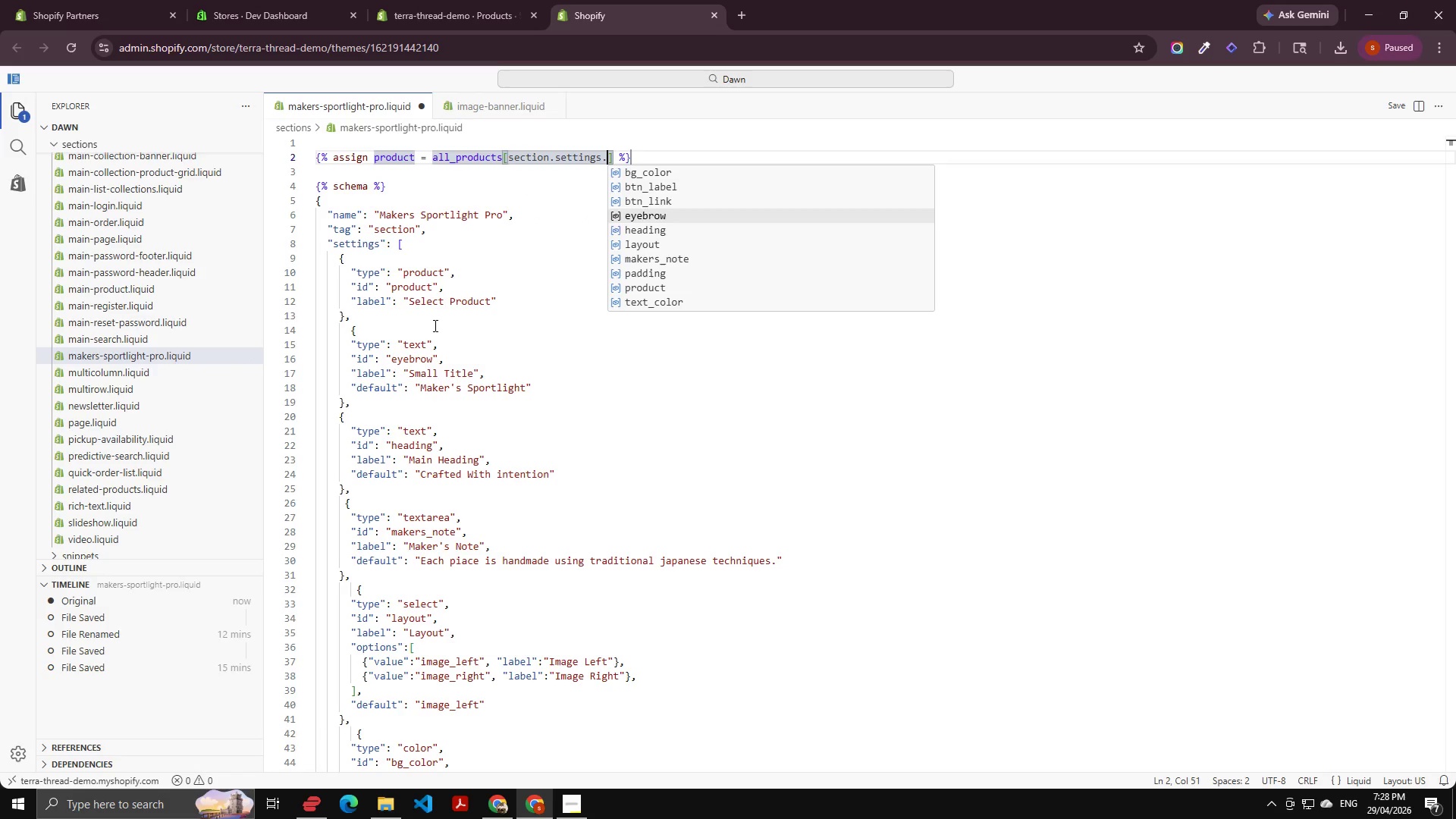 
key(ArrowDown)
 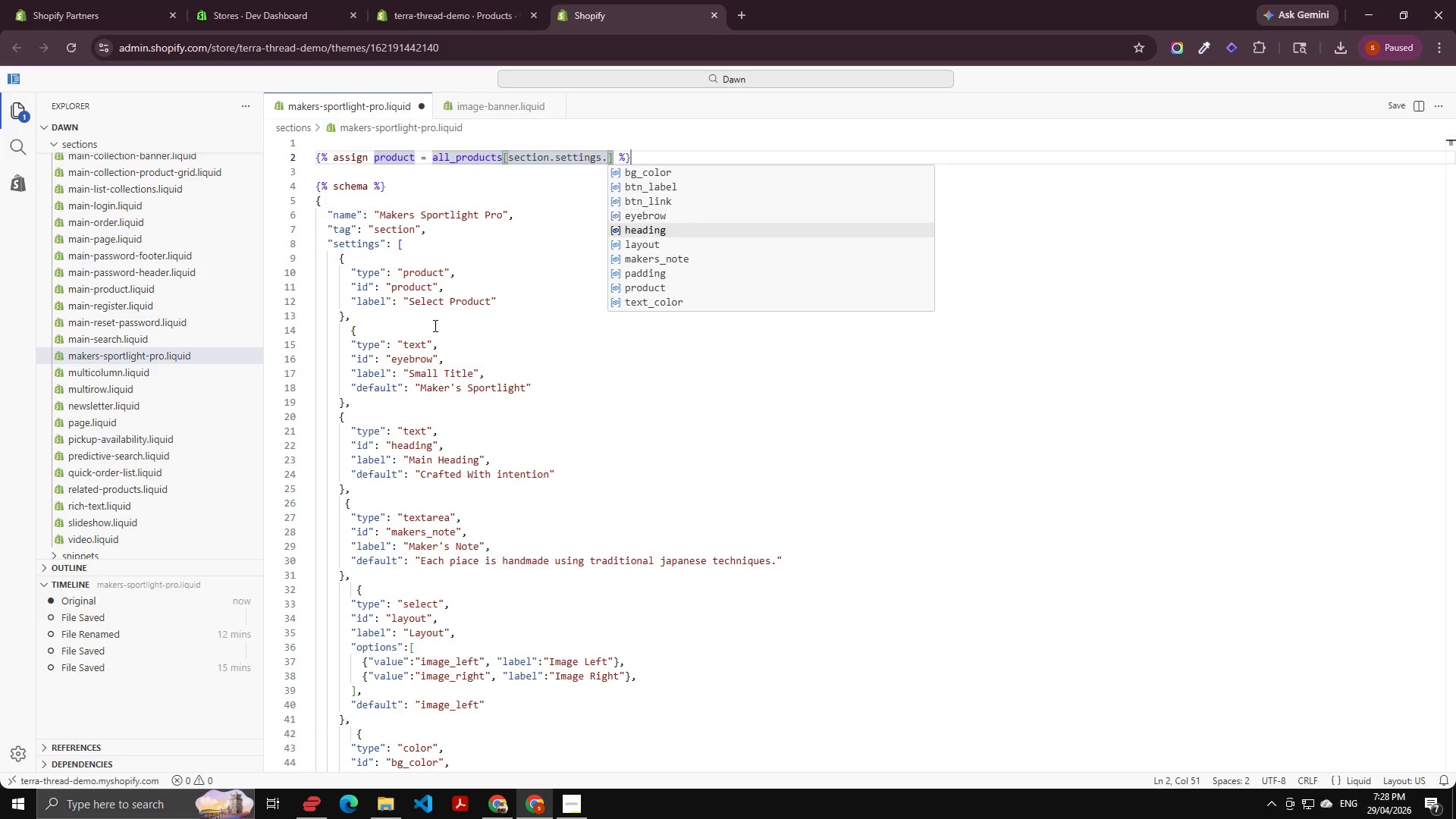 
key(ArrowDown)
 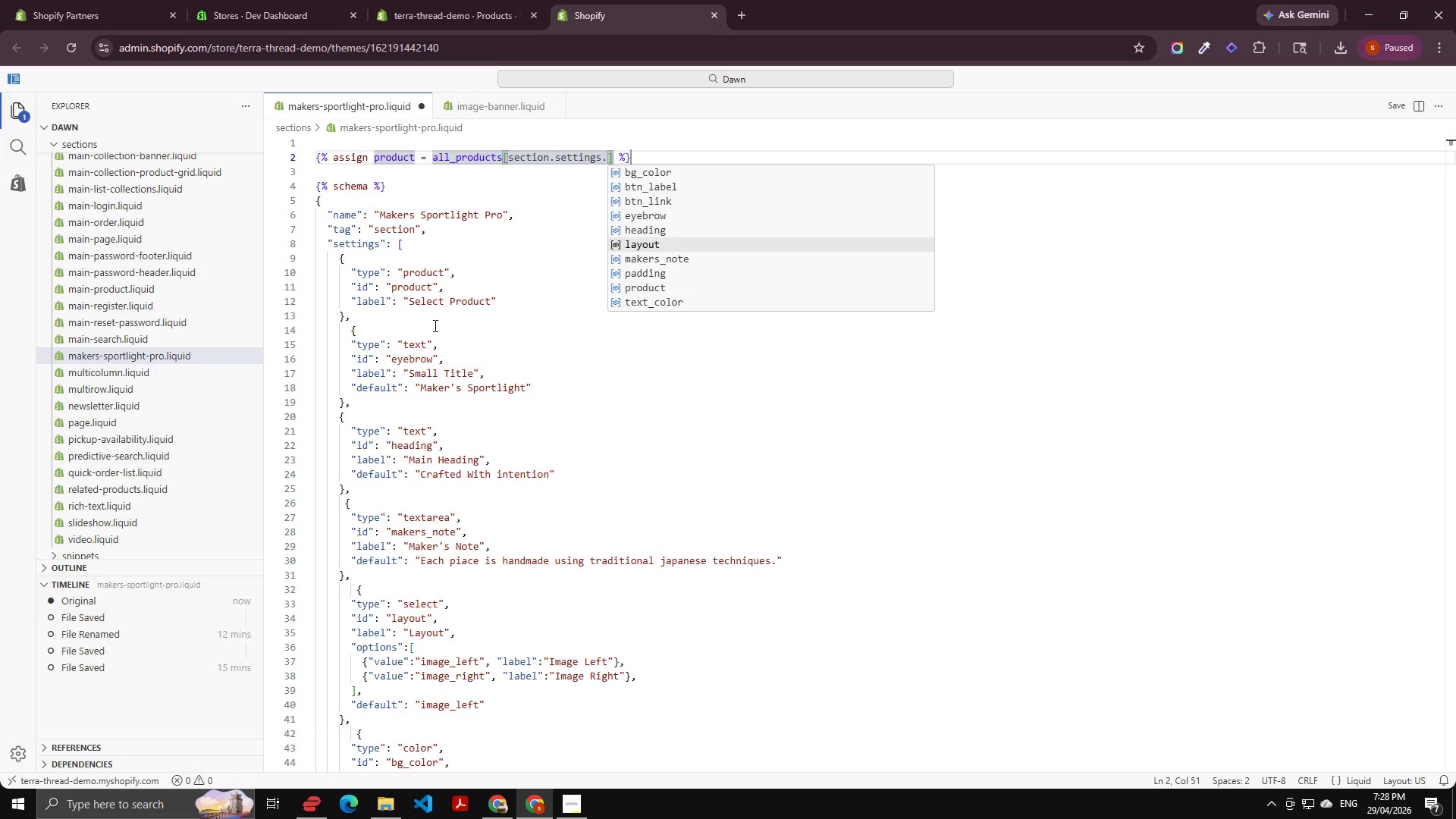 
key(ArrowDown)
 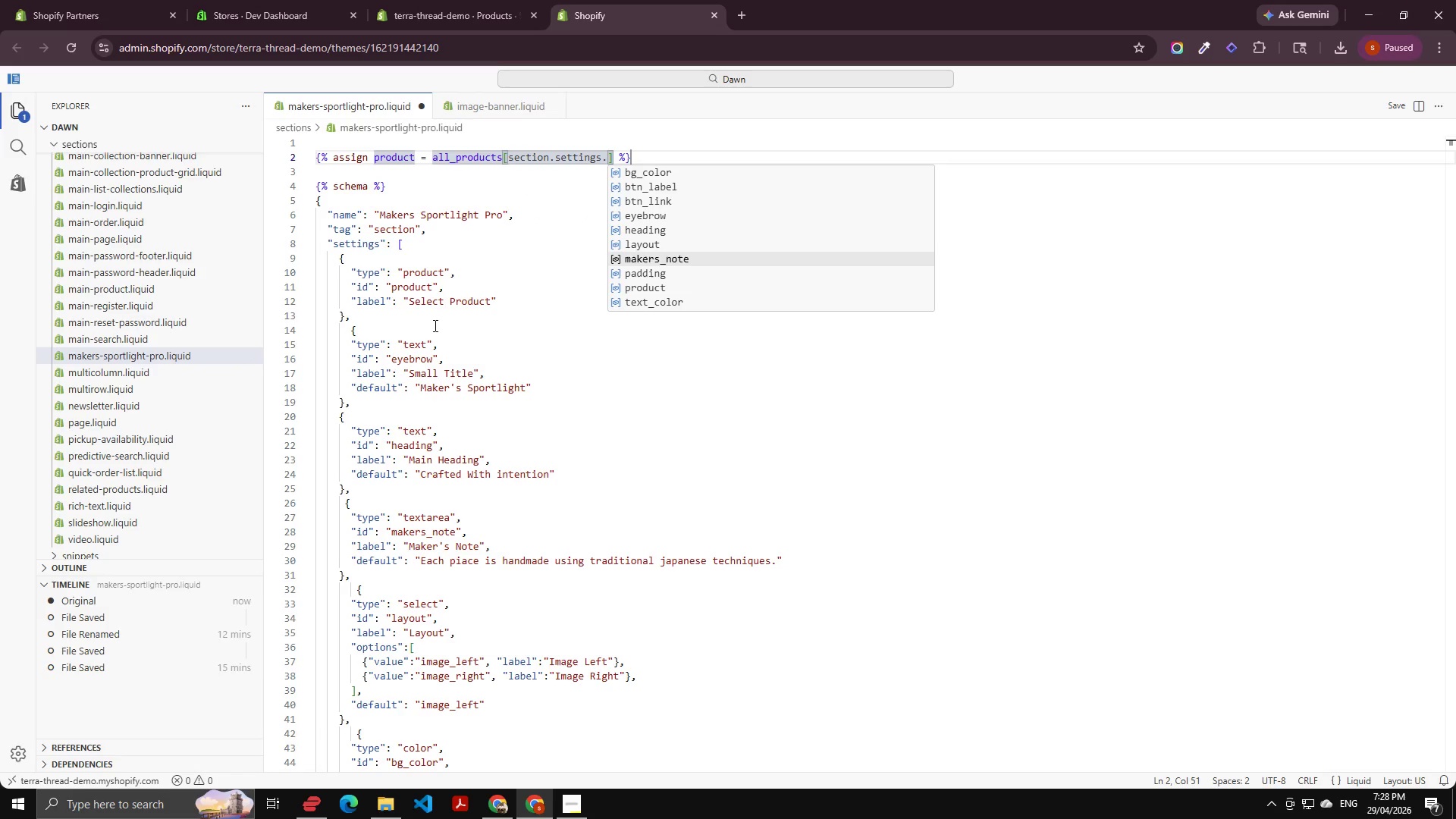 
key(ArrowDown)
 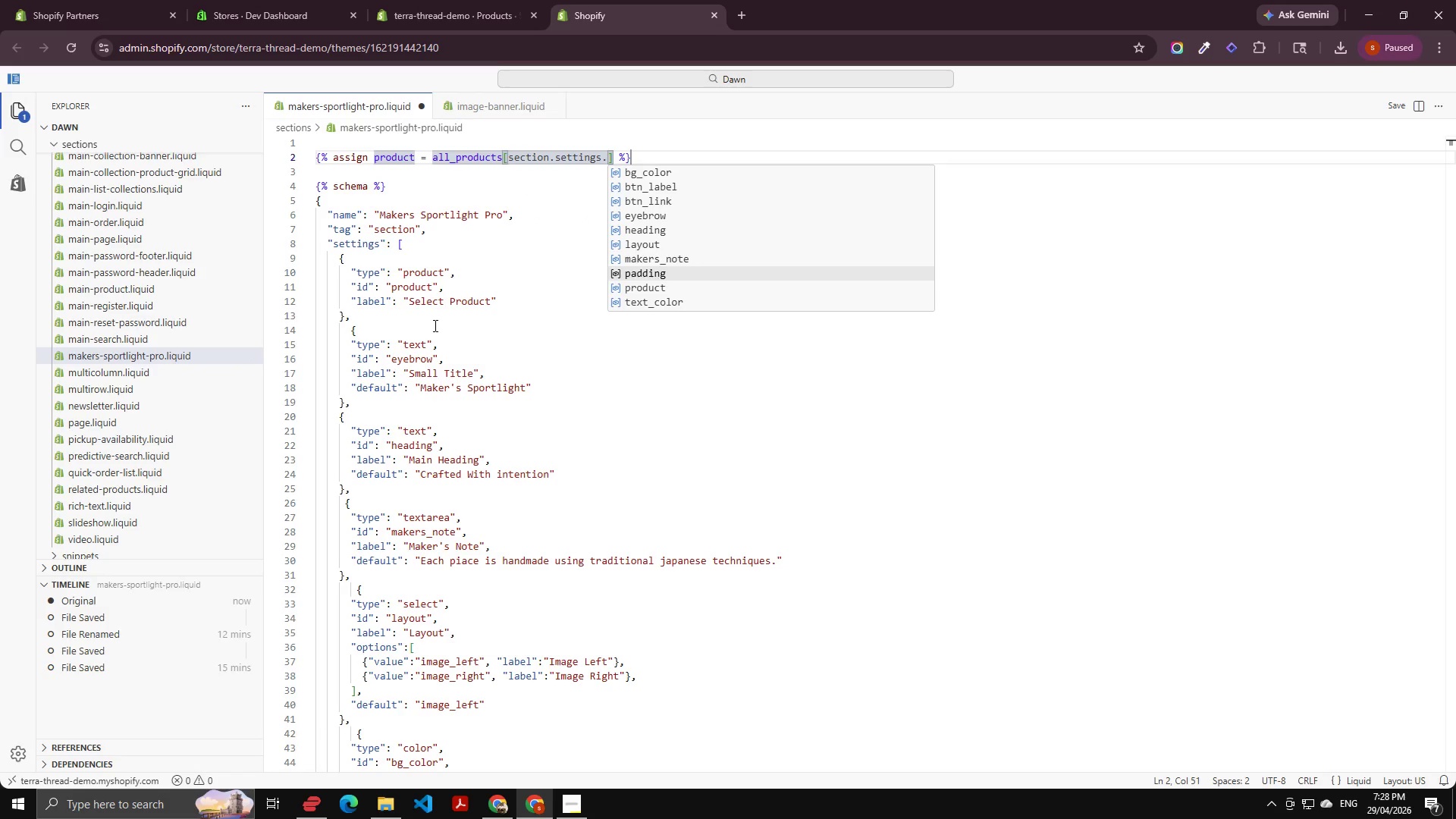 
key(ArrowDown)
 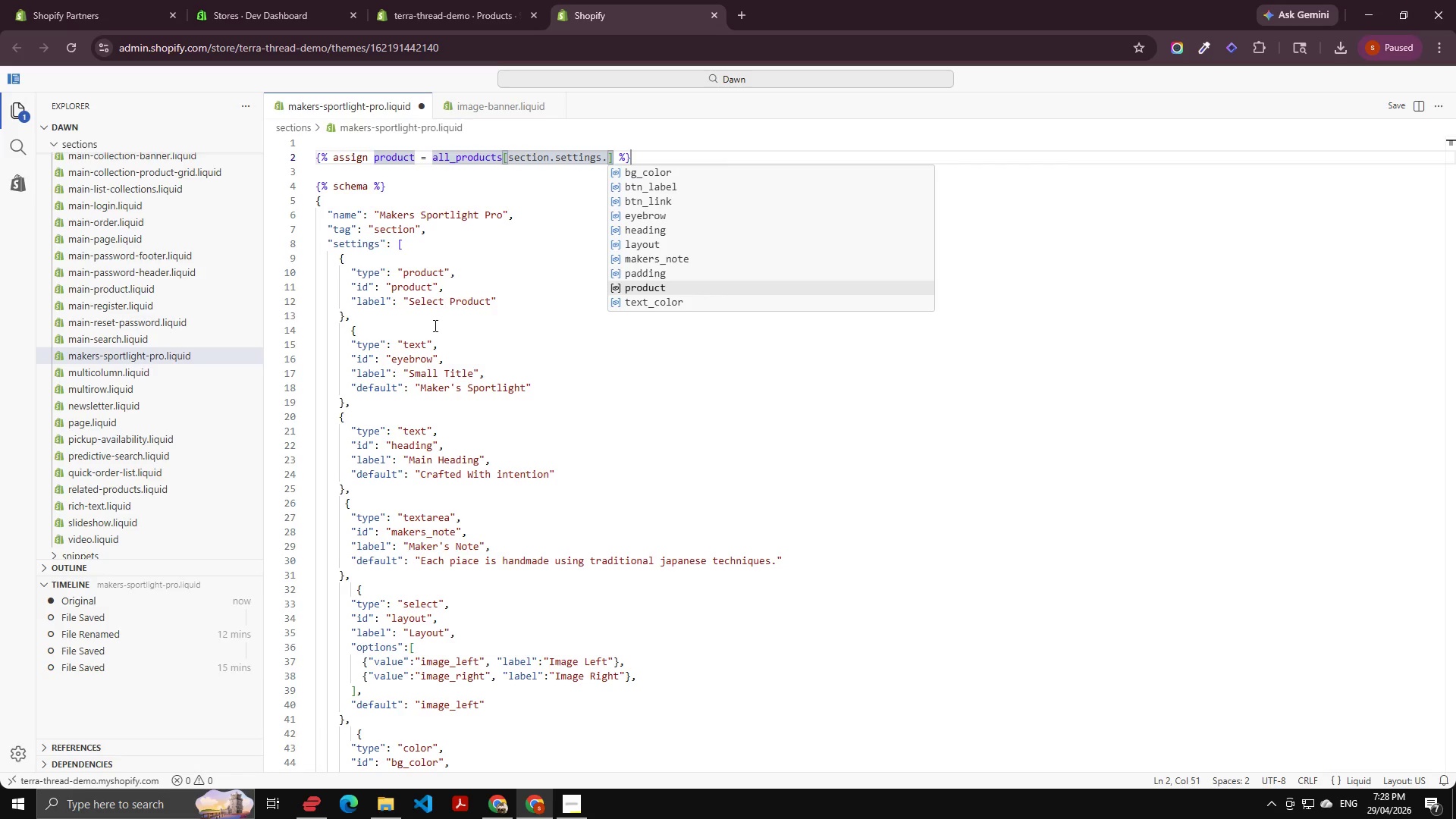 
key(Enter)
 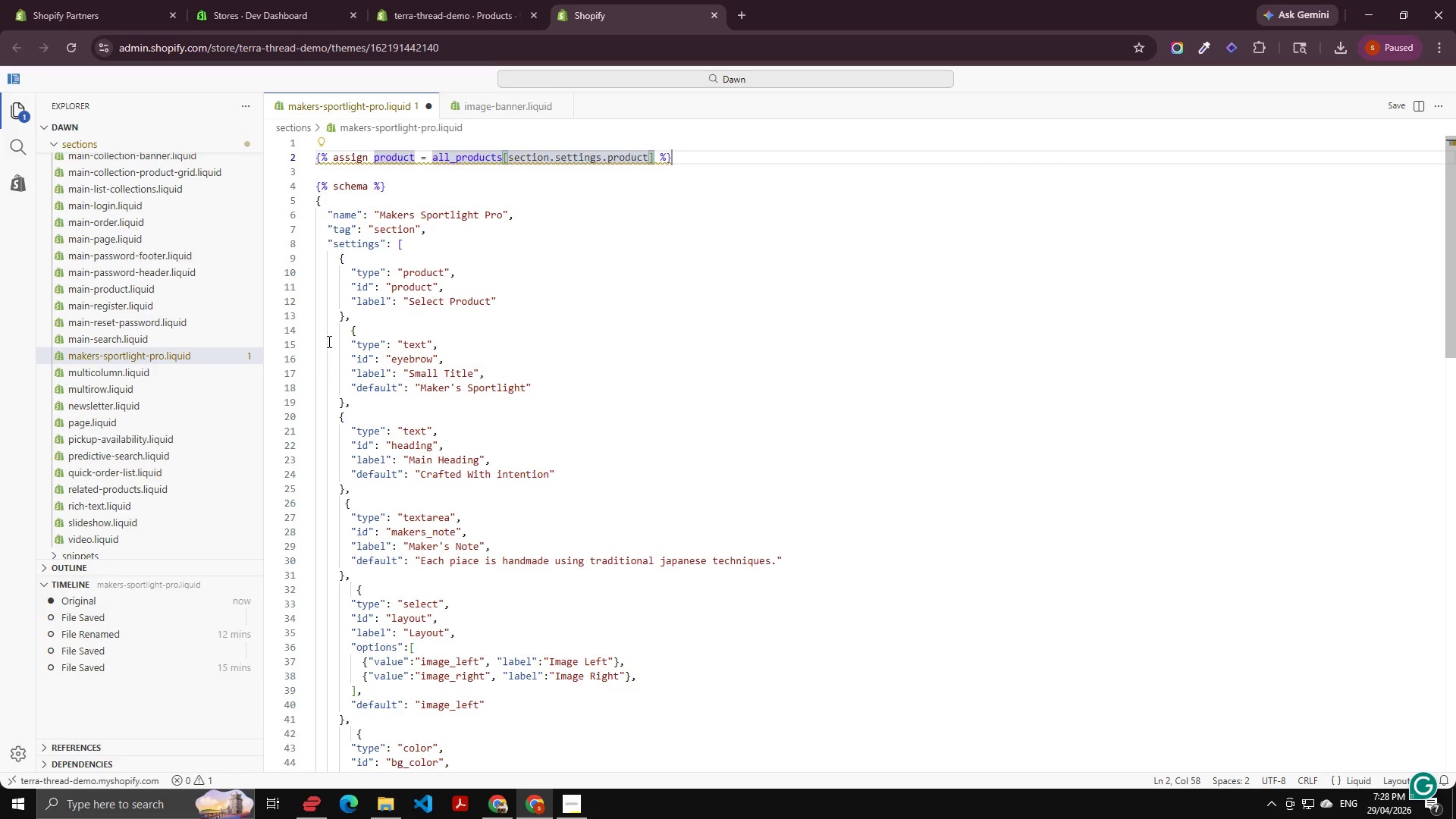 
left_click([703, 155])
 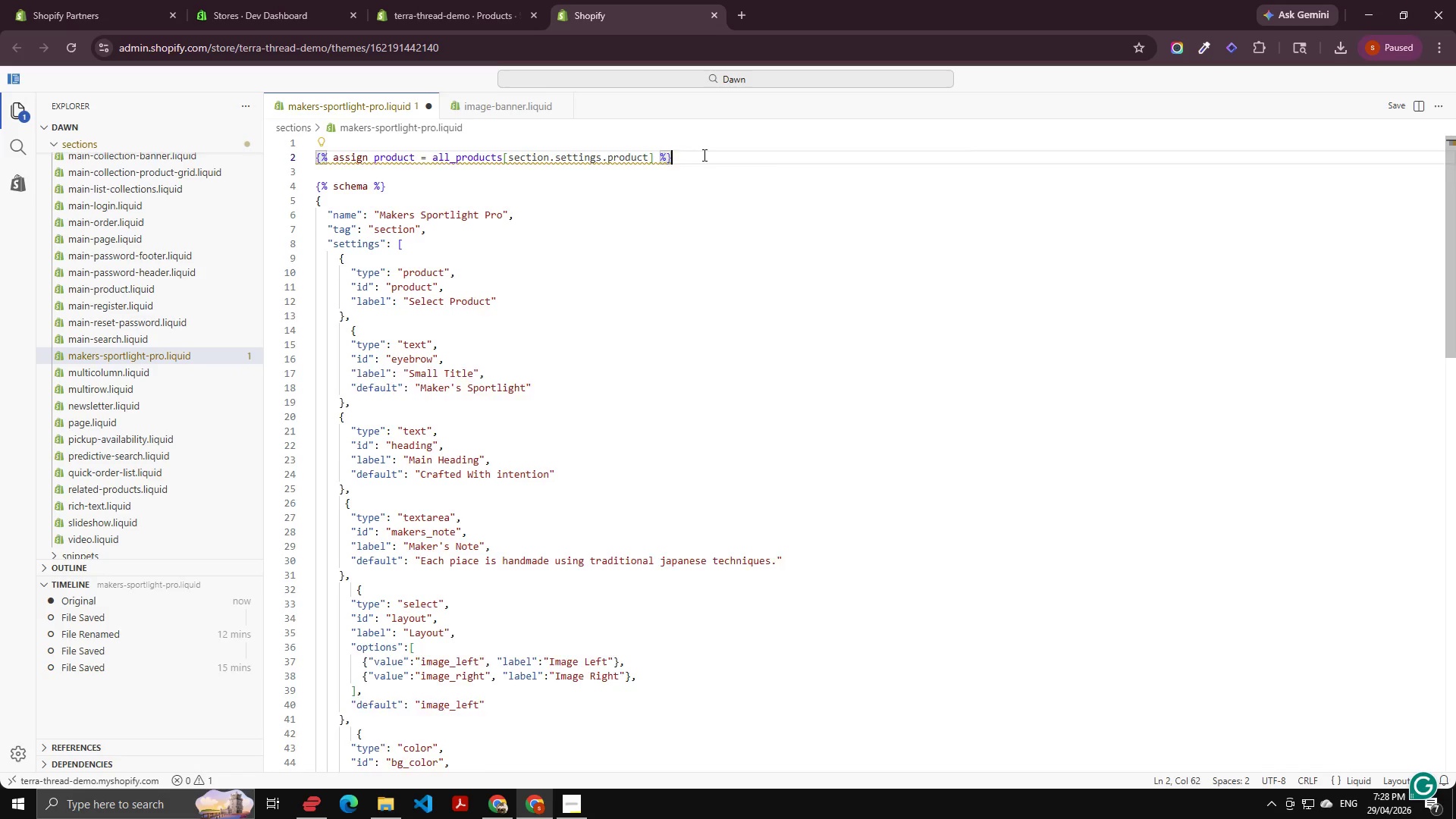 
key(Enter)
 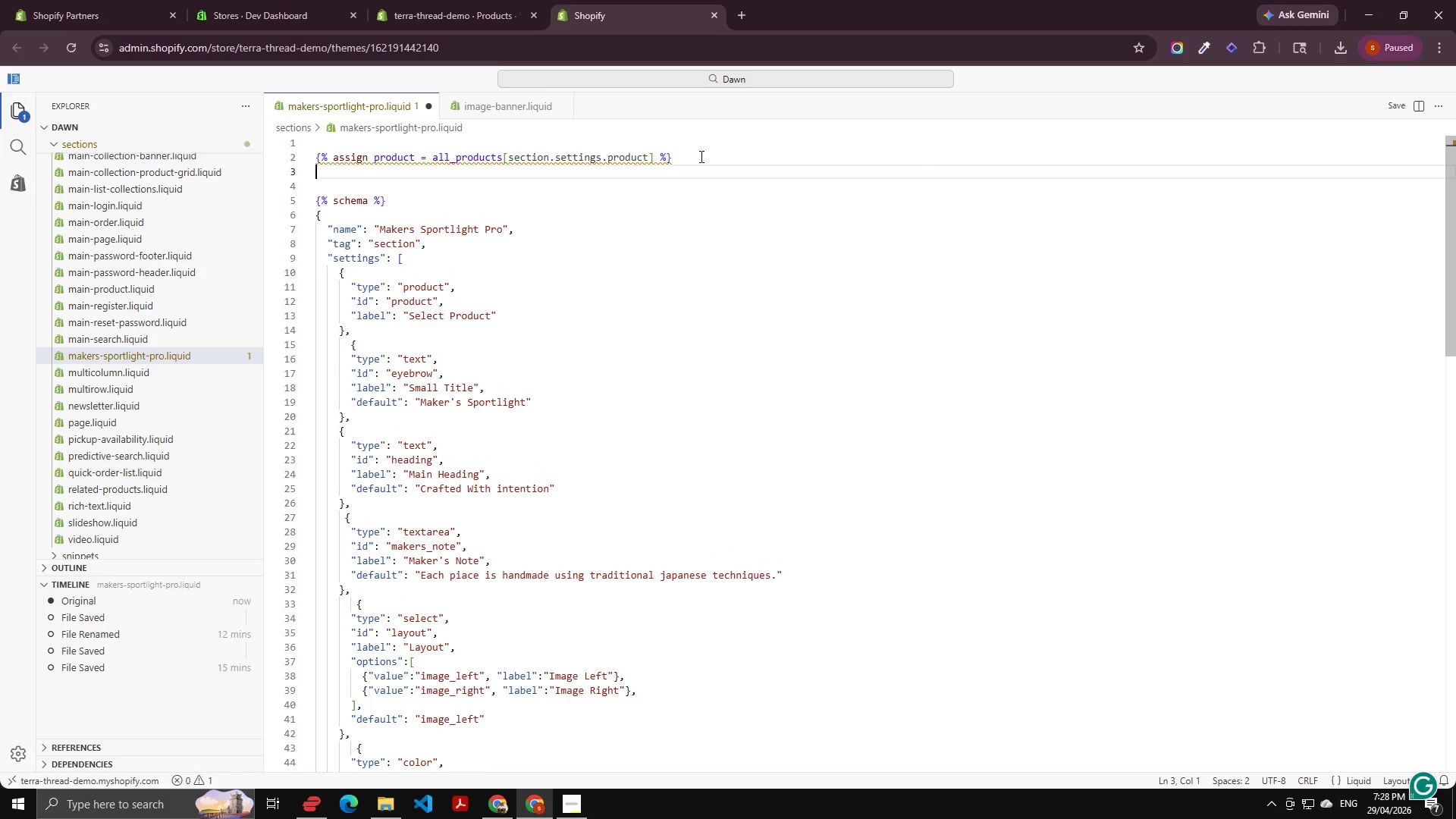 
type(<section )
 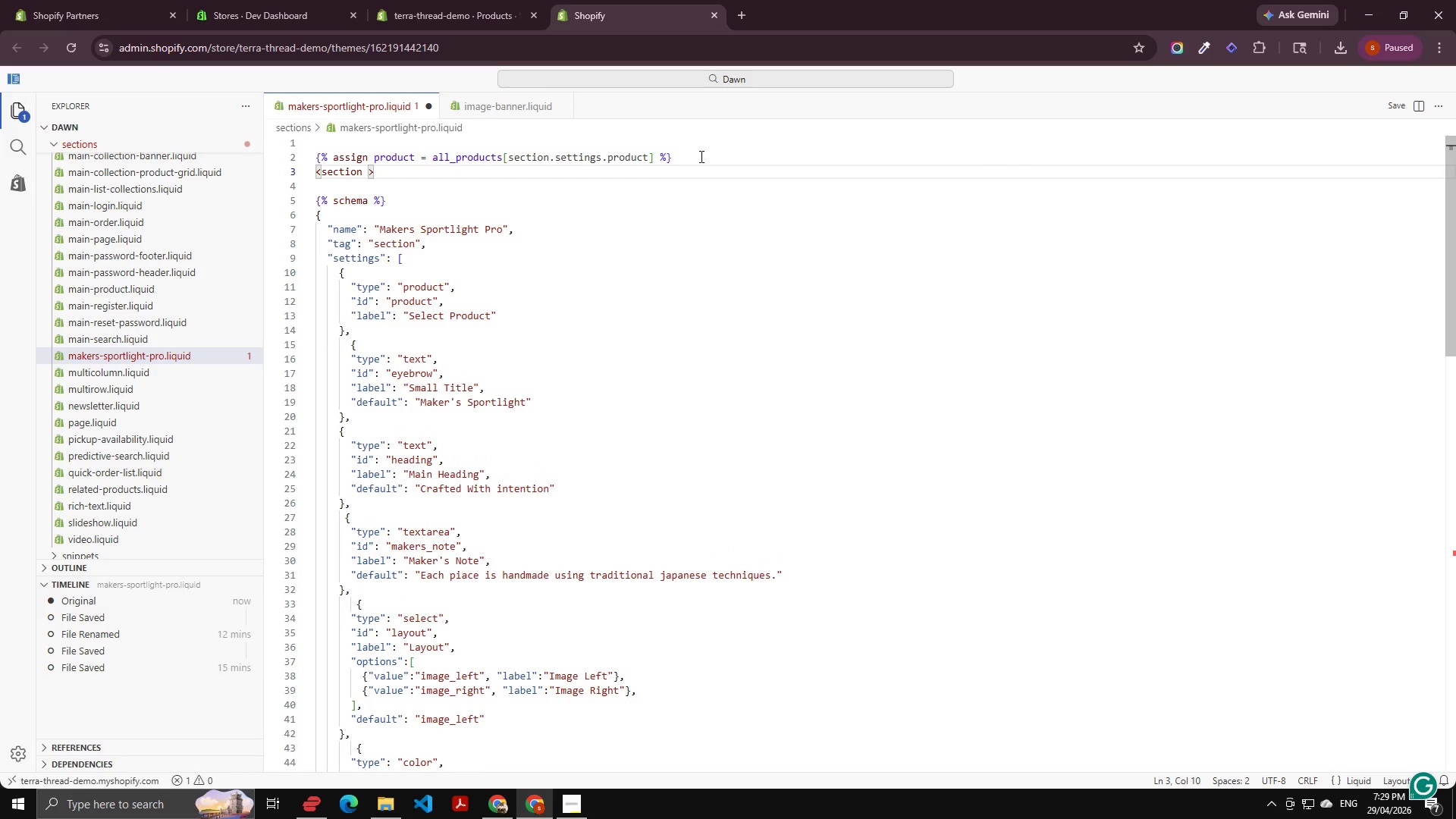 
key(Enter)
 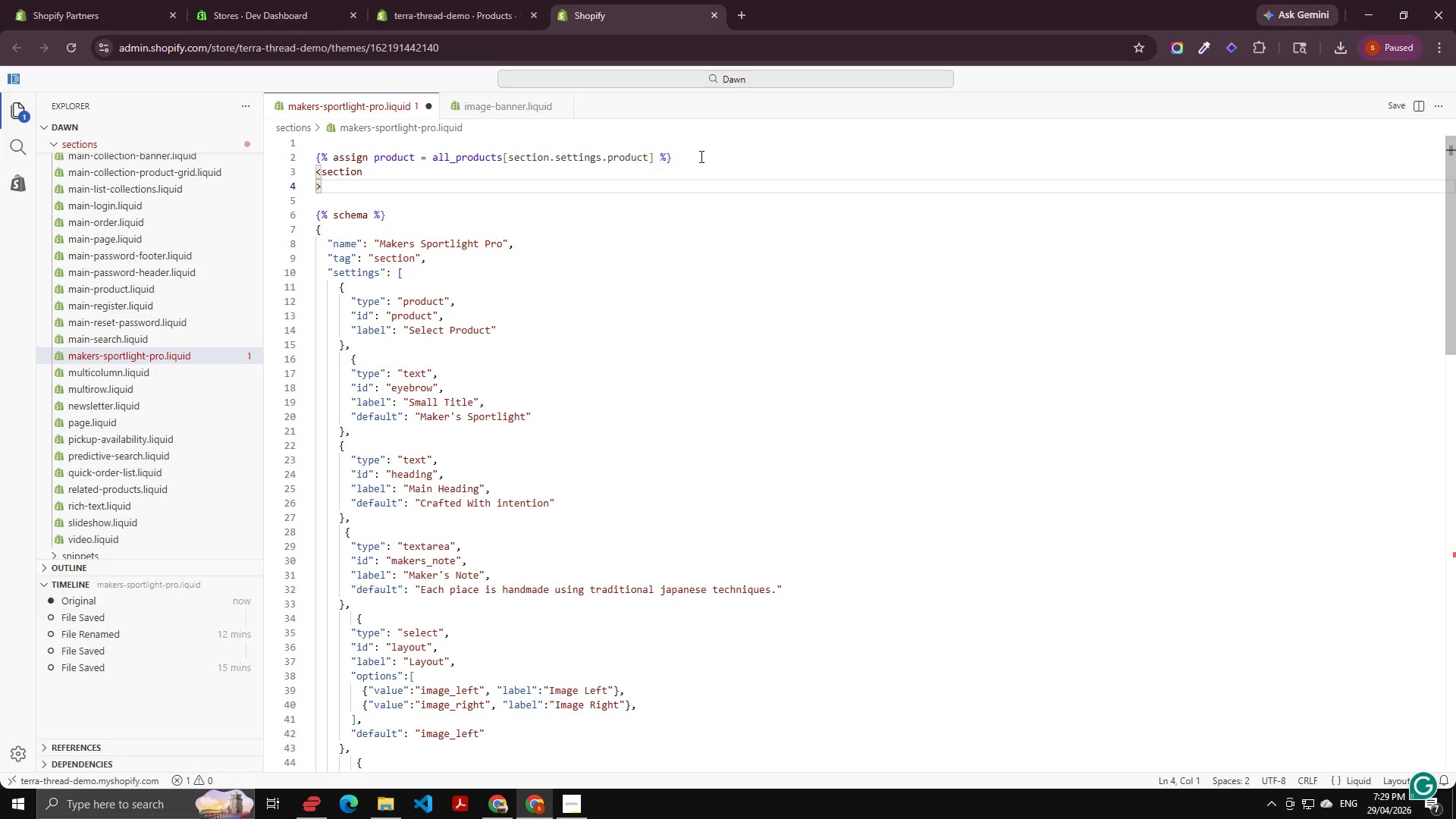 
key(ArrowUp)
 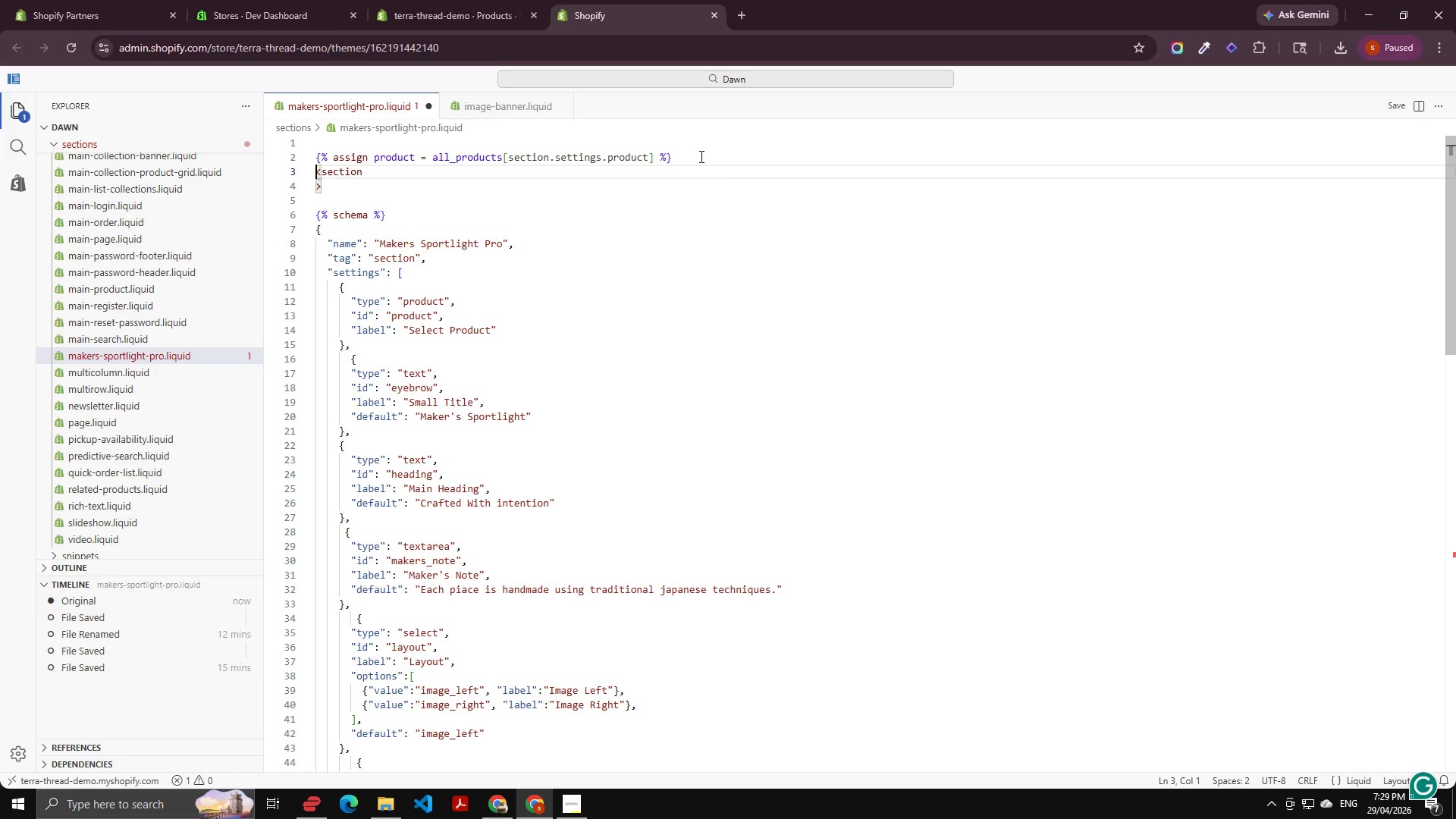 
key(ArrowDown)
 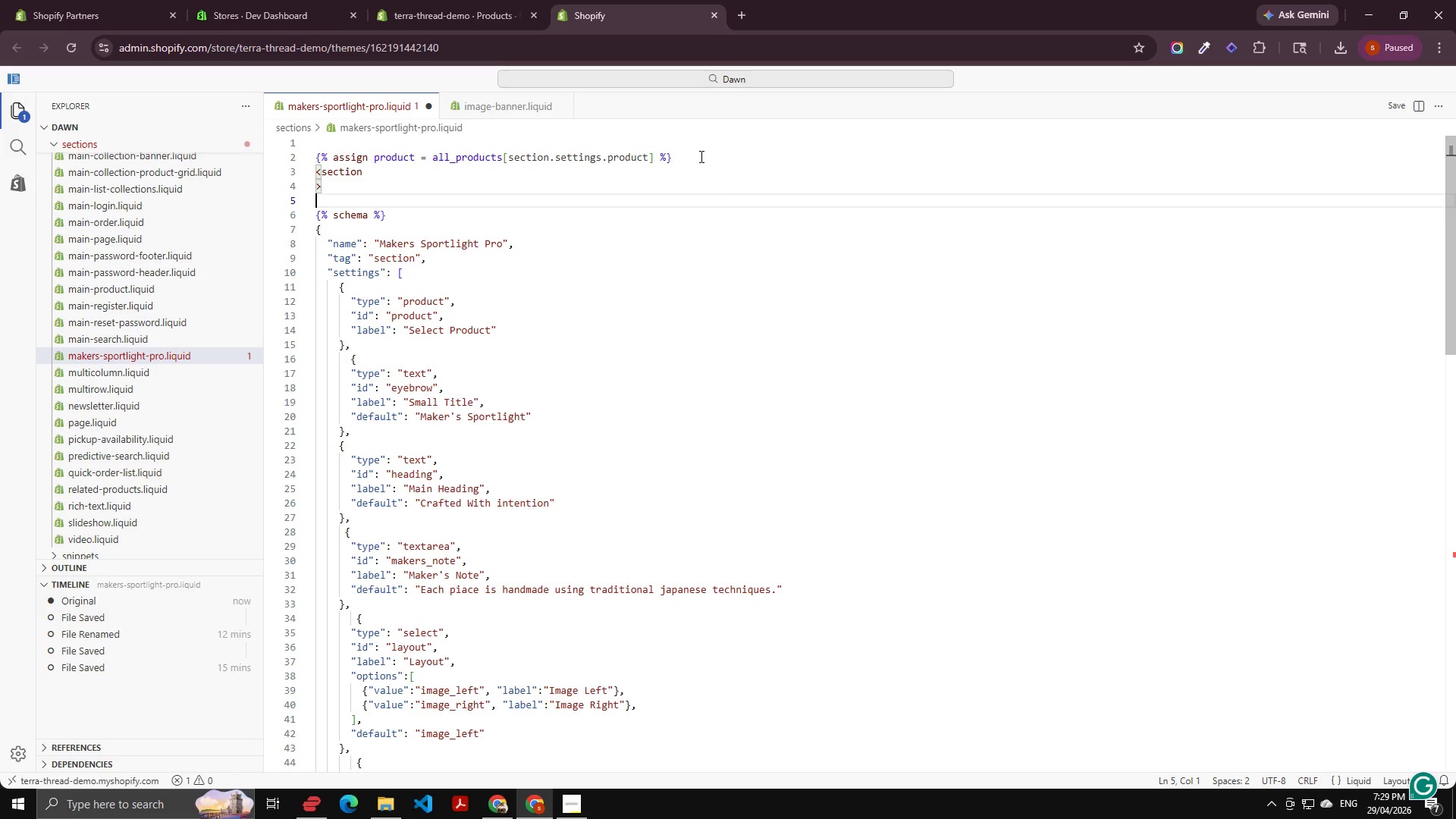 
key(ArrowDown)
 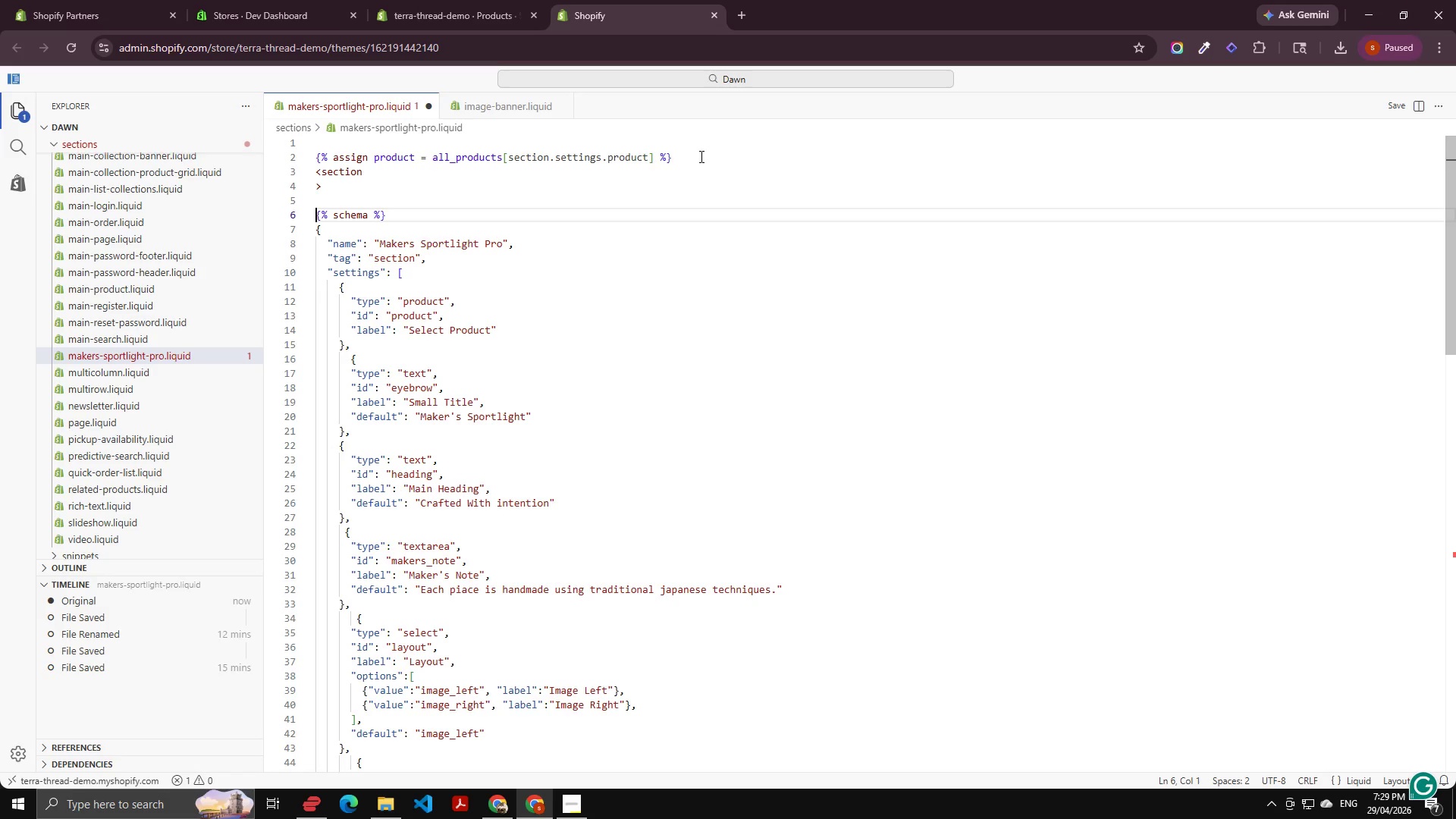 
key(ArrowDown)
 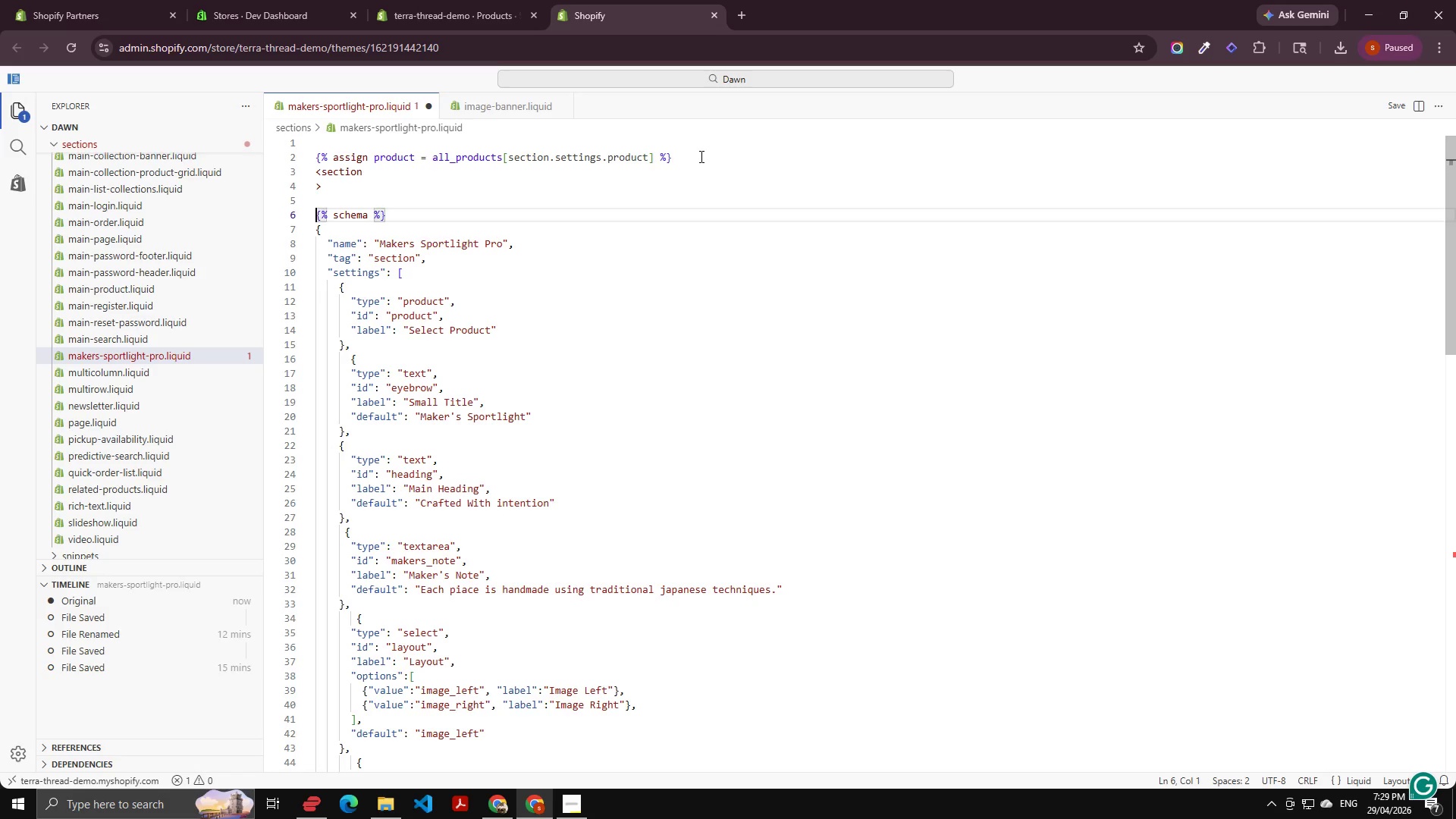 
key(ArrowDown)
 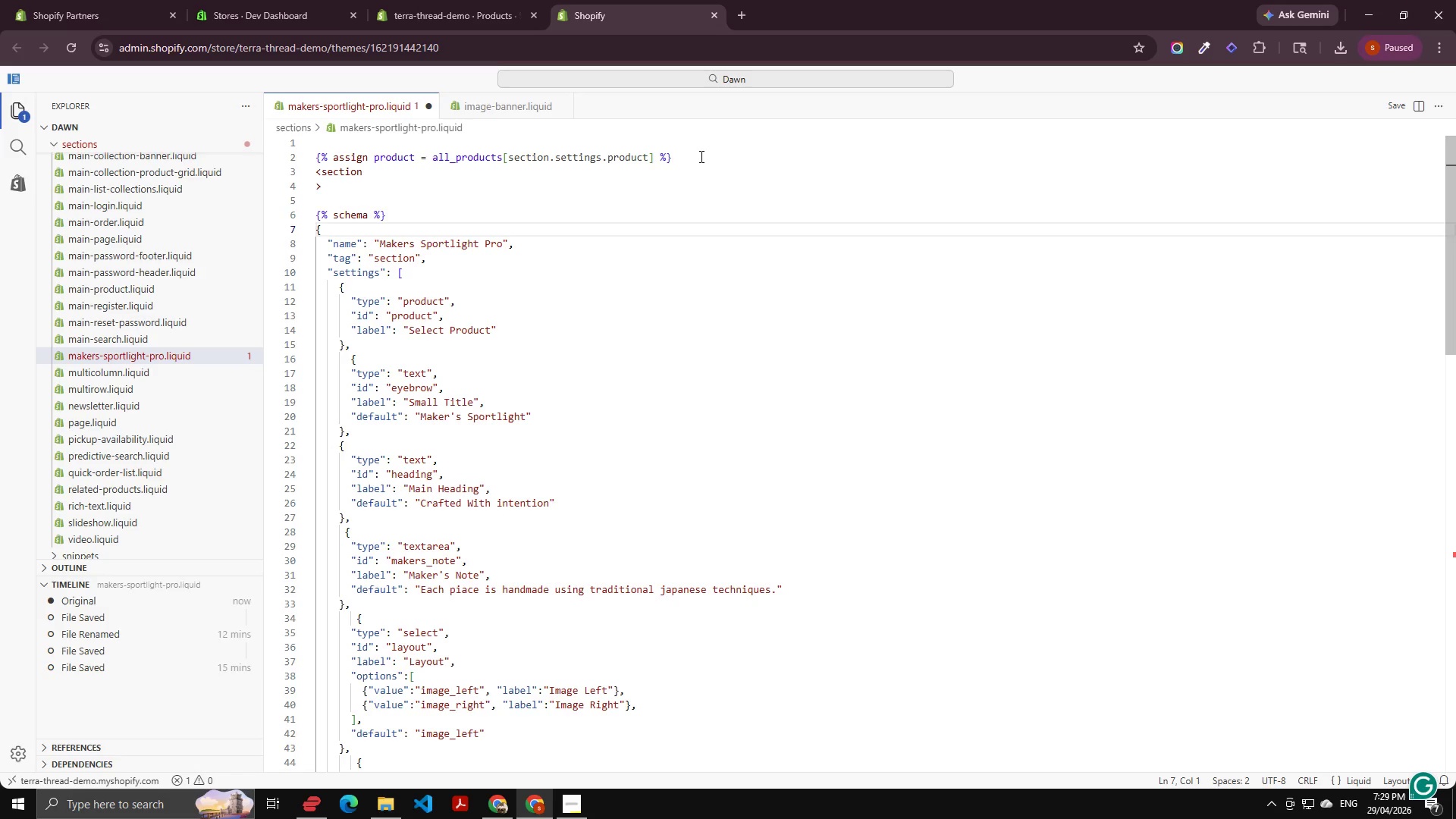 
key(ArrowUp)
 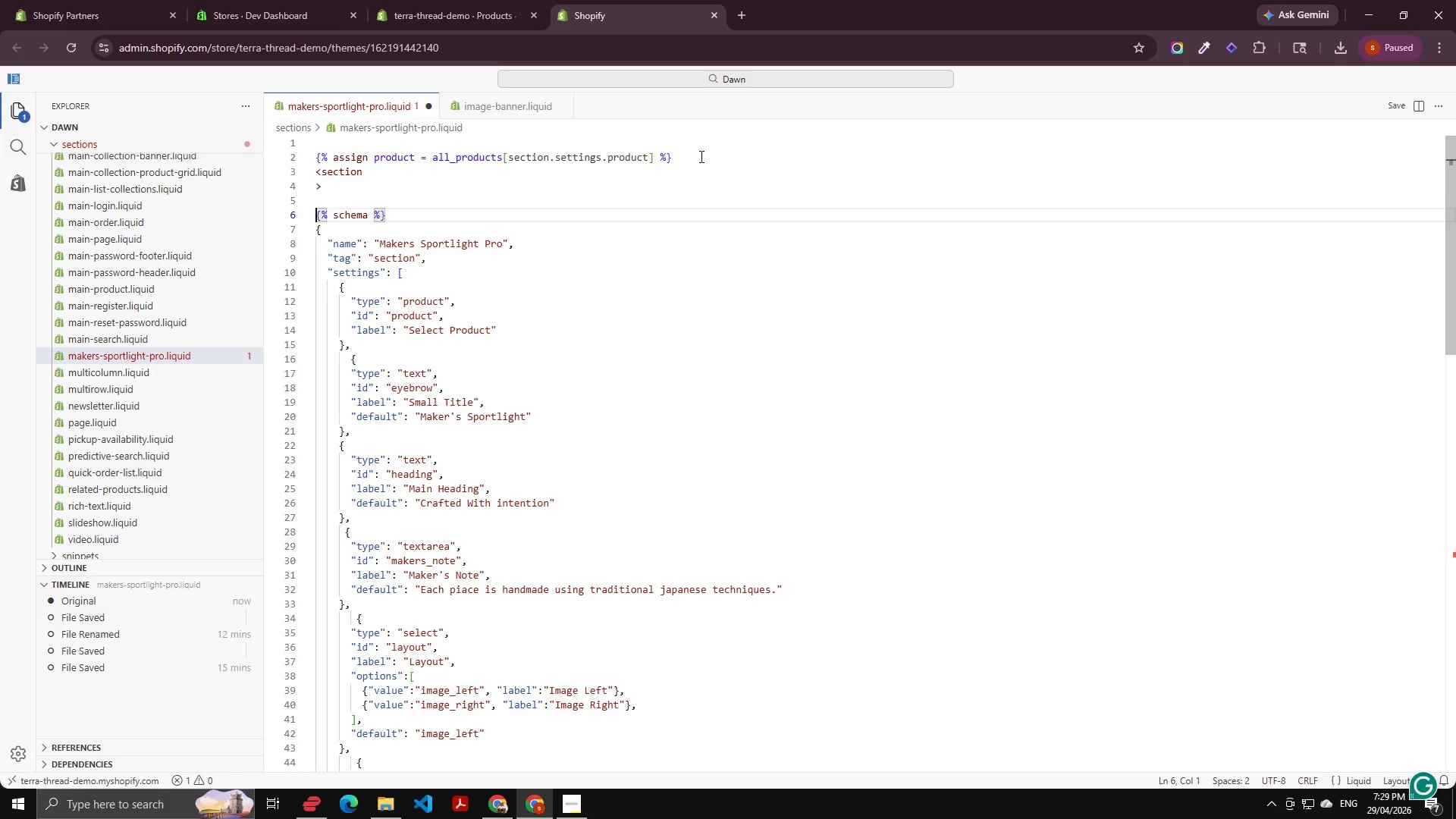 
key(ArrowUp)
 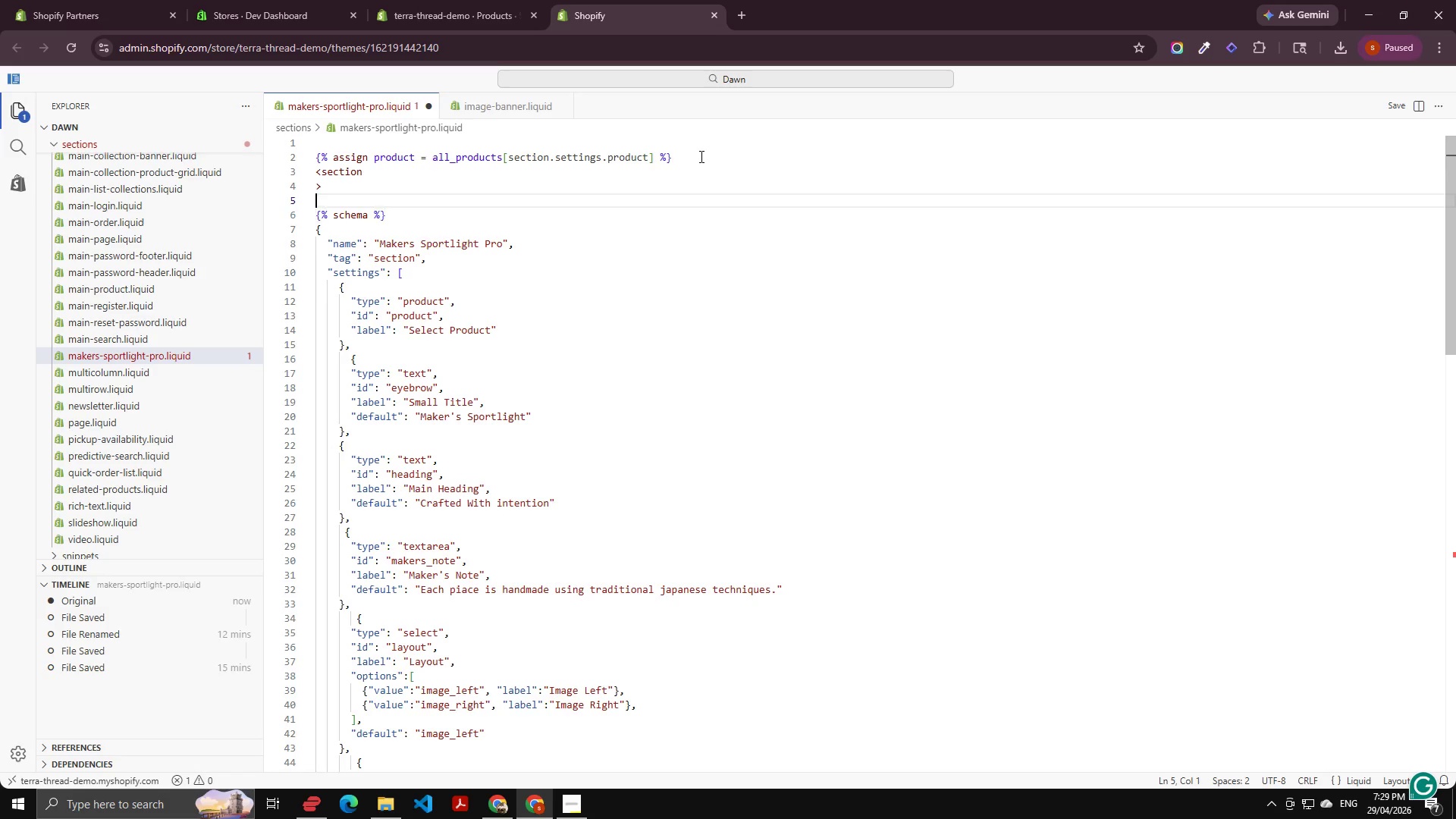 
key(ArrowUp)
 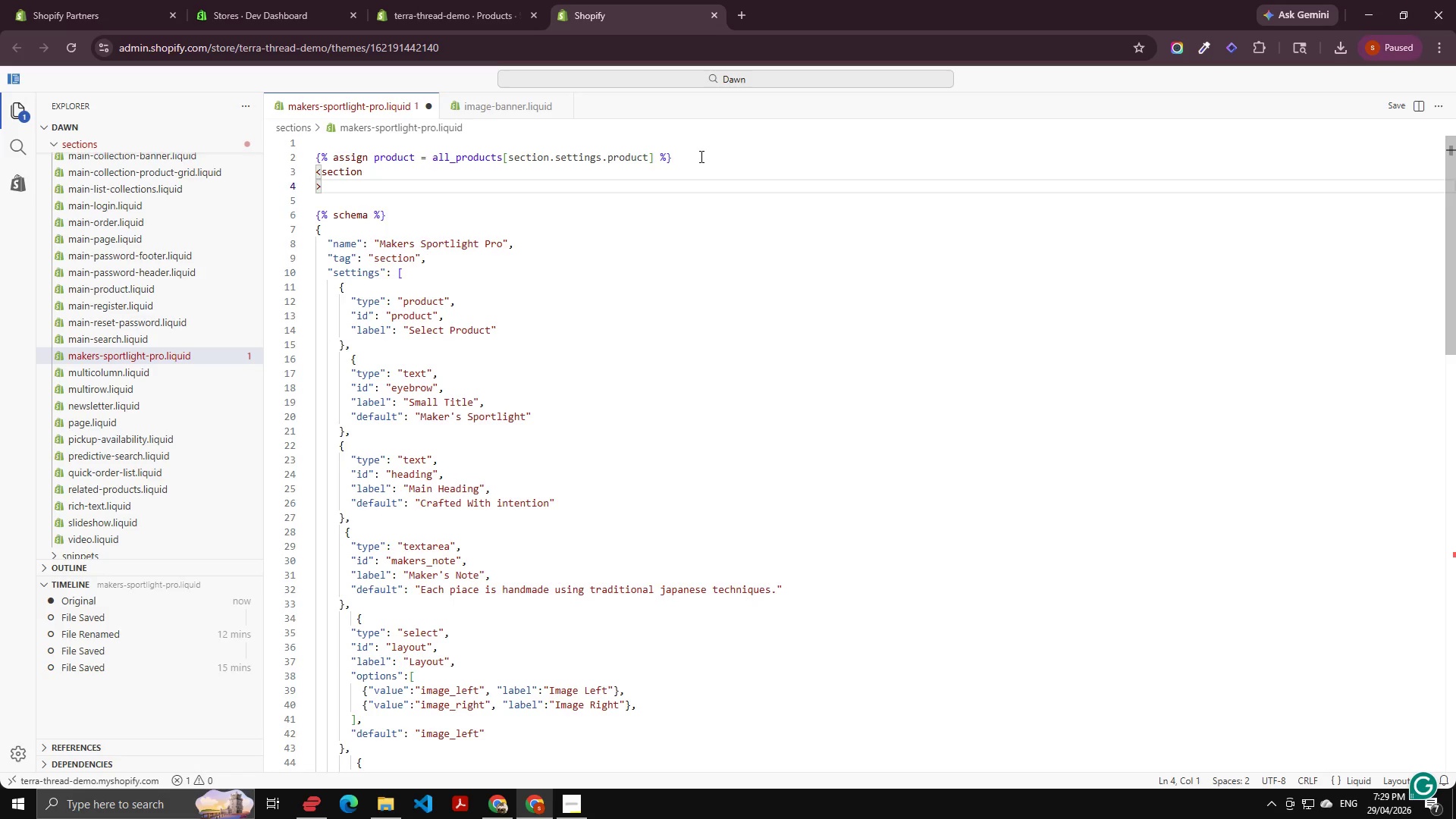 
key(Enter)
 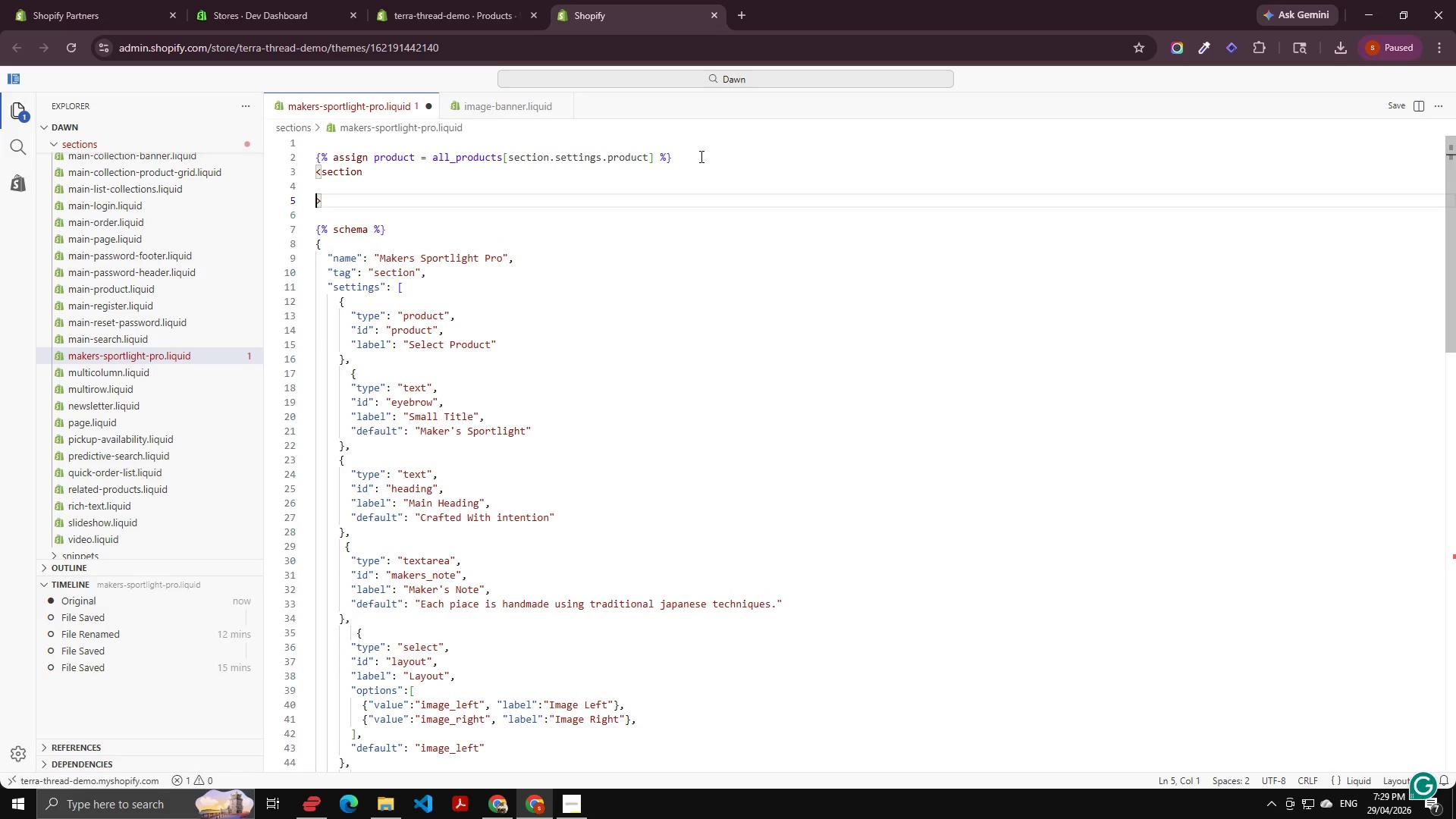 
key(ArrowUp)
 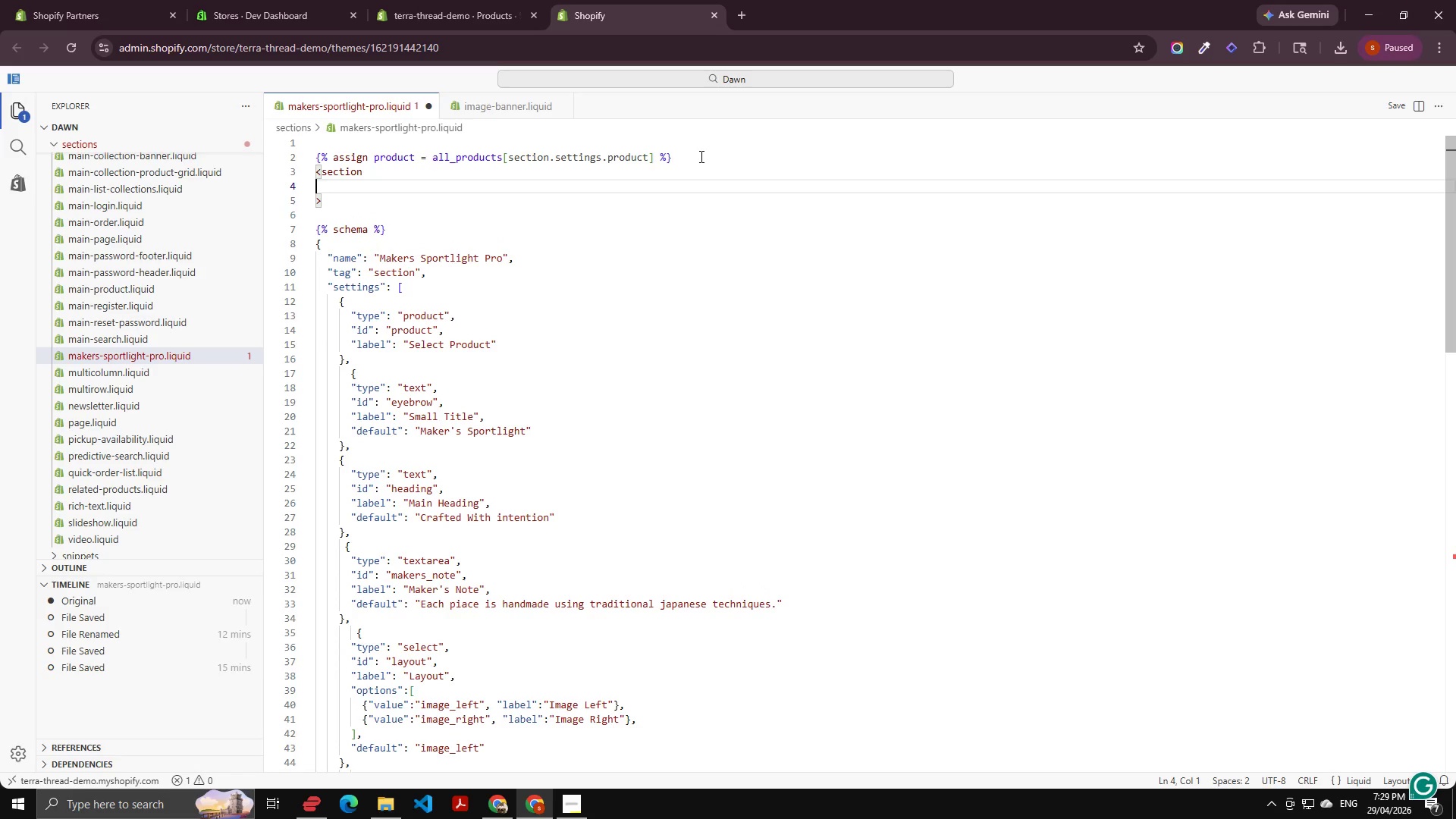 
key(Tab)
type(CLASS)
key(Backspace)
key(Backspace)
key(Backspace)
key(Backspace)
key(Backspace)
type(class="maker-s=)
key(Backspace)
key(Backspace)
type(sportliigth)
key(Backspace)
key(Backspace)
key(Backspace)
key(Backspace)
type(ght)
 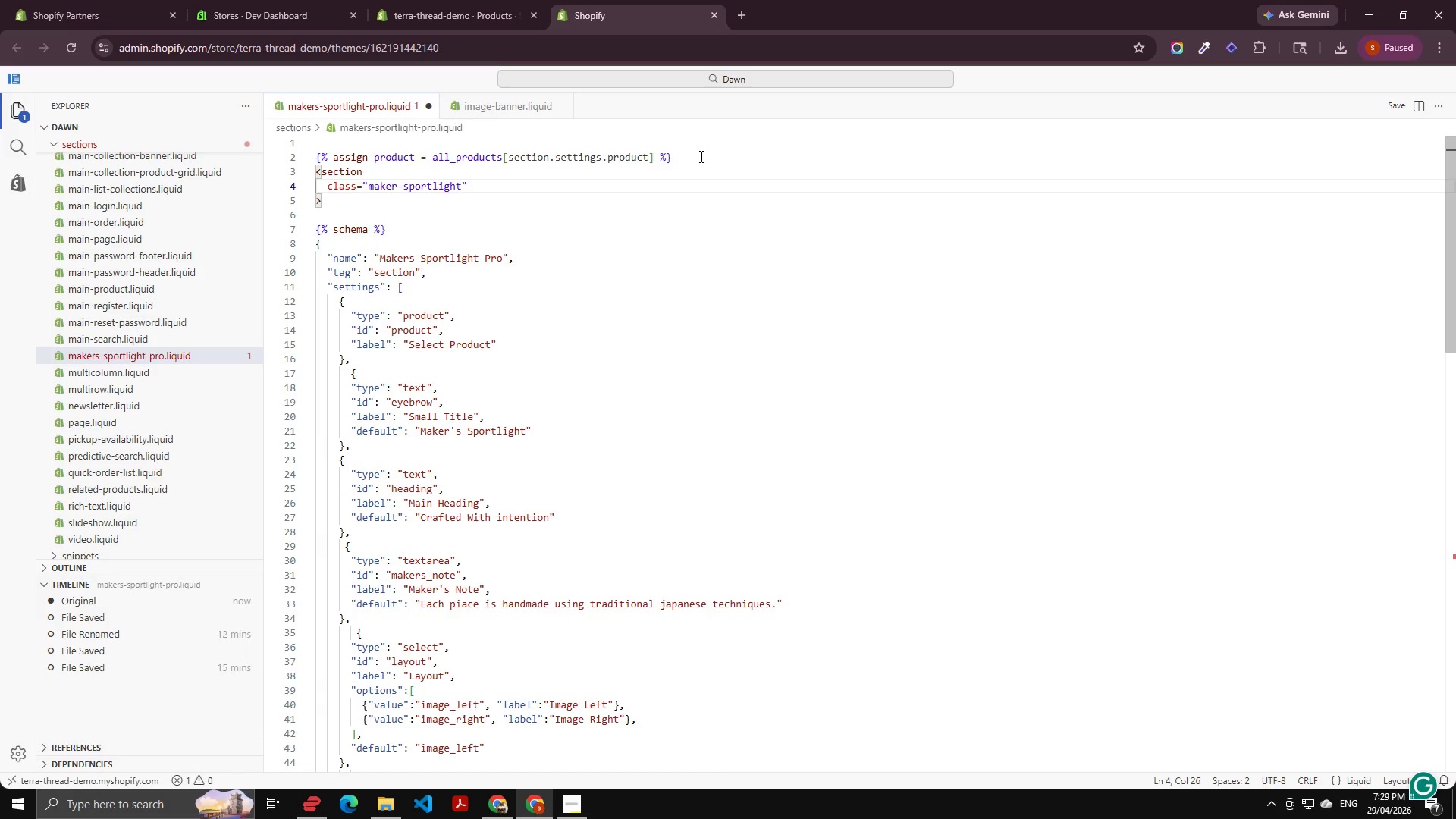 
type(-pro)
 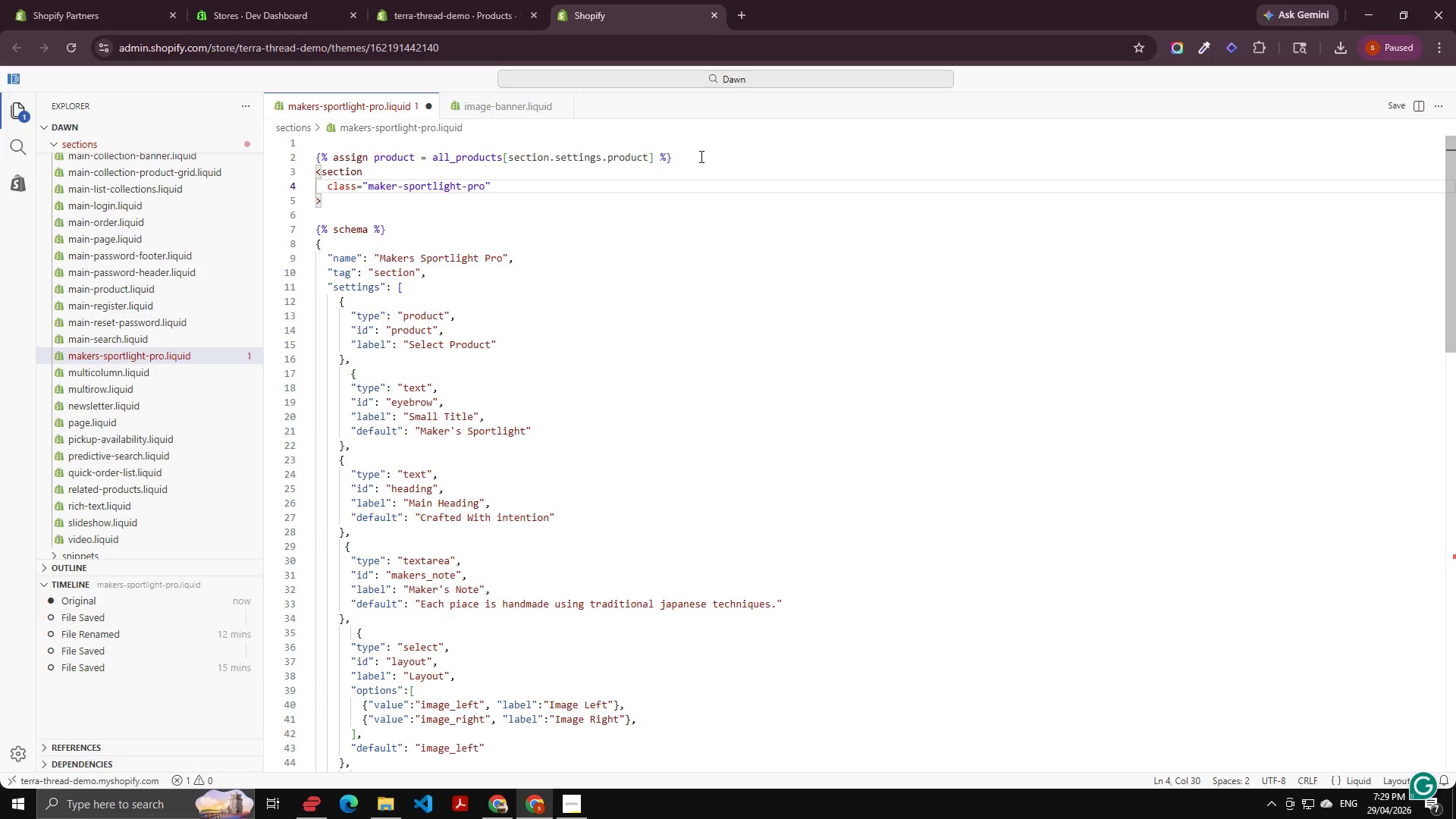 
hold_key(key=ControlLeft, duration=1.0)
 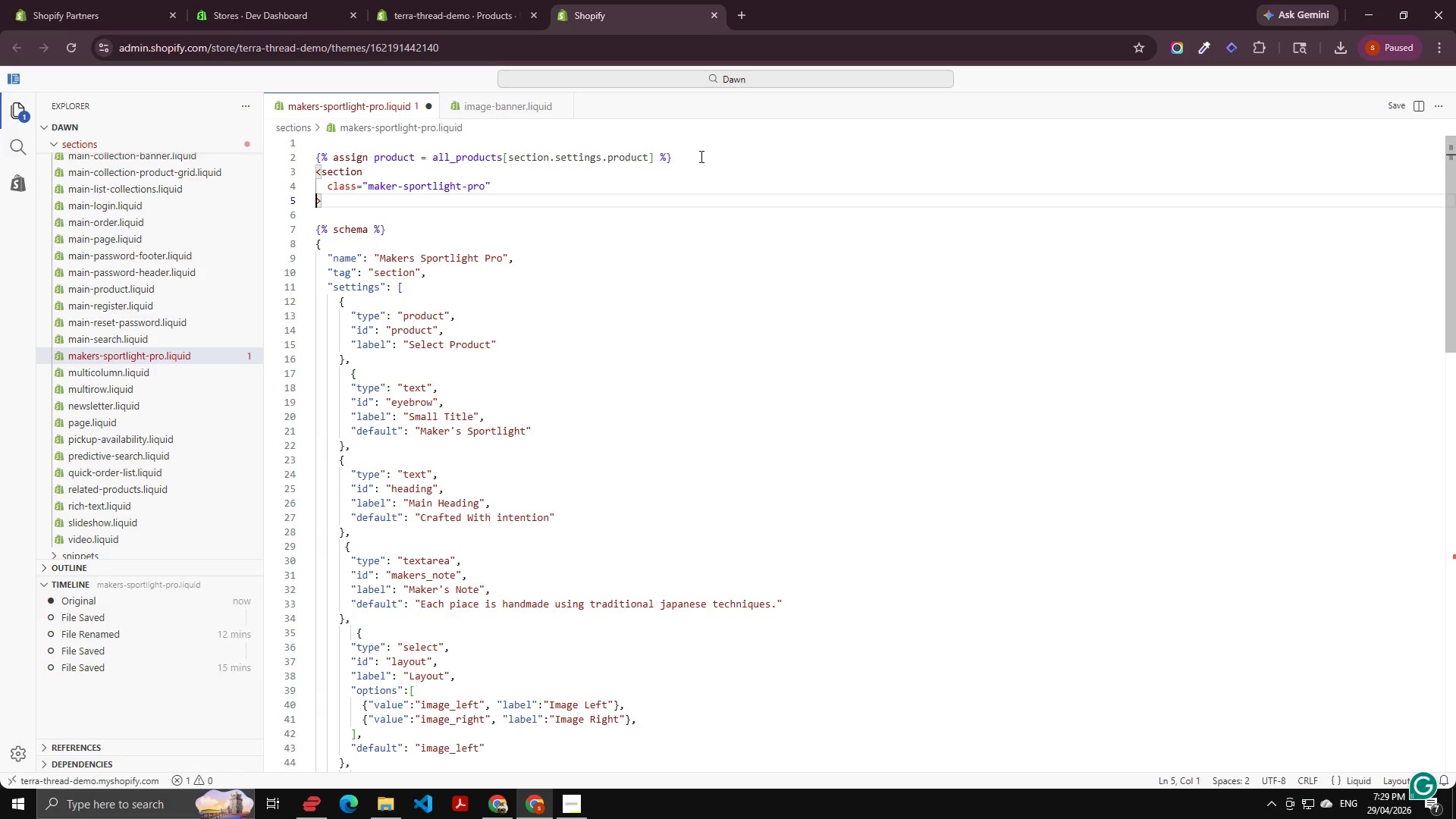 
hold_key(key=ShiftLeft, duration=0.86)
 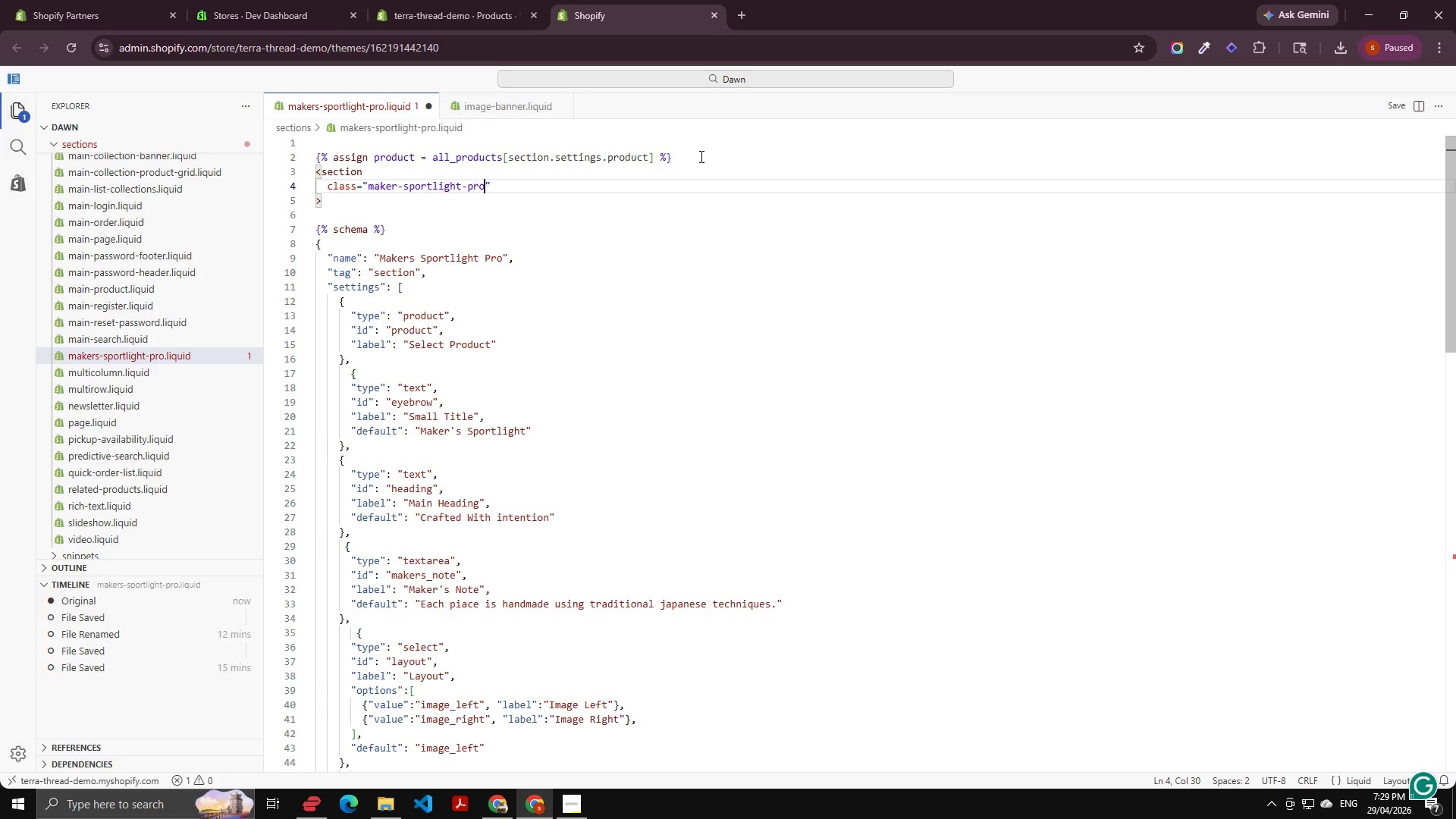 
key(ArrowRight)
 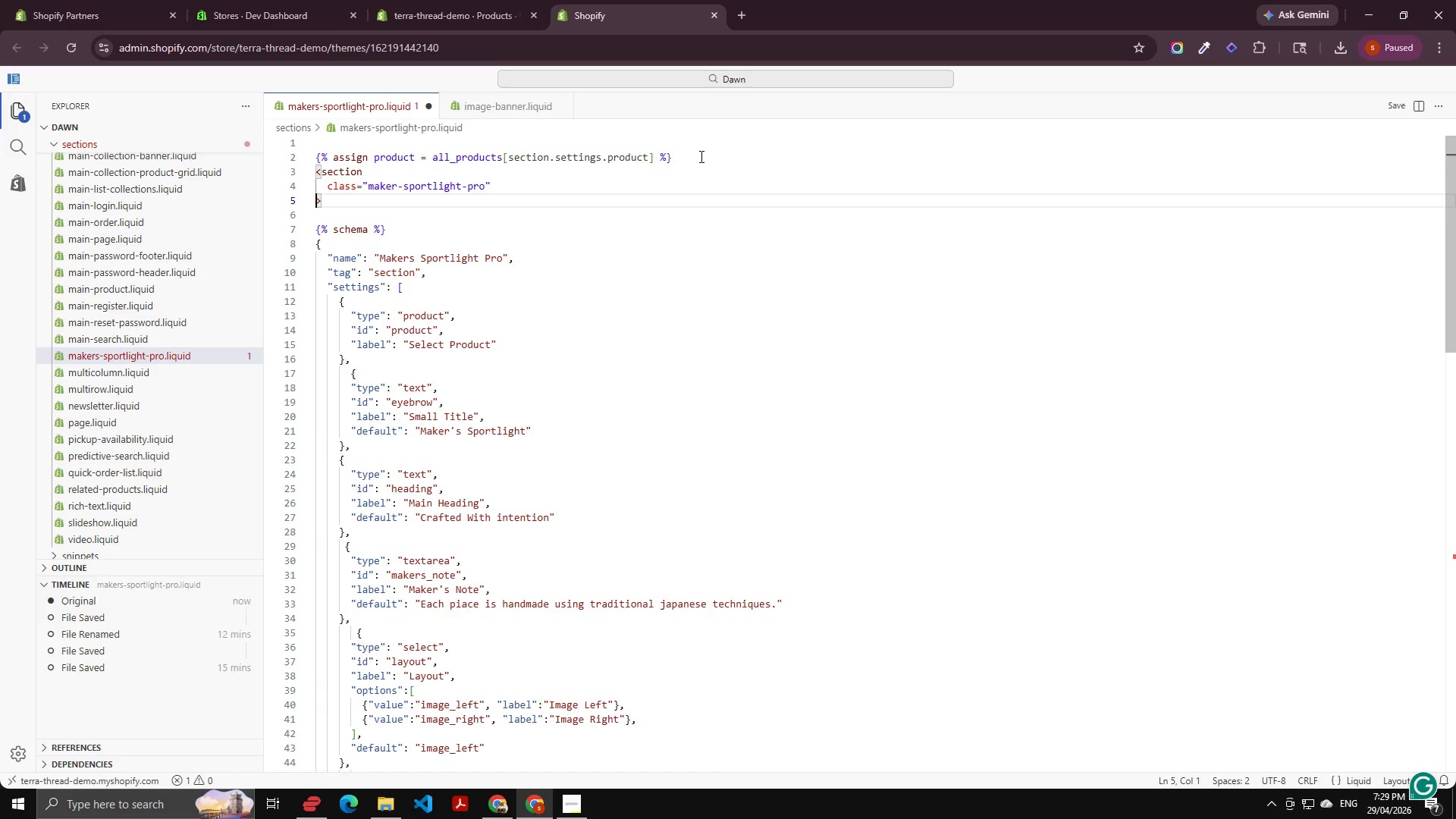 
key(ArrowRight)
 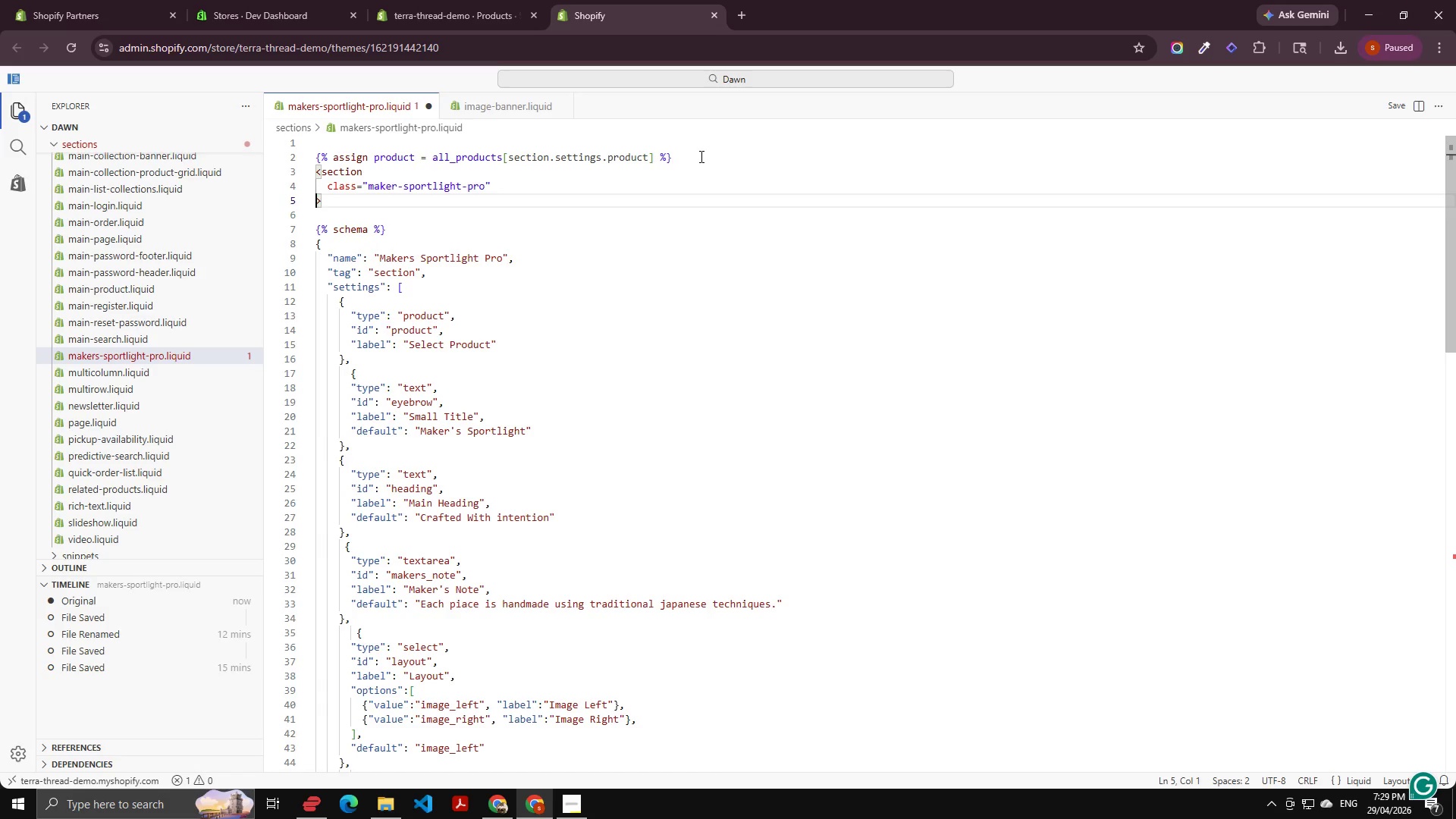 
key(ArrowLeft)
 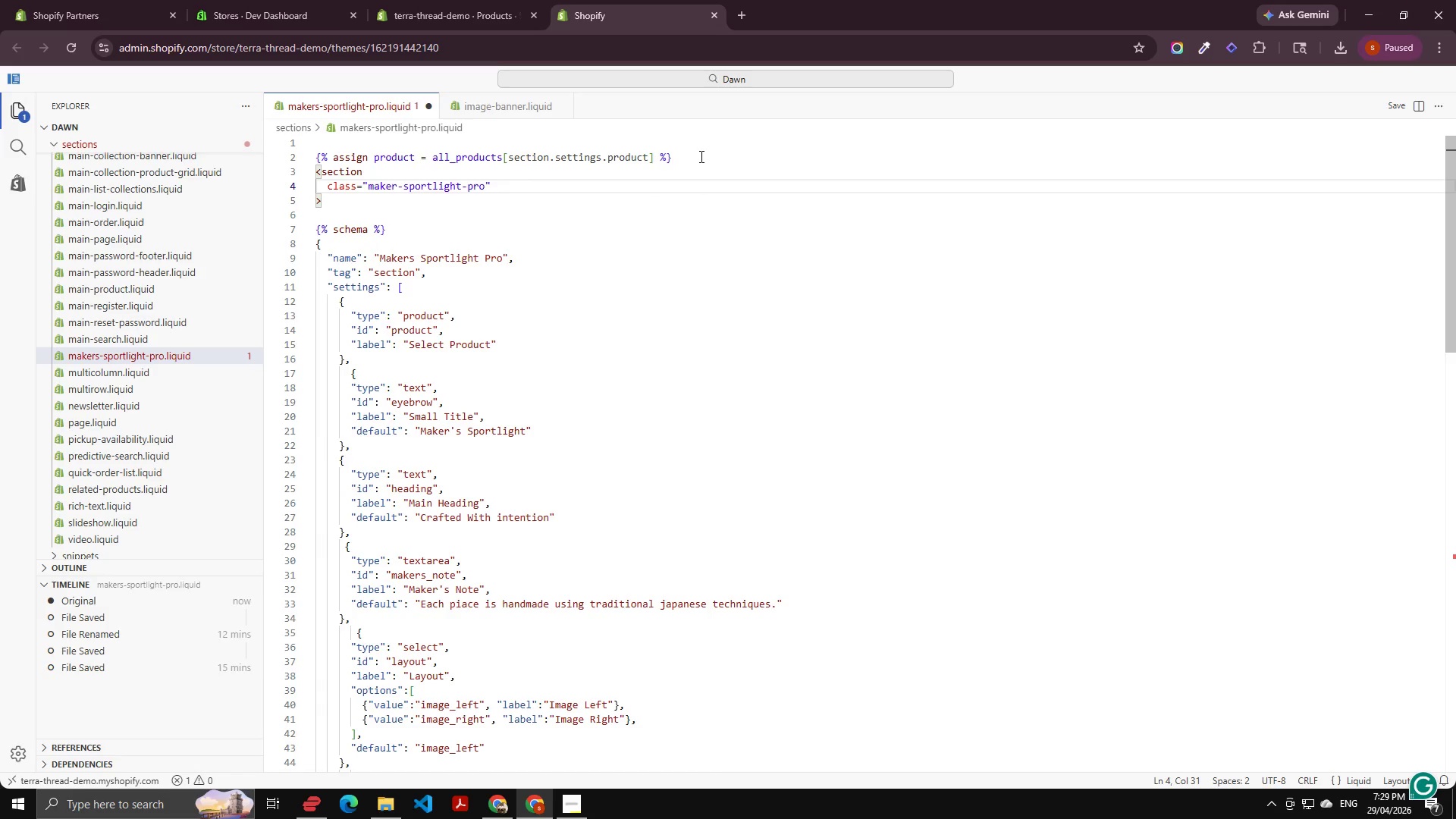 
key(ArrowLeft)
 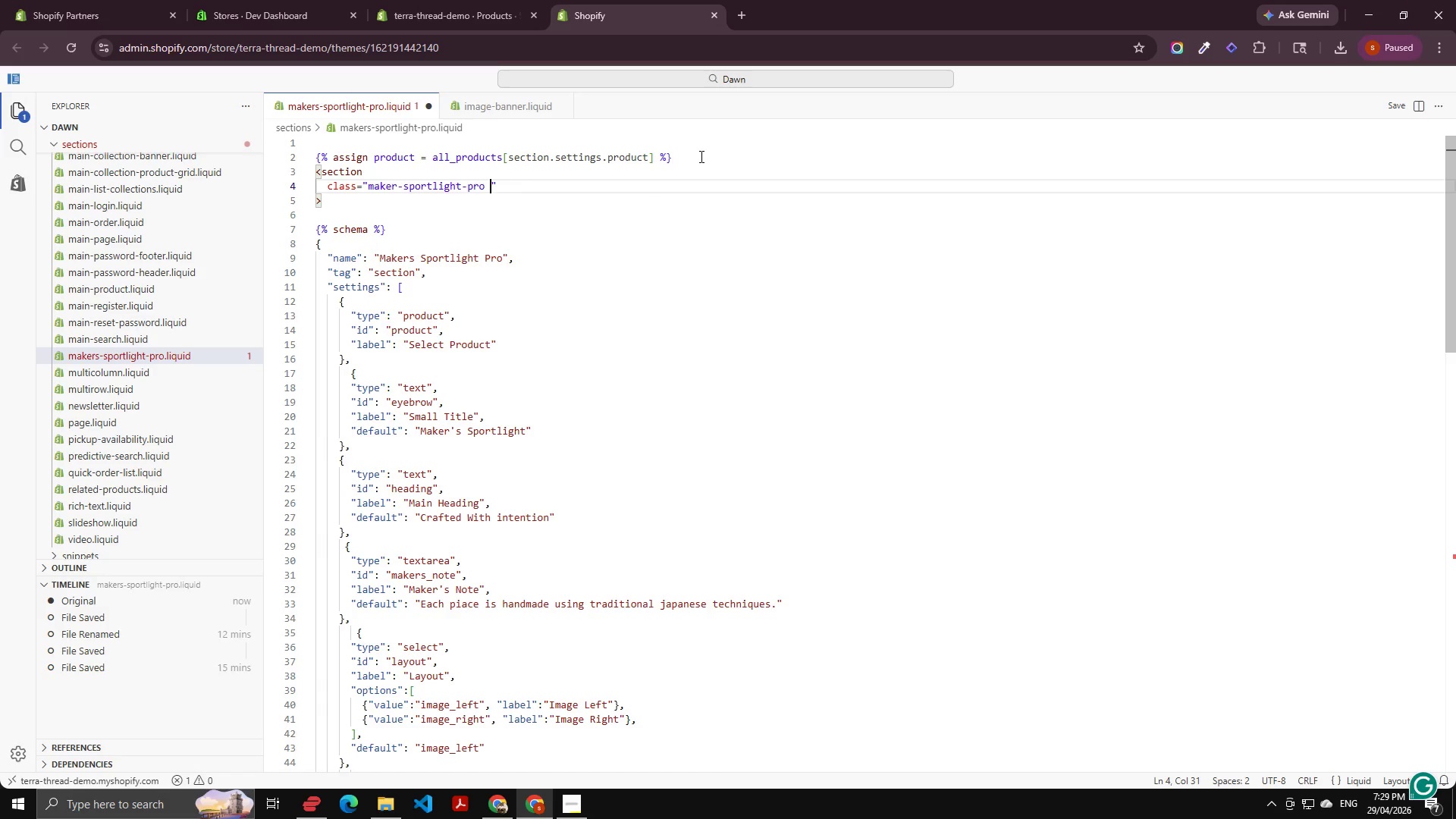 
type( layout-{{section.sett)
 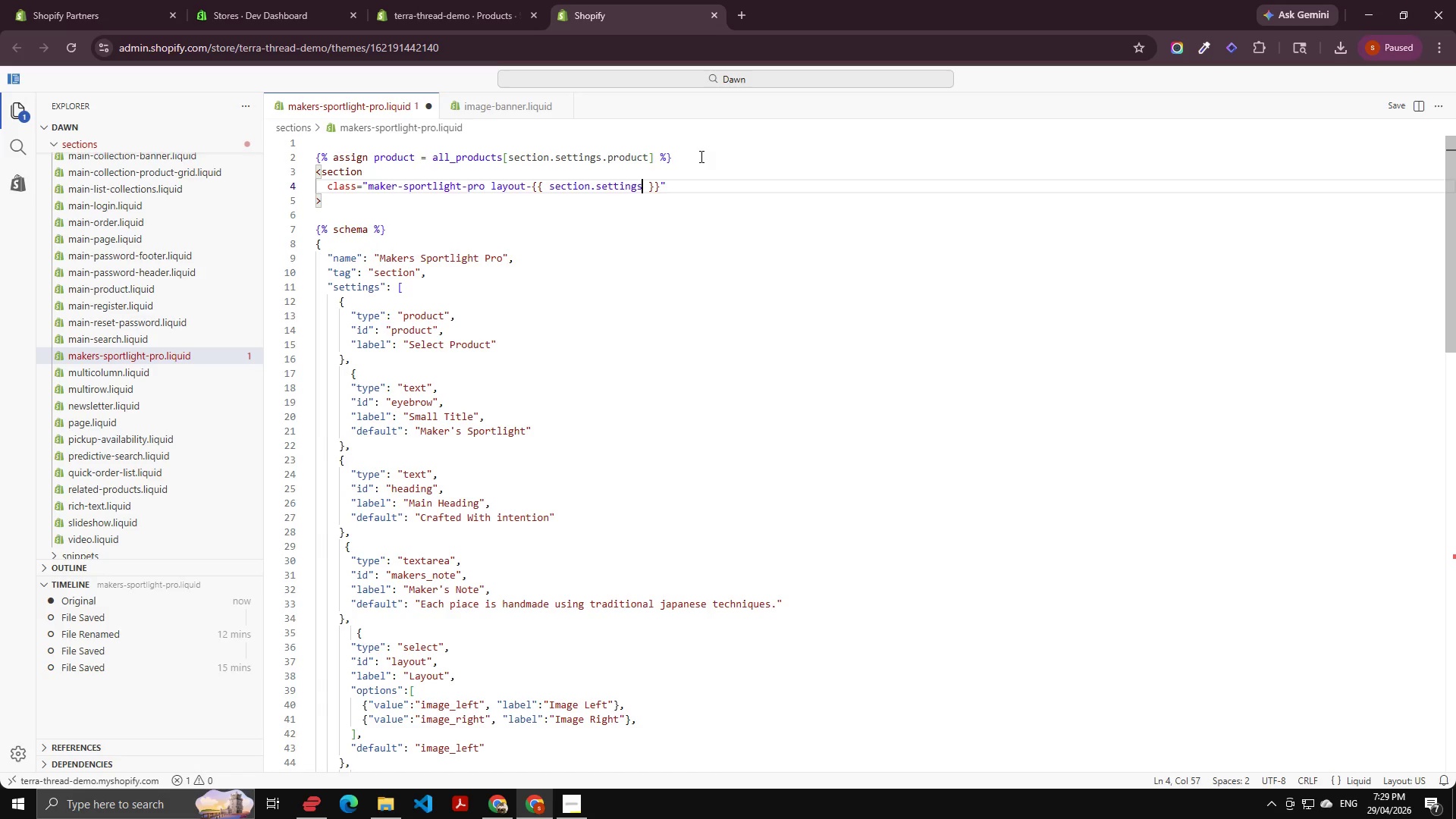 
 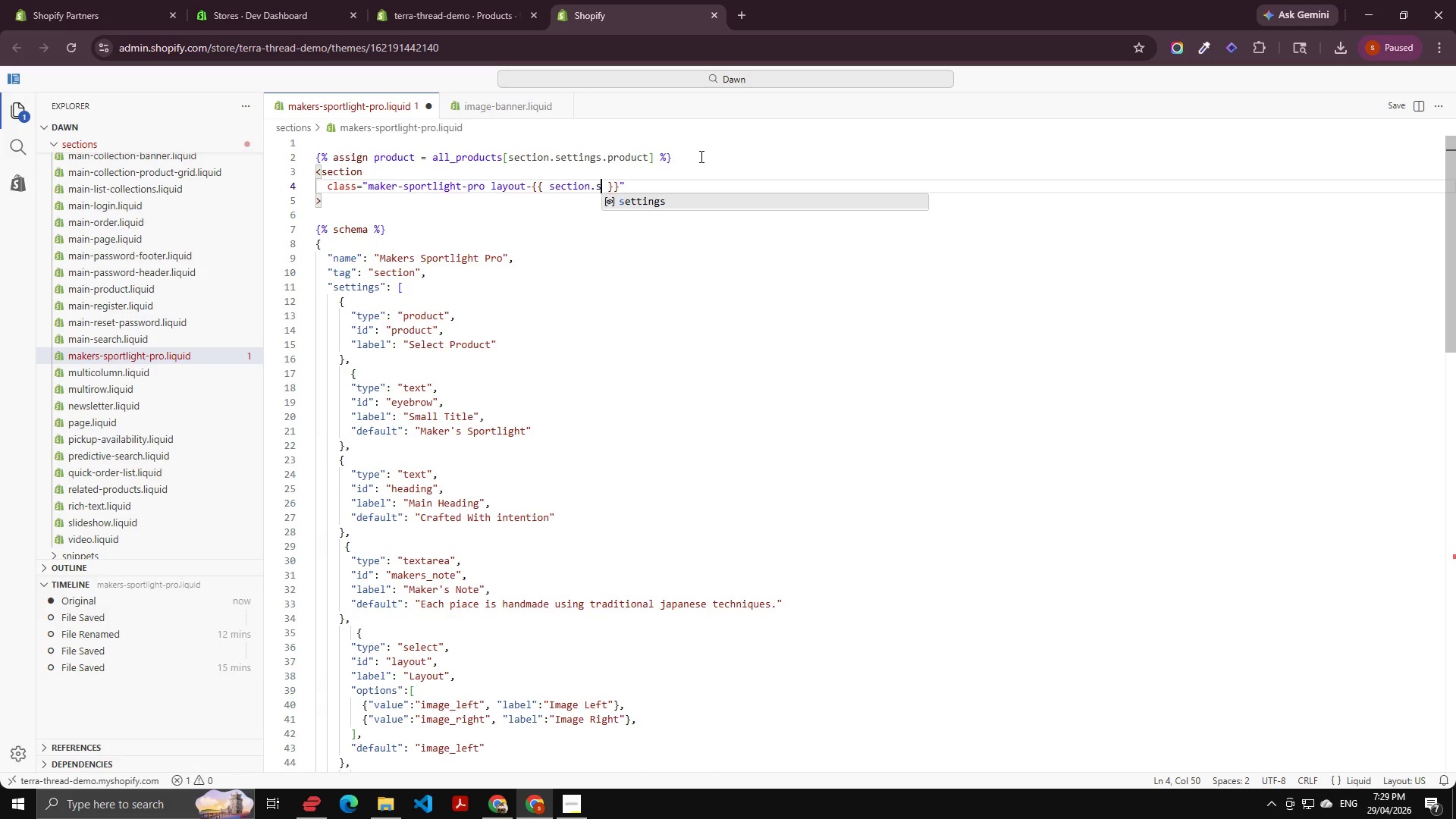 
key(Enter)
 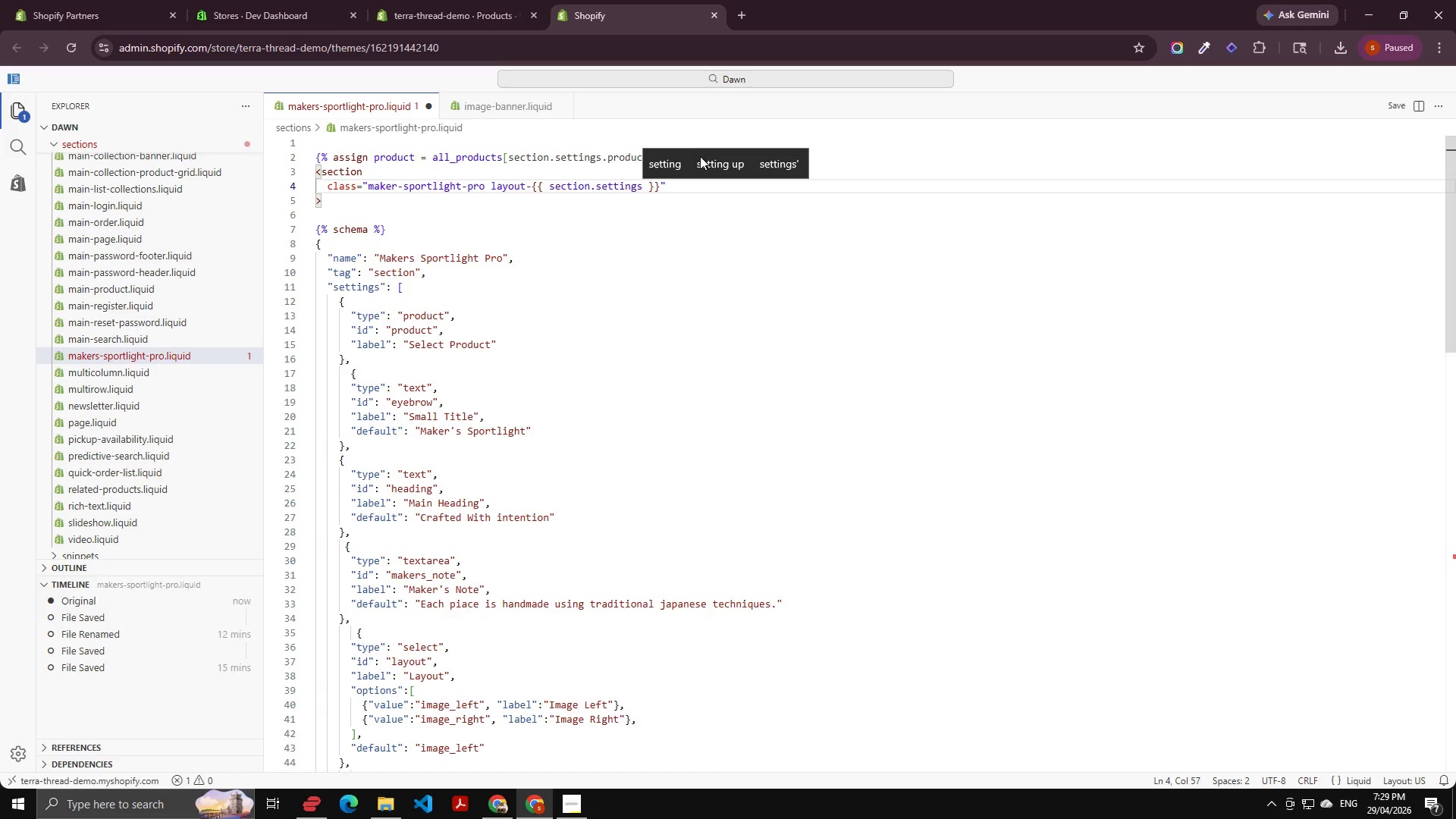 
key(Period)
 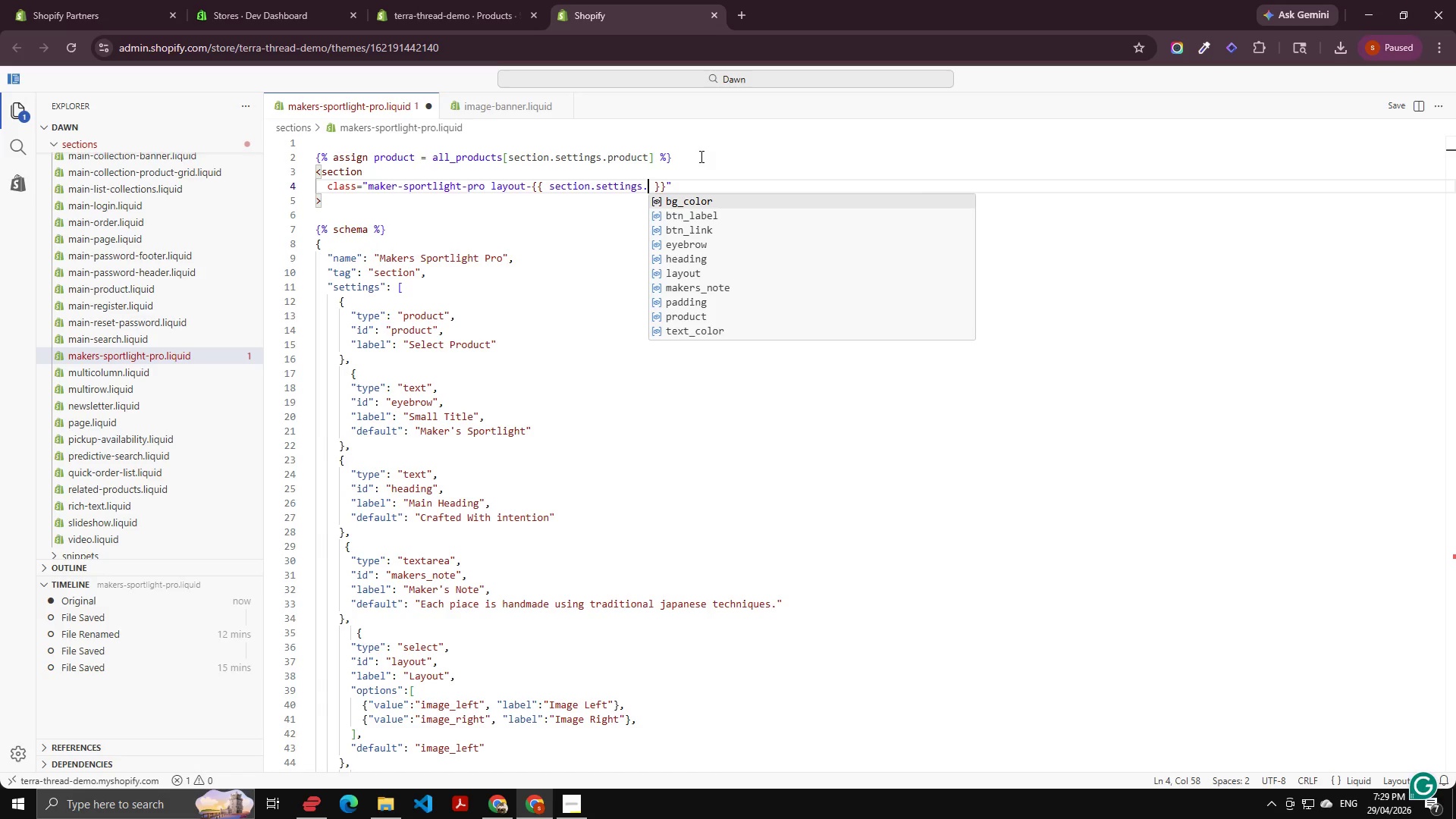 
key(ArrowDown)
 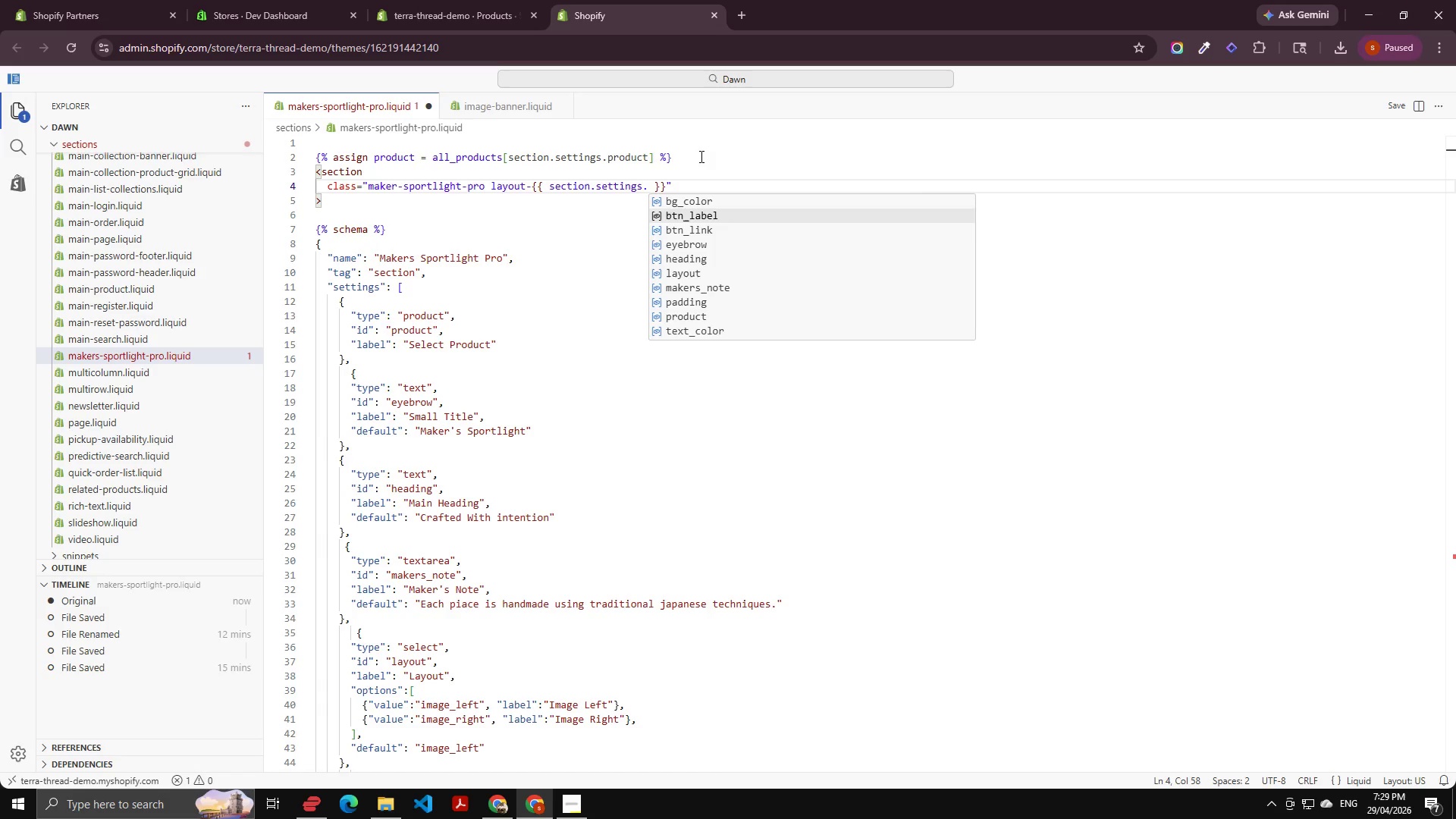 
key(ArrowDown)
 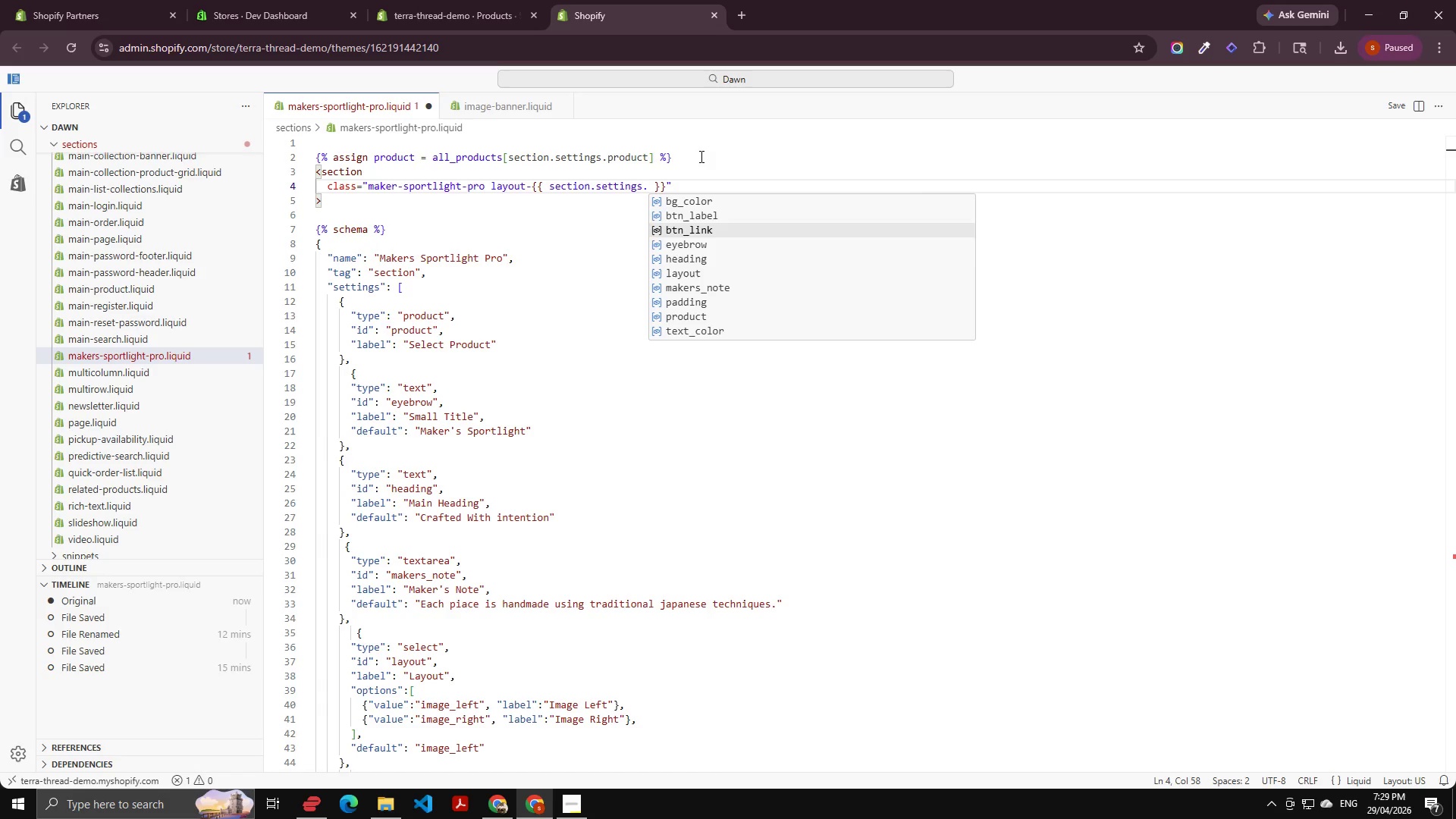 
key(ArrowDown)
 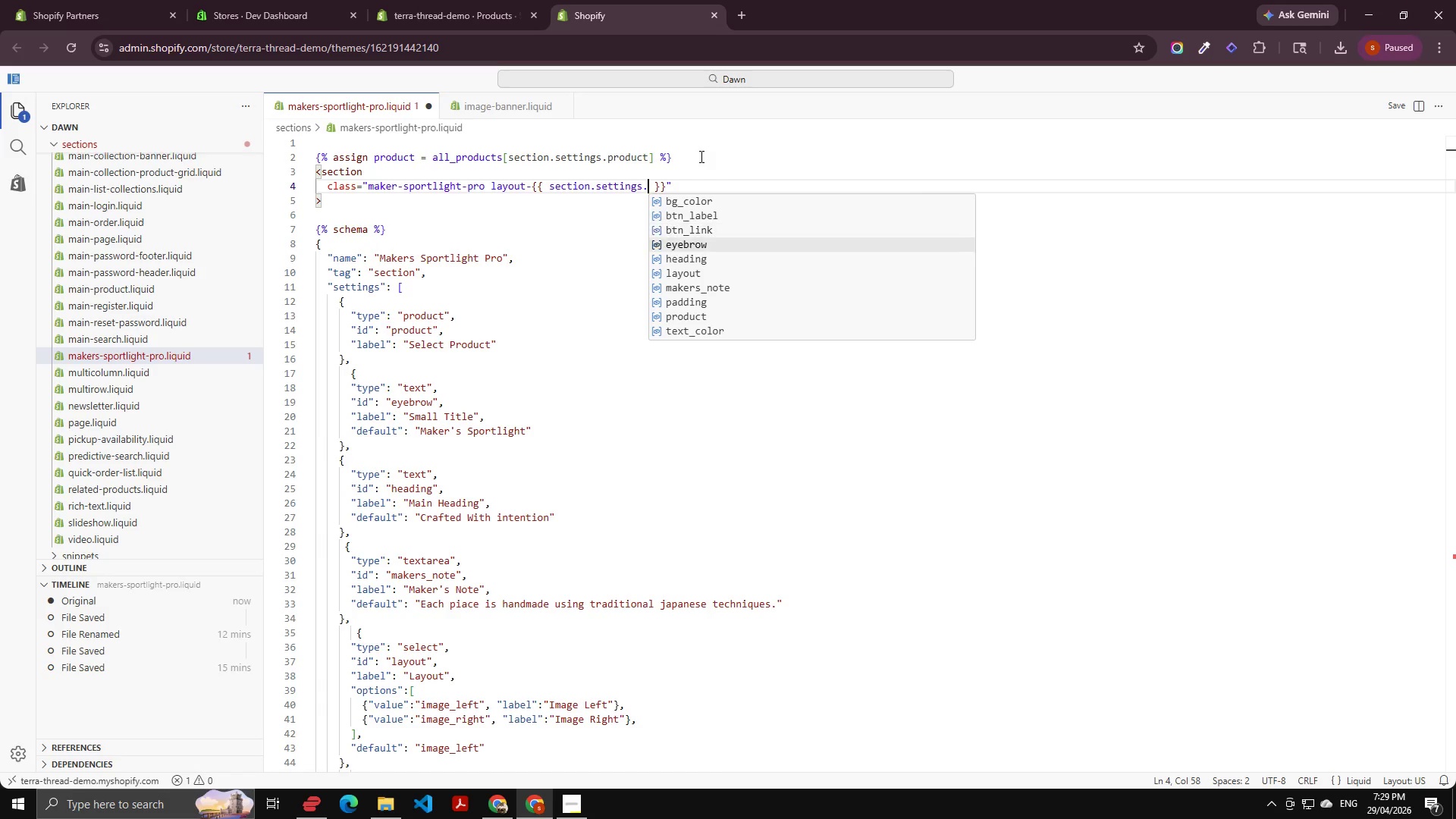 
key(ArrowDown)
 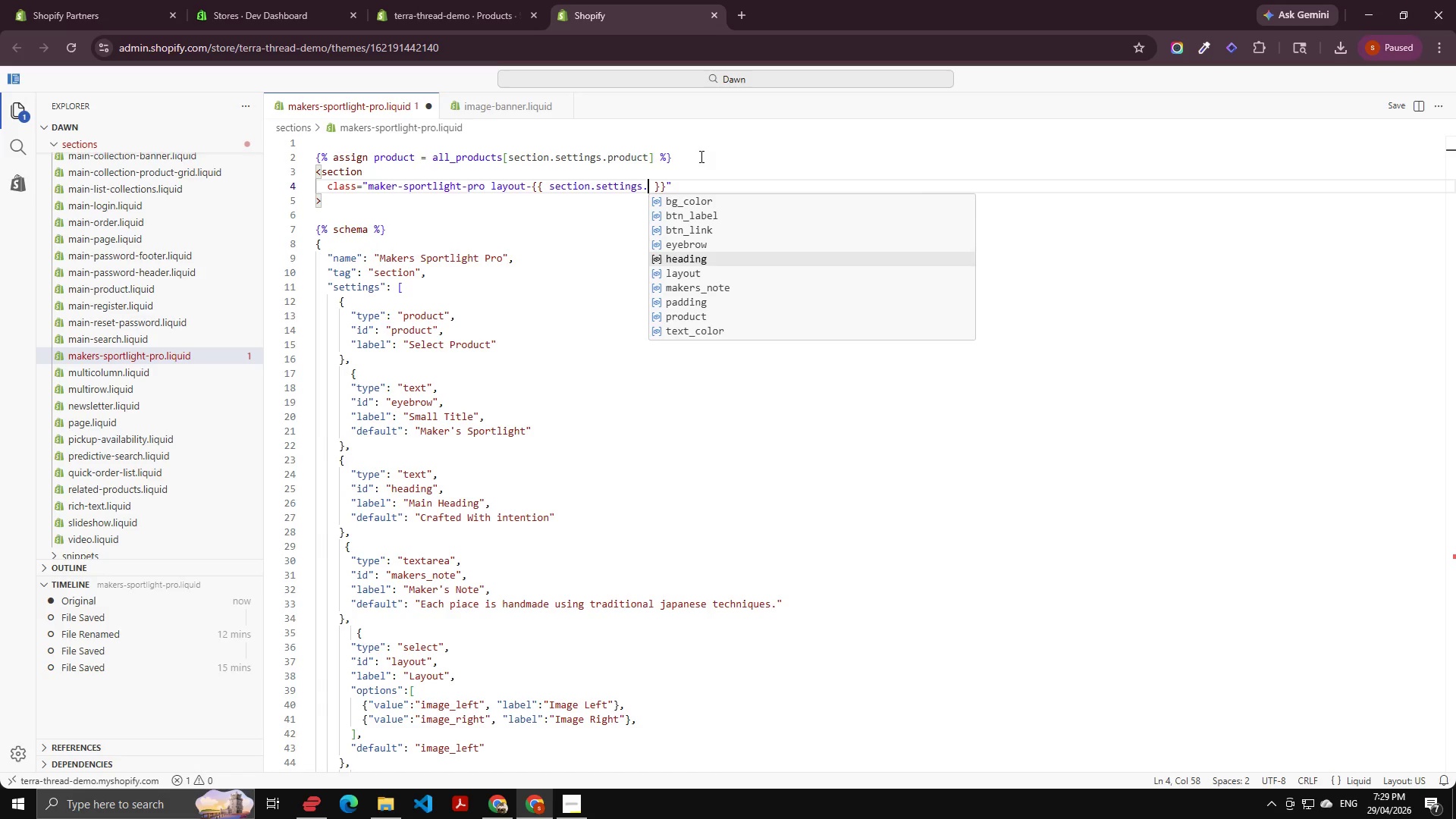 
key(ArrowDown)
 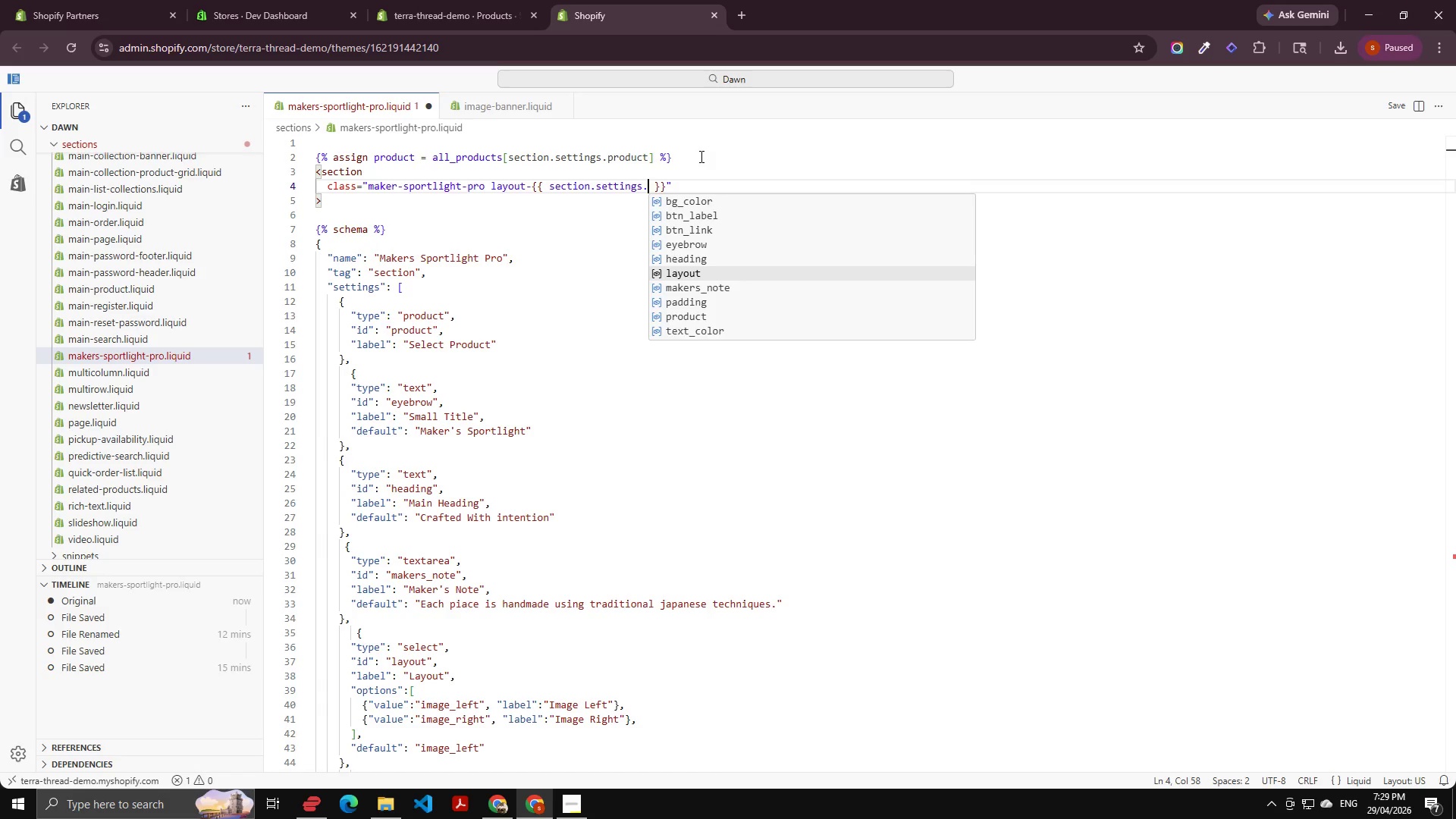 
key(Enter)
 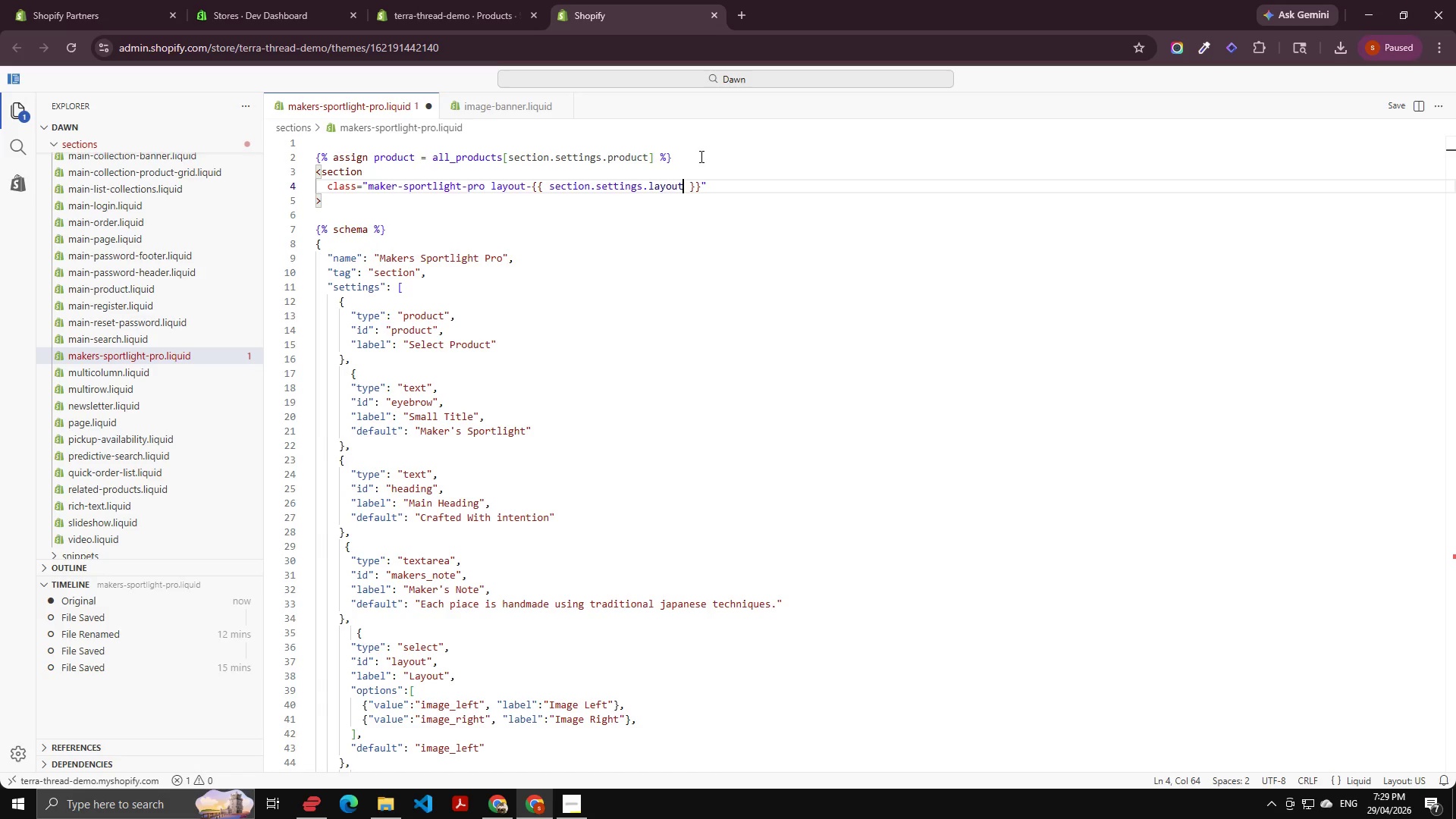 
key(ArrowRight)
 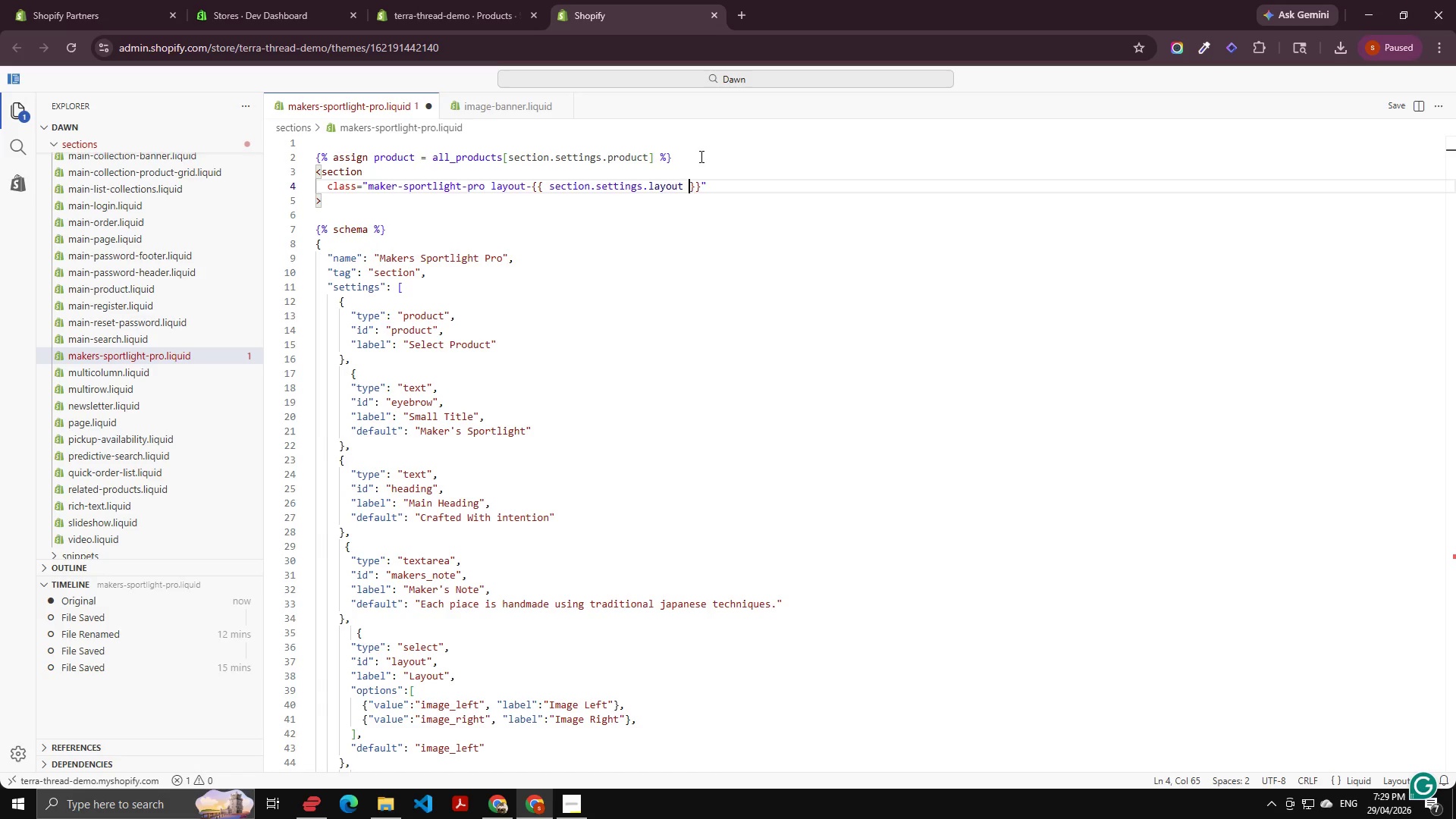 
key(ArrowRight)
 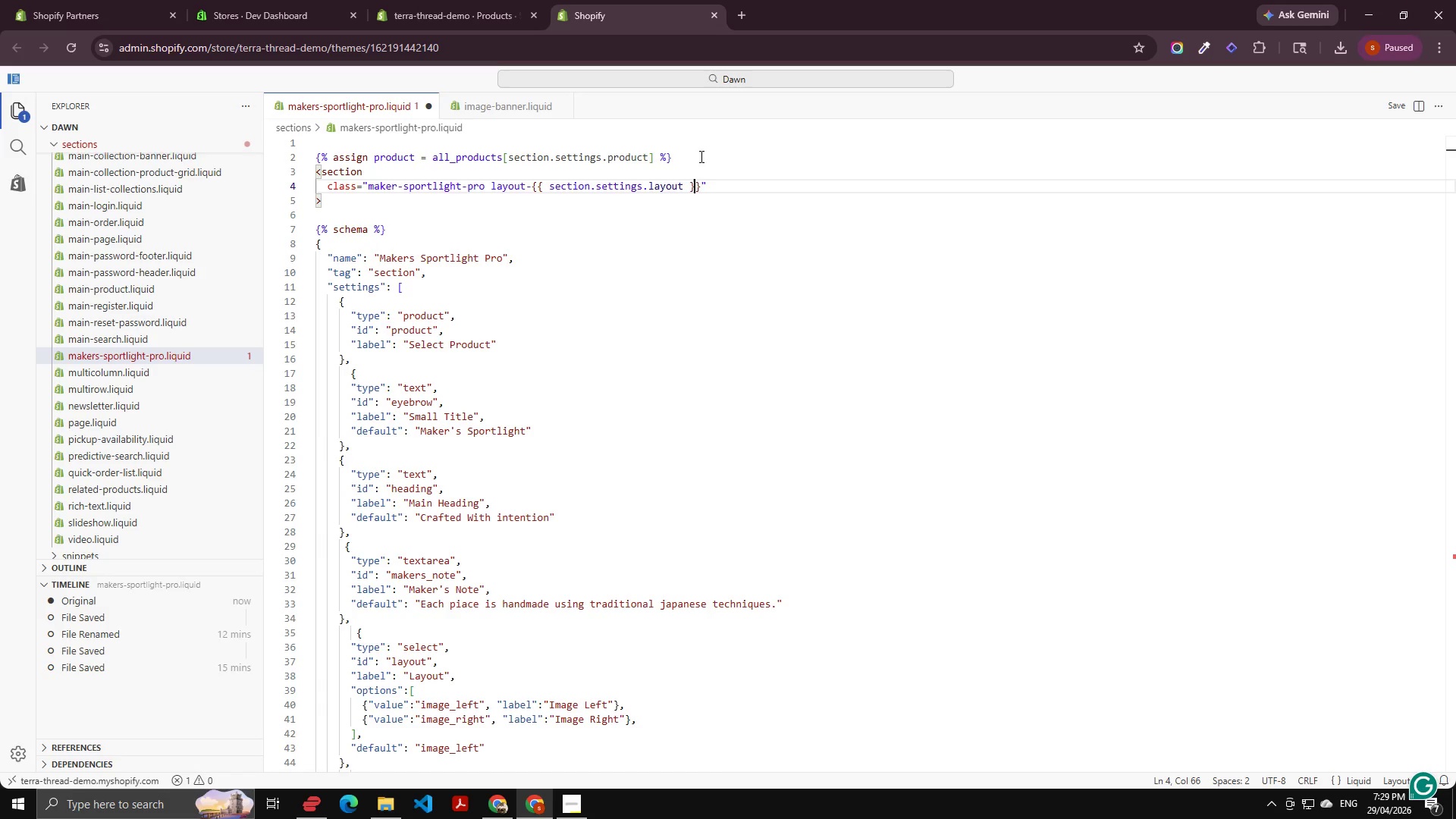 
key(ArrowRight)
 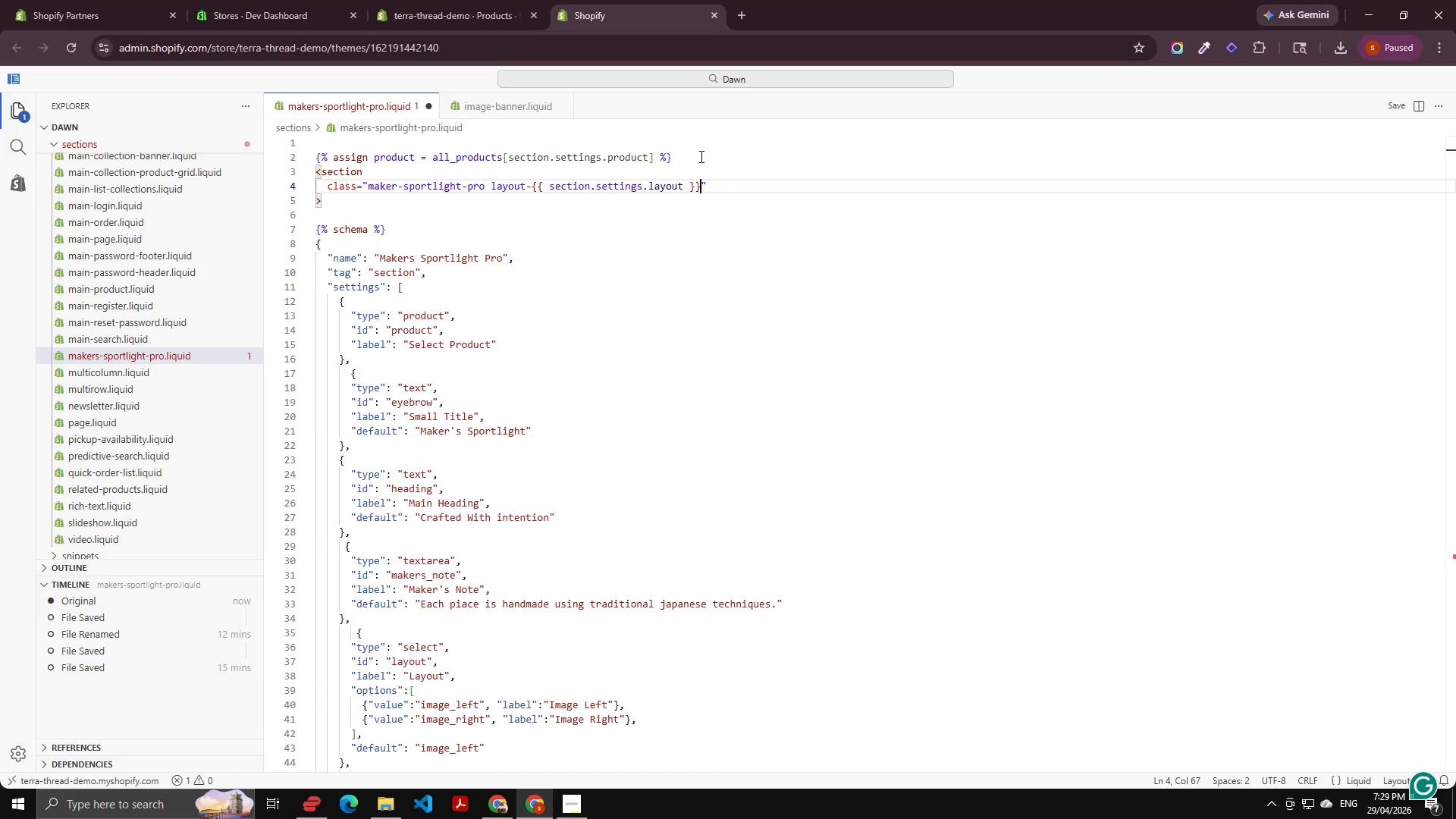 
key(ArrowRight)
 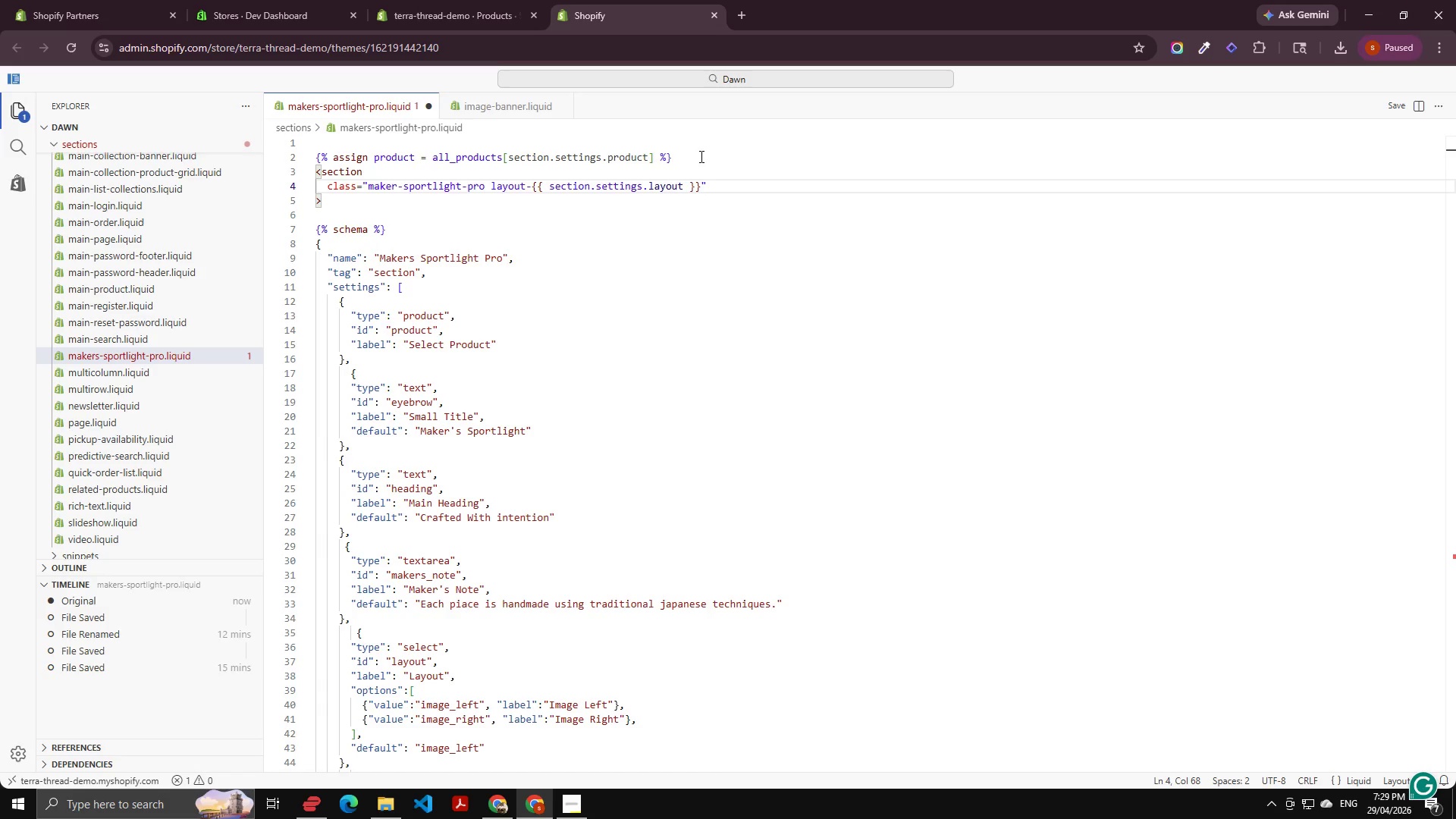 
key(Enter)
 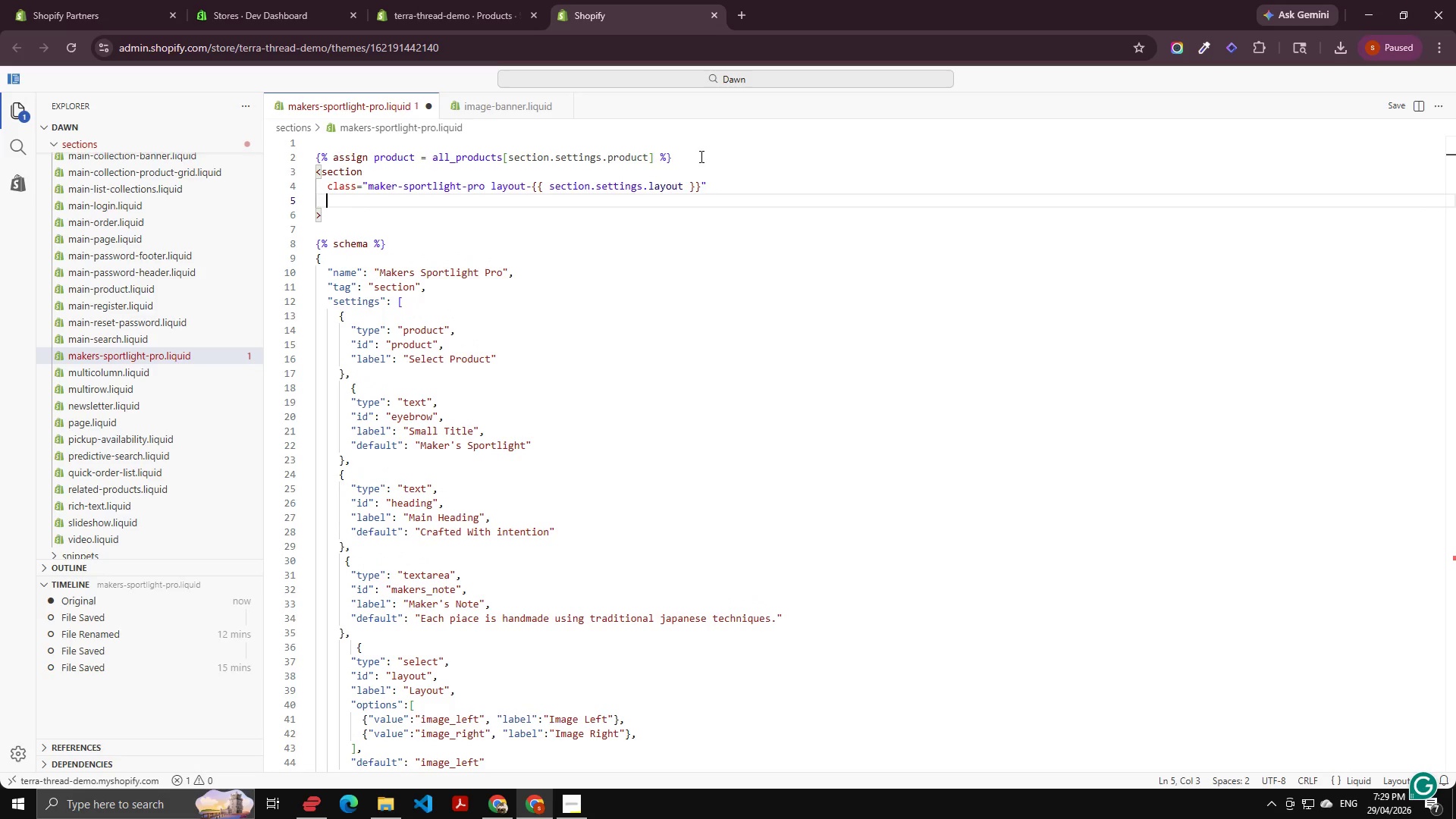 
type(style=v)
key(Backspace)
type(bacground)
 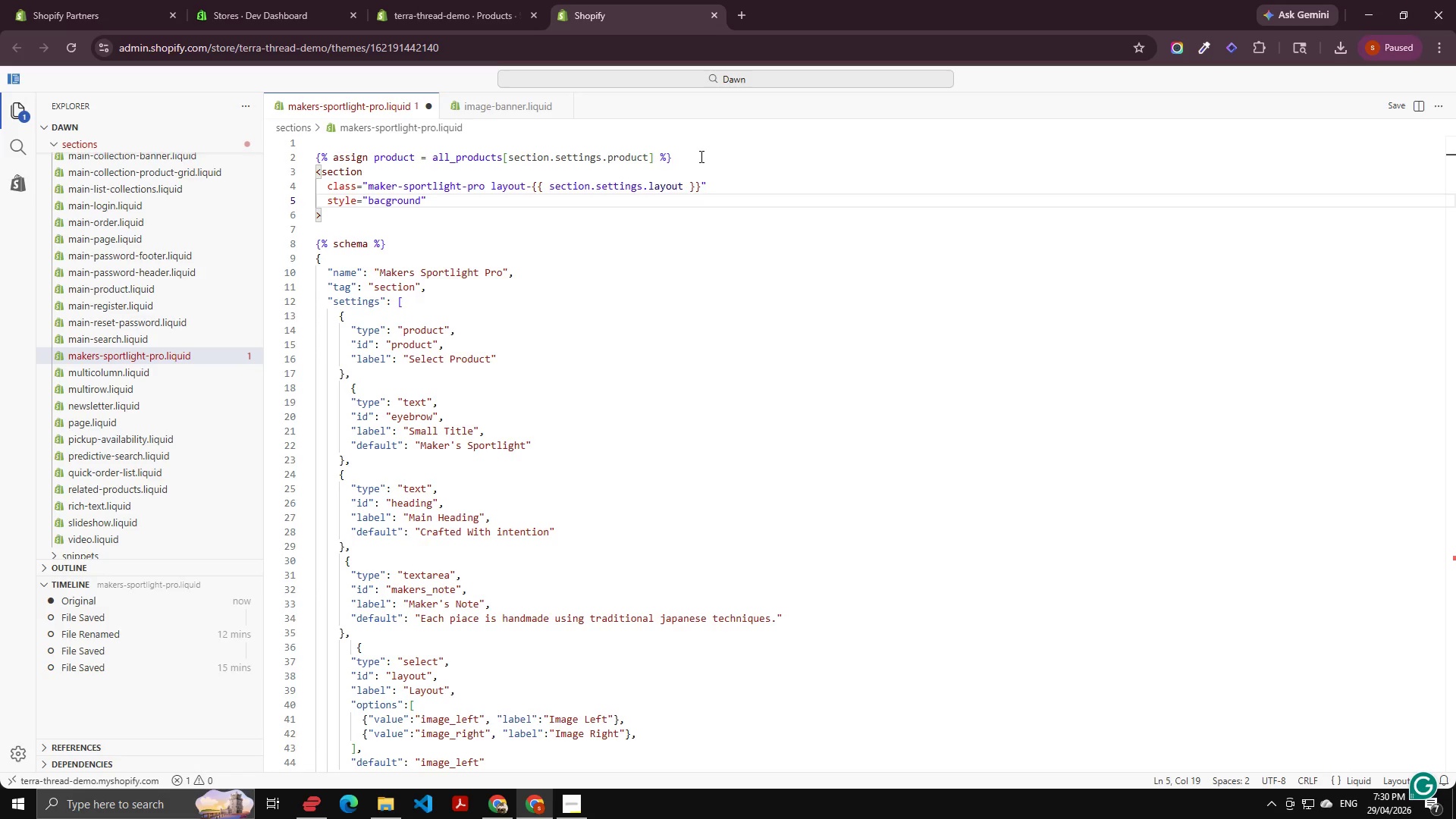 
hold_key(key=Quote, duration=0.33)
 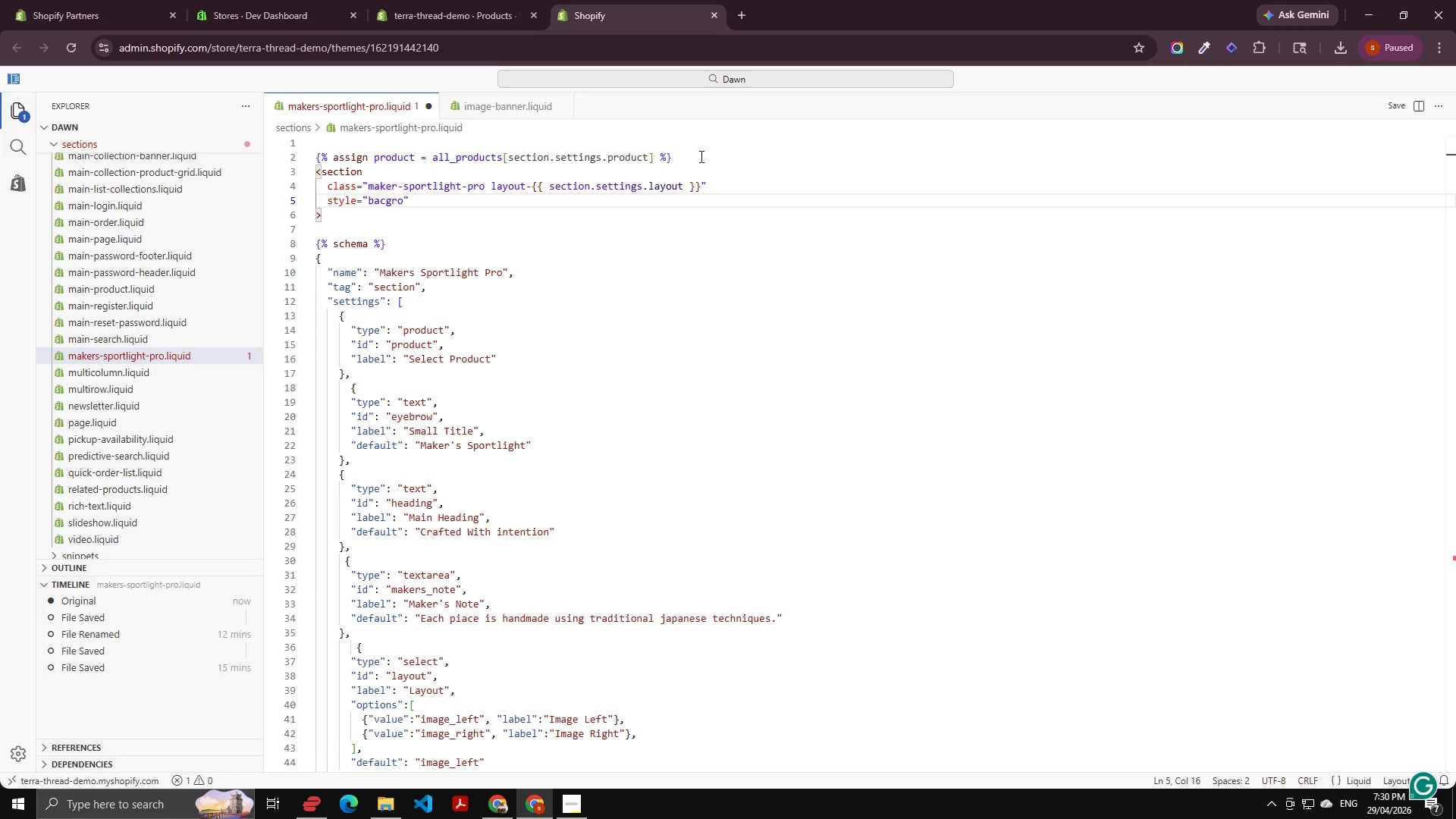 
key(ArrowLeft)
 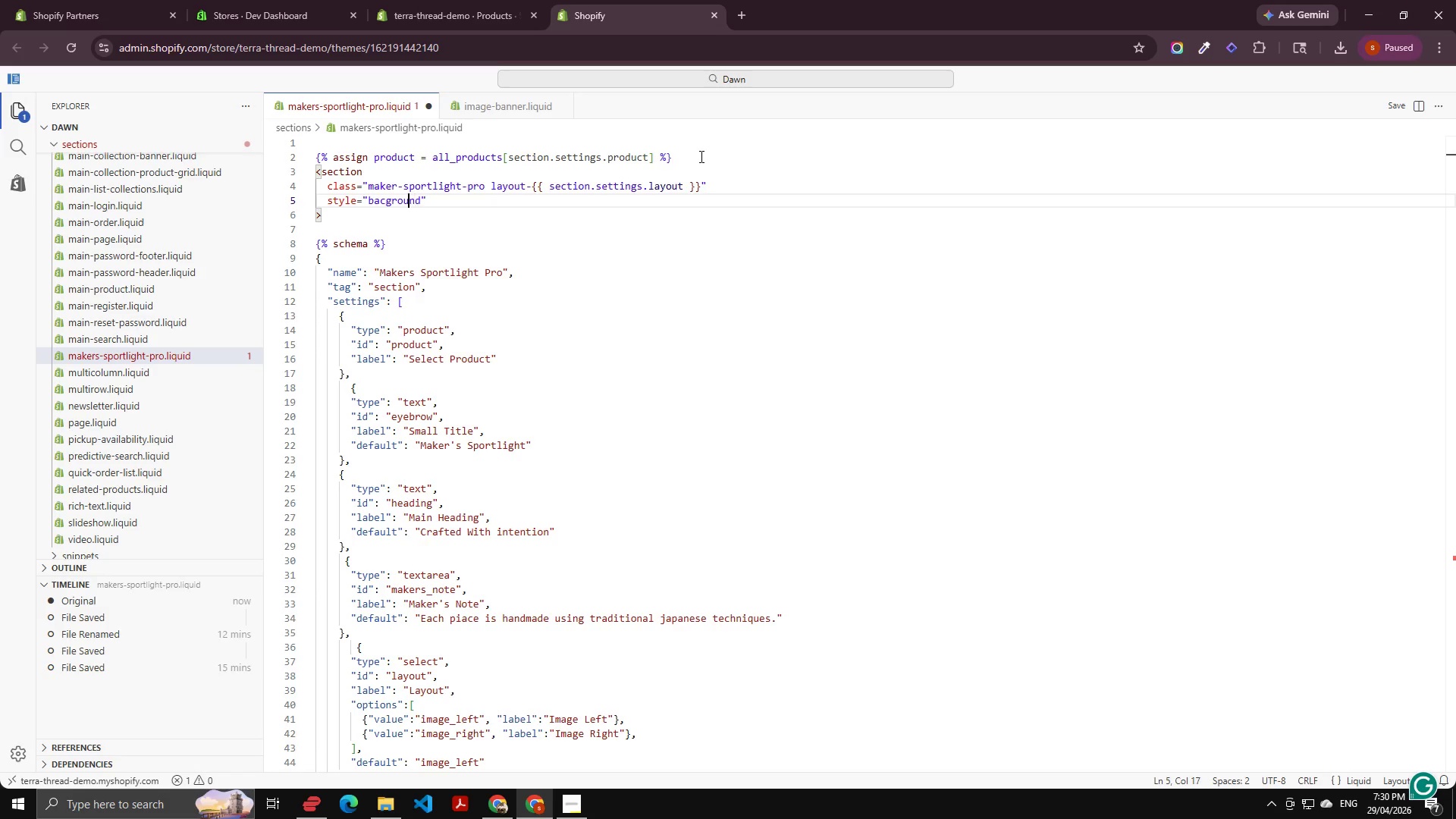 
key(ArrowLeft)
 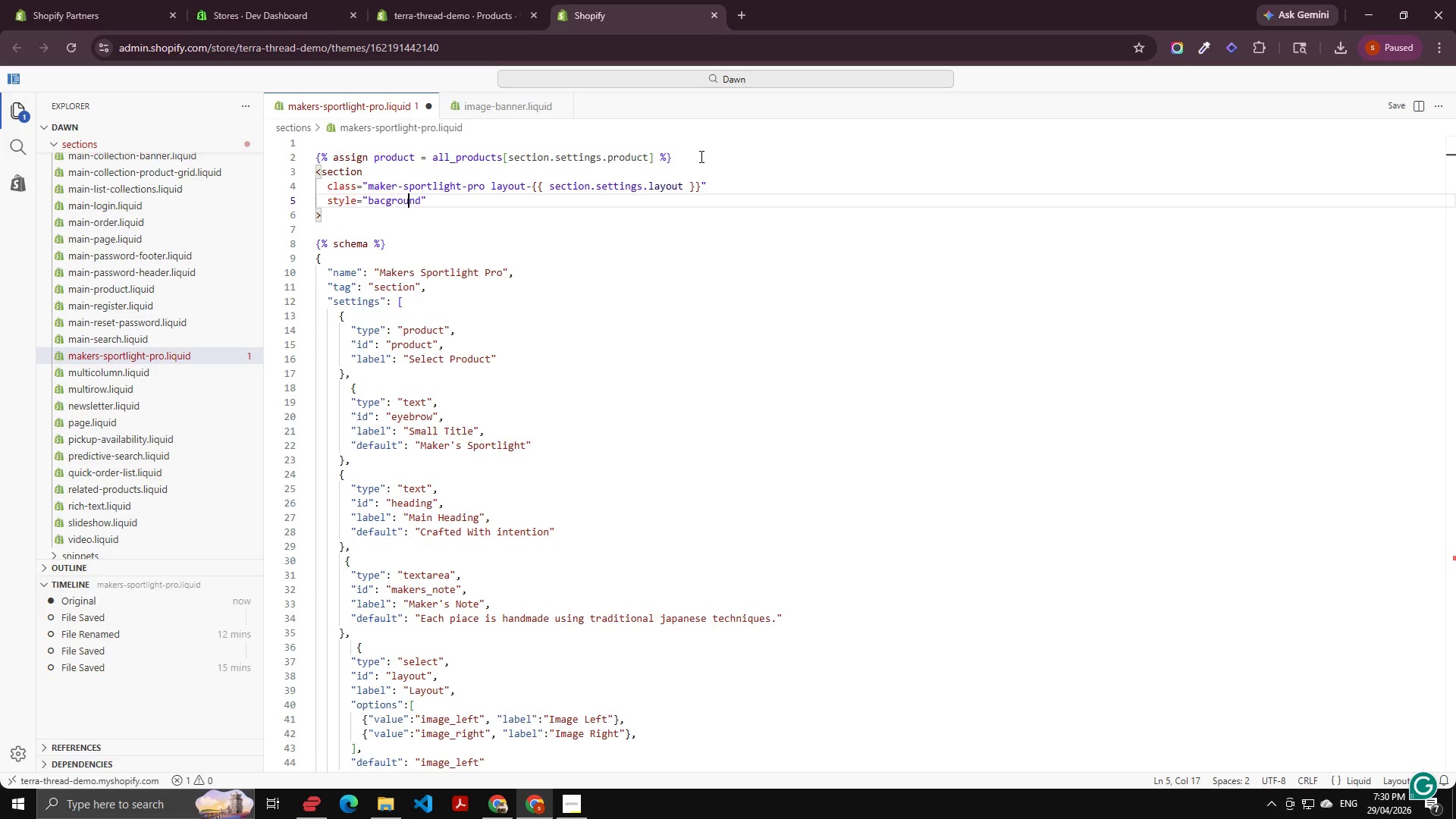 
key(ArrowLeft)
 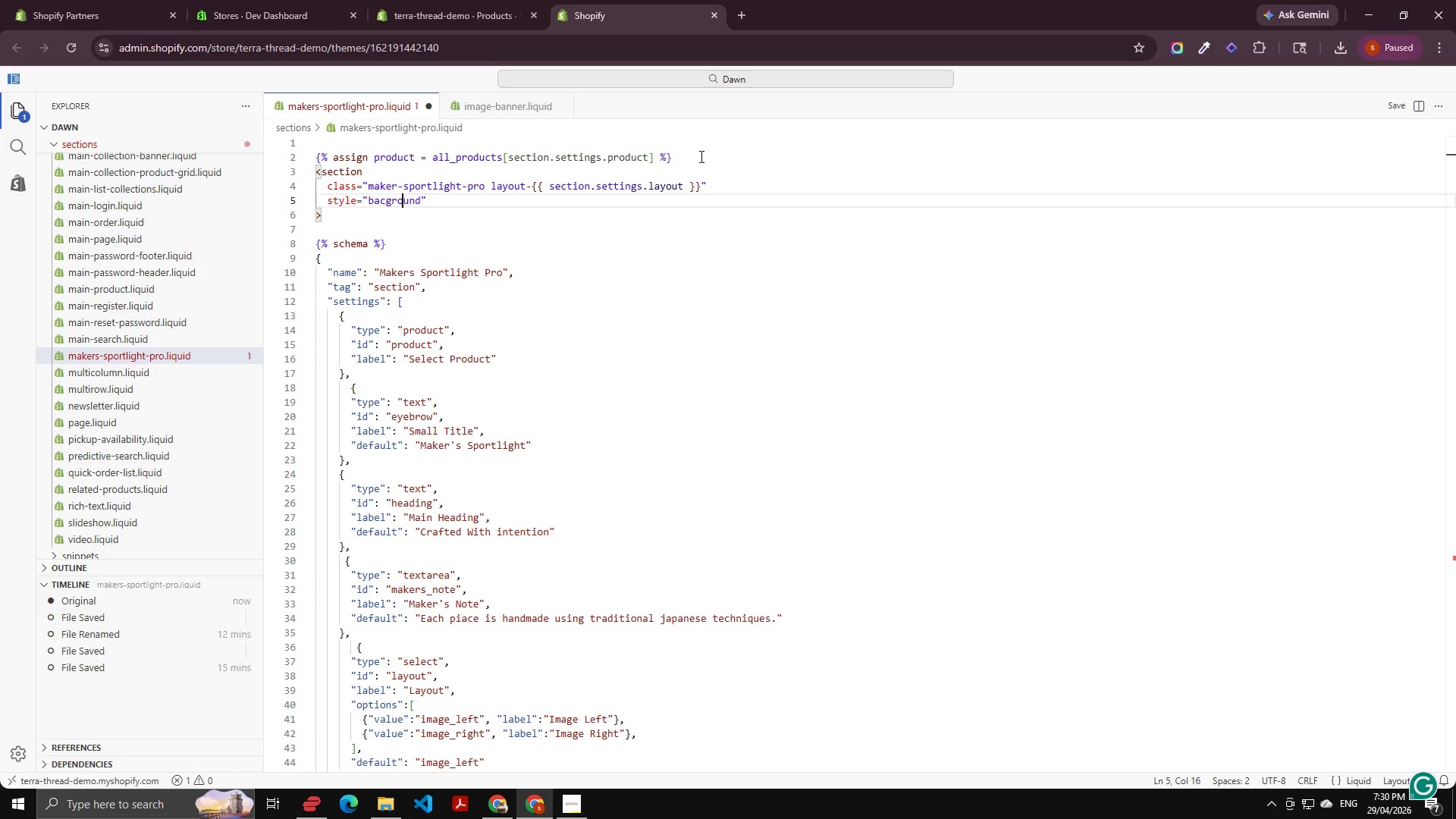 
key(ArrowLeft)
 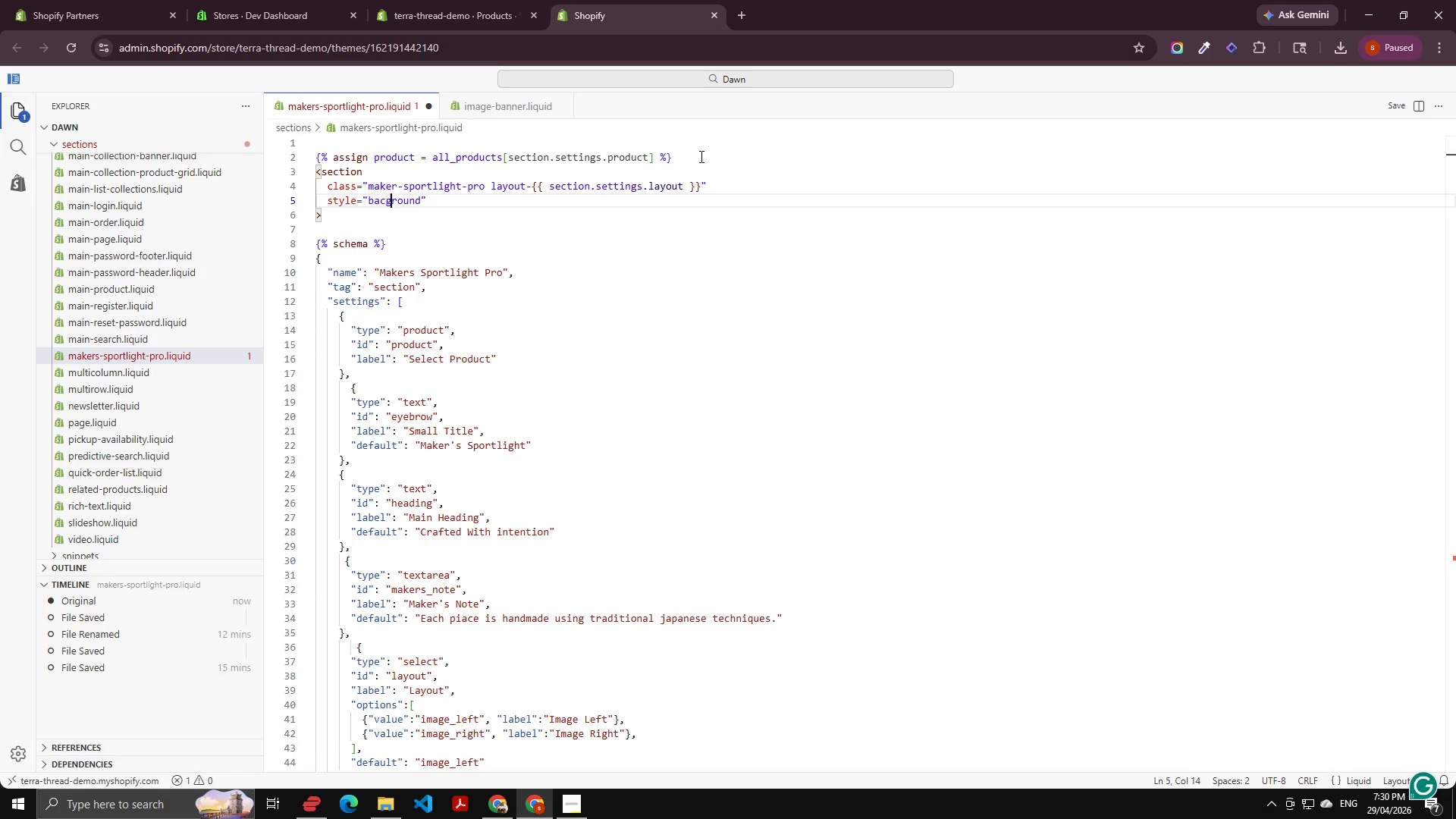 
key(ArrowLeft)
 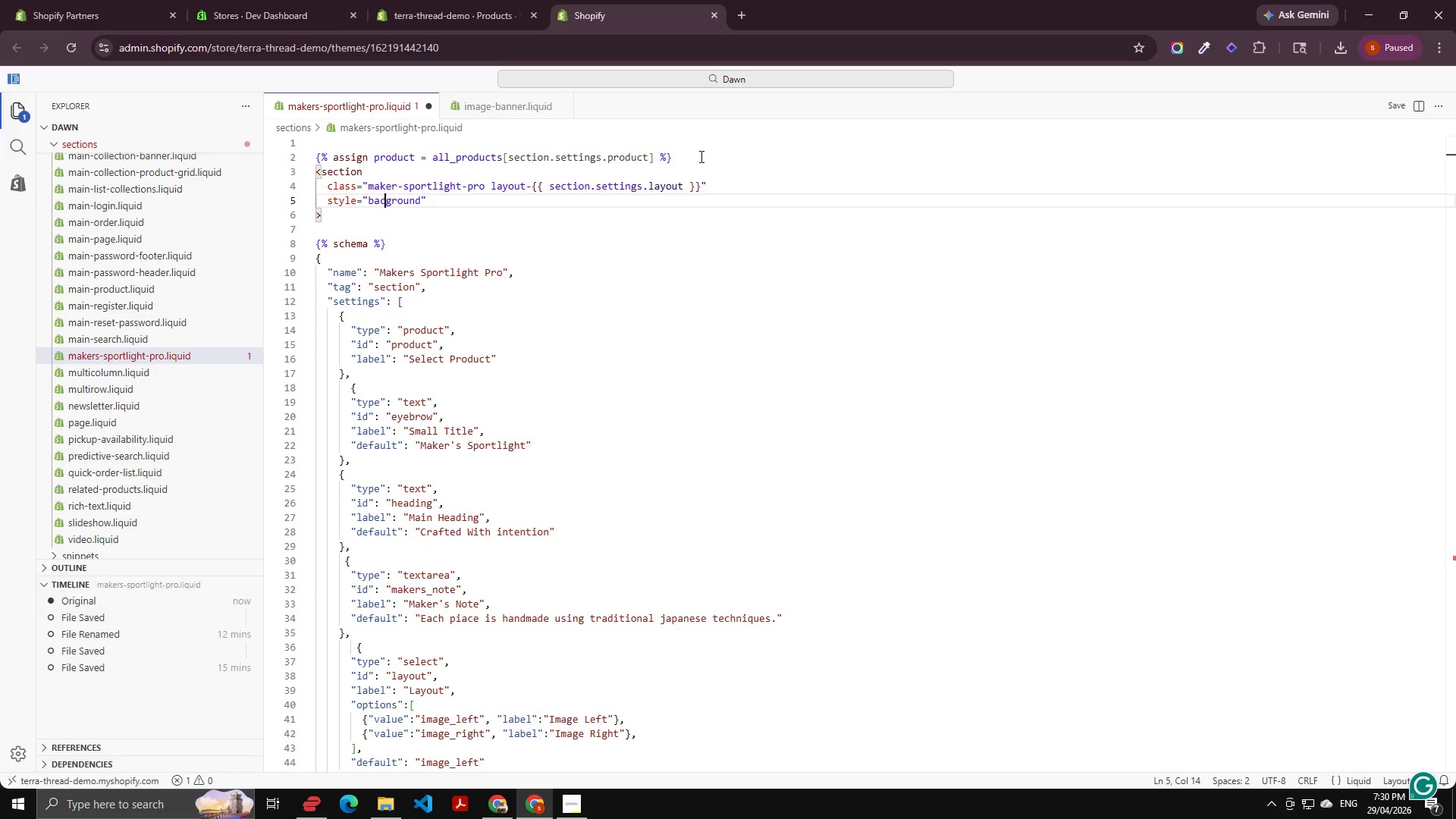 
key(ArrowLeft)
 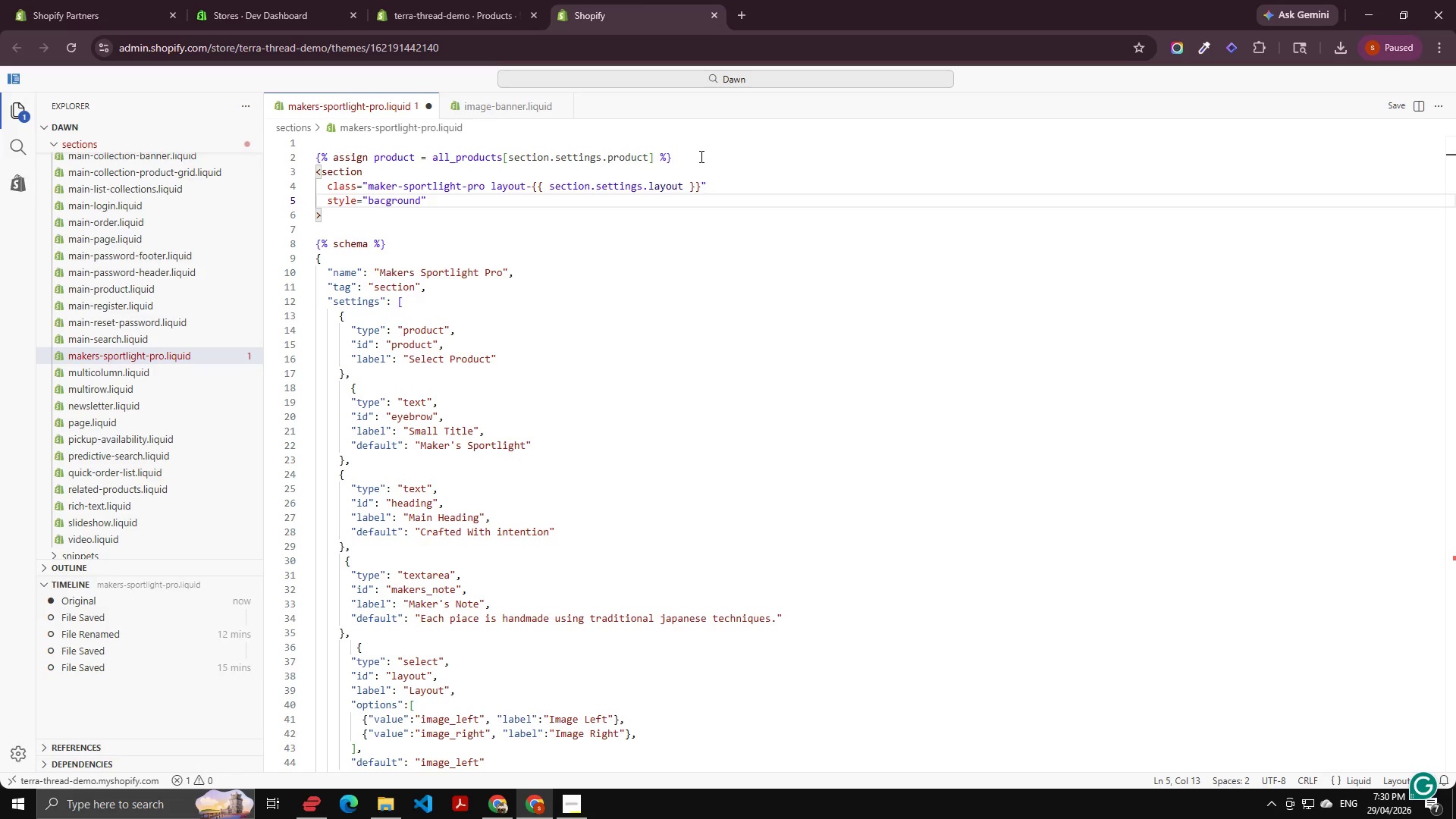 
key(K)
 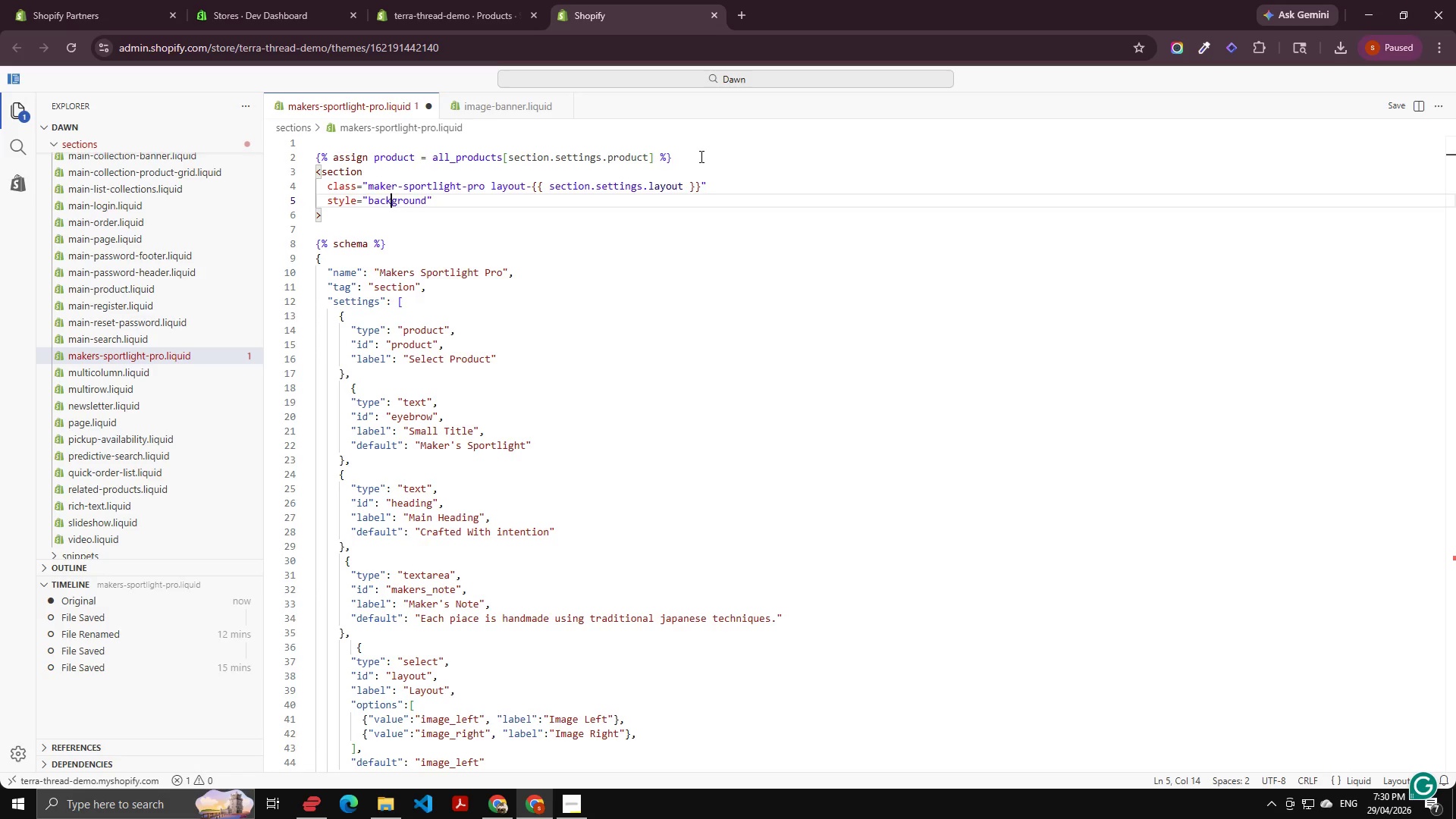 
key(Control+ArrowRight)
 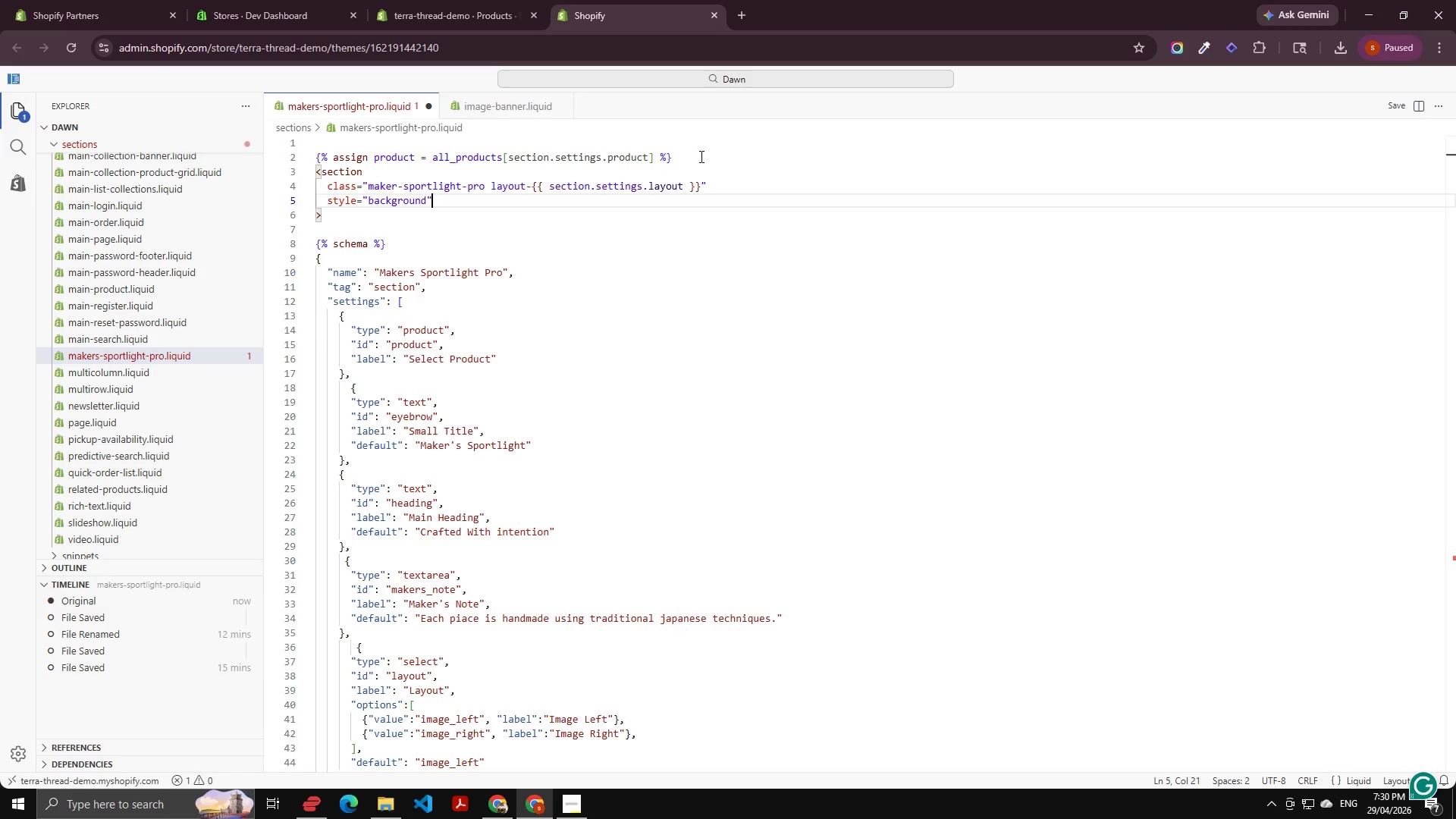 
key(Control+ArrowRight)
 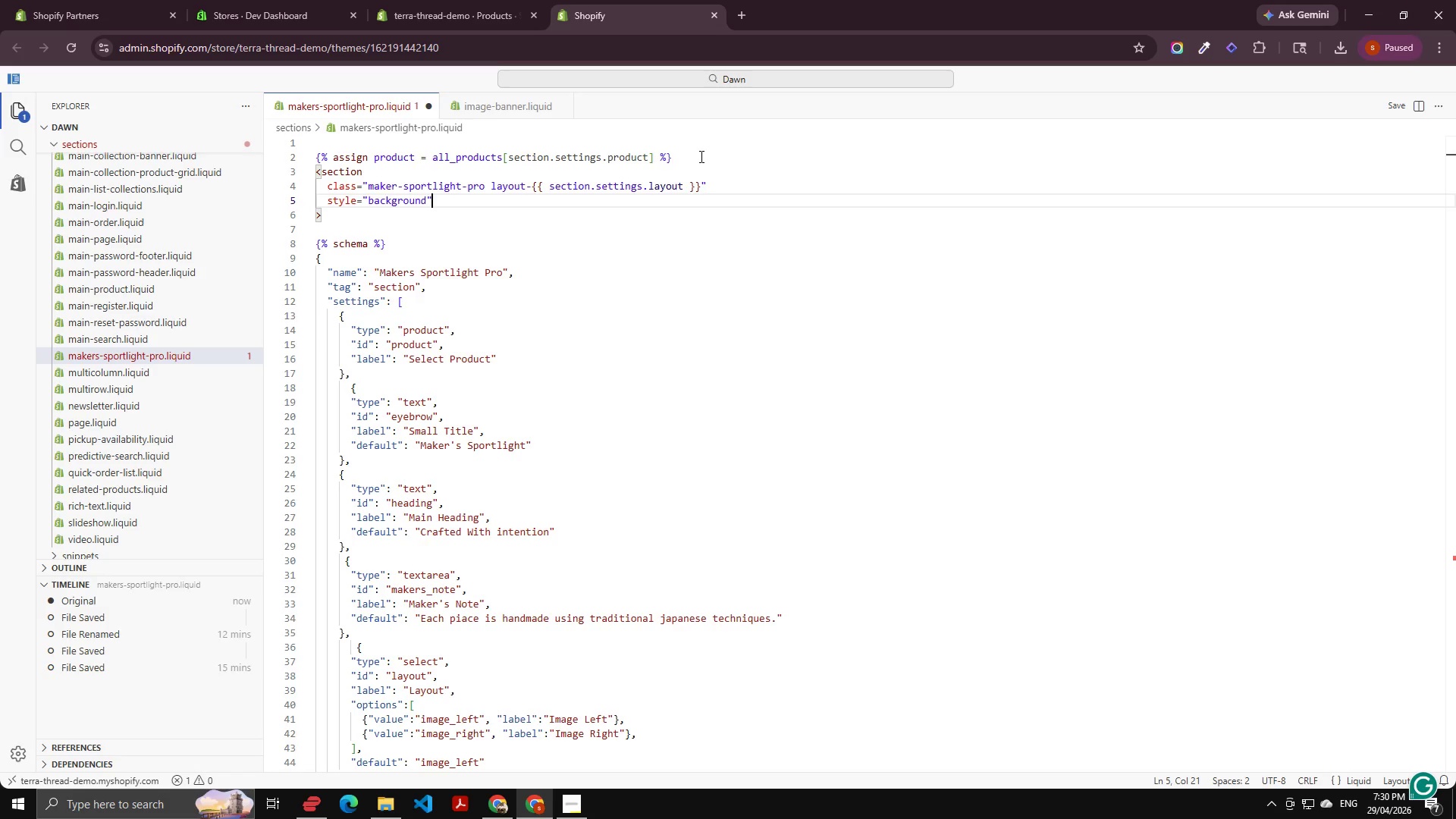 
key(ArrowLeft)
 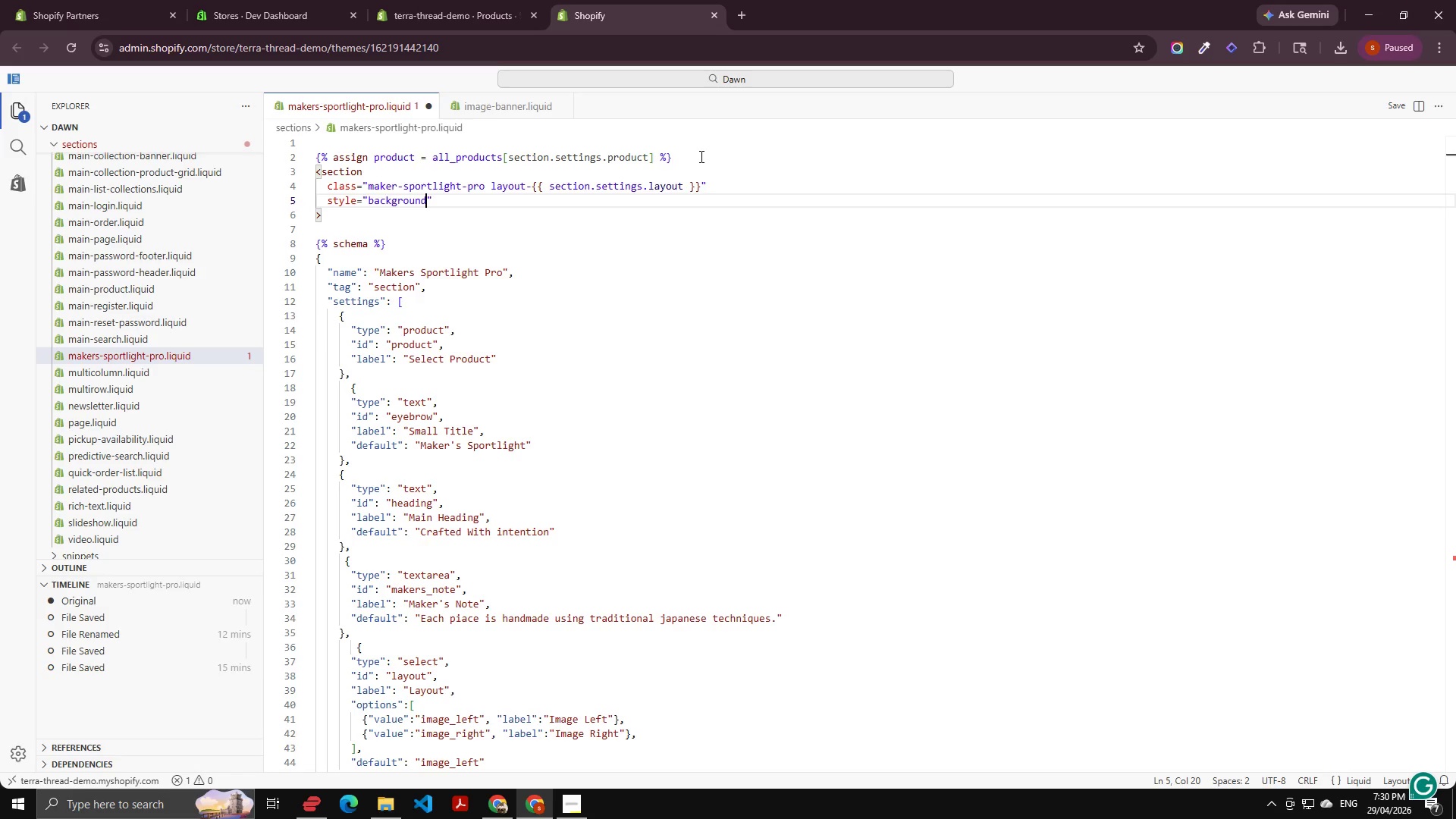 
key(Shift+Semicolon)
 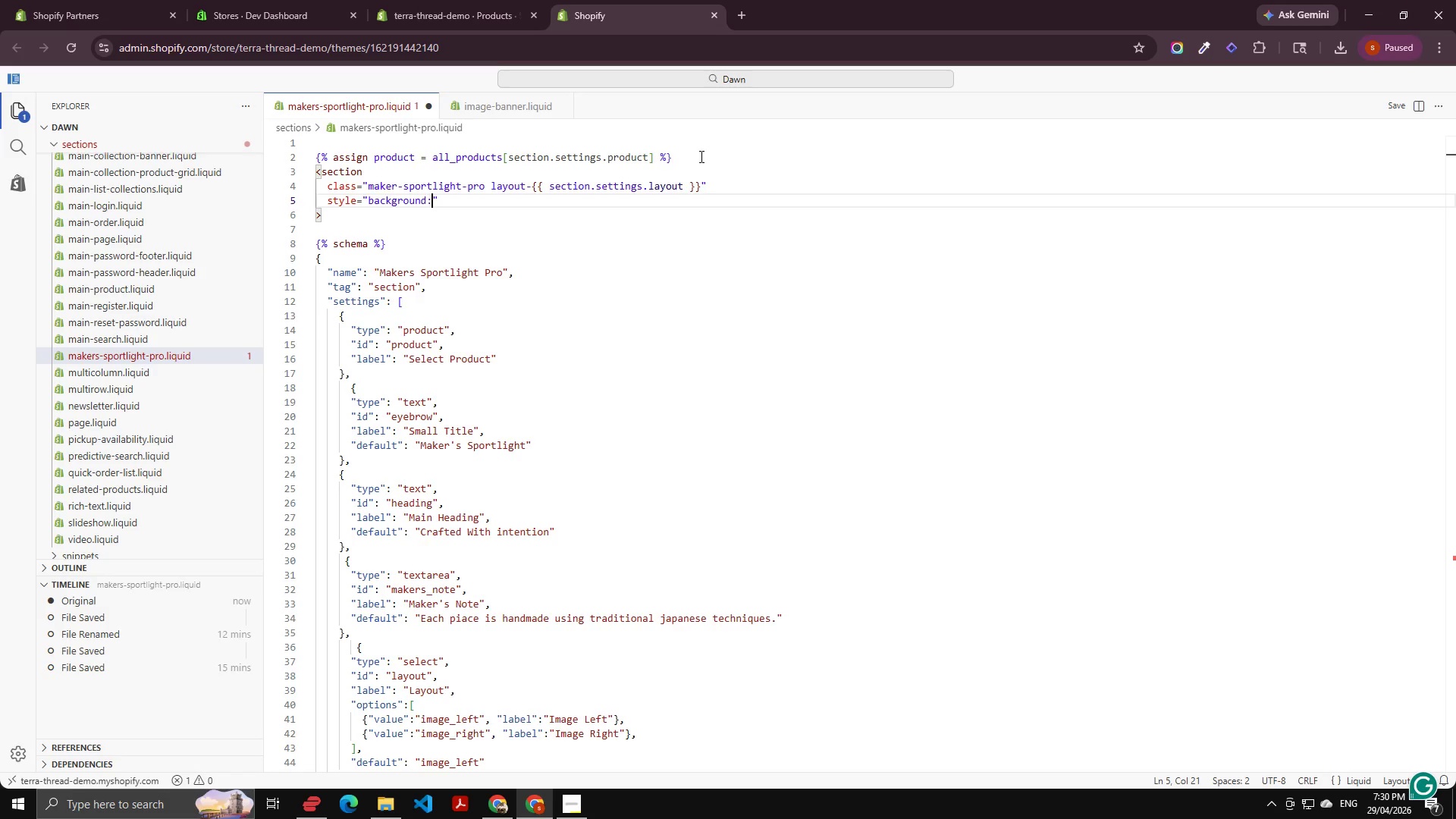 
key(Shift+Semicolon)
 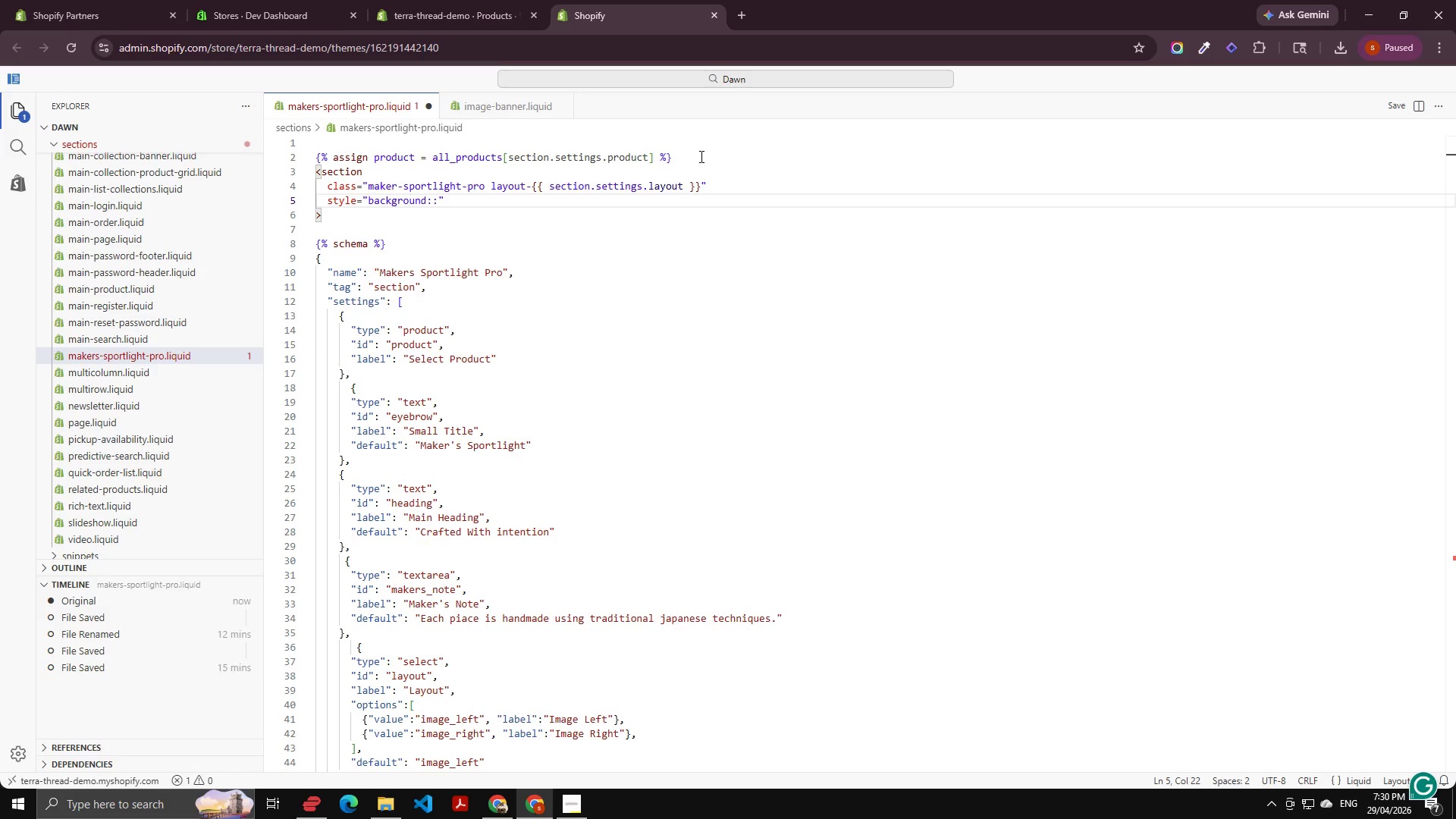 
key(Shift+Backslash)
 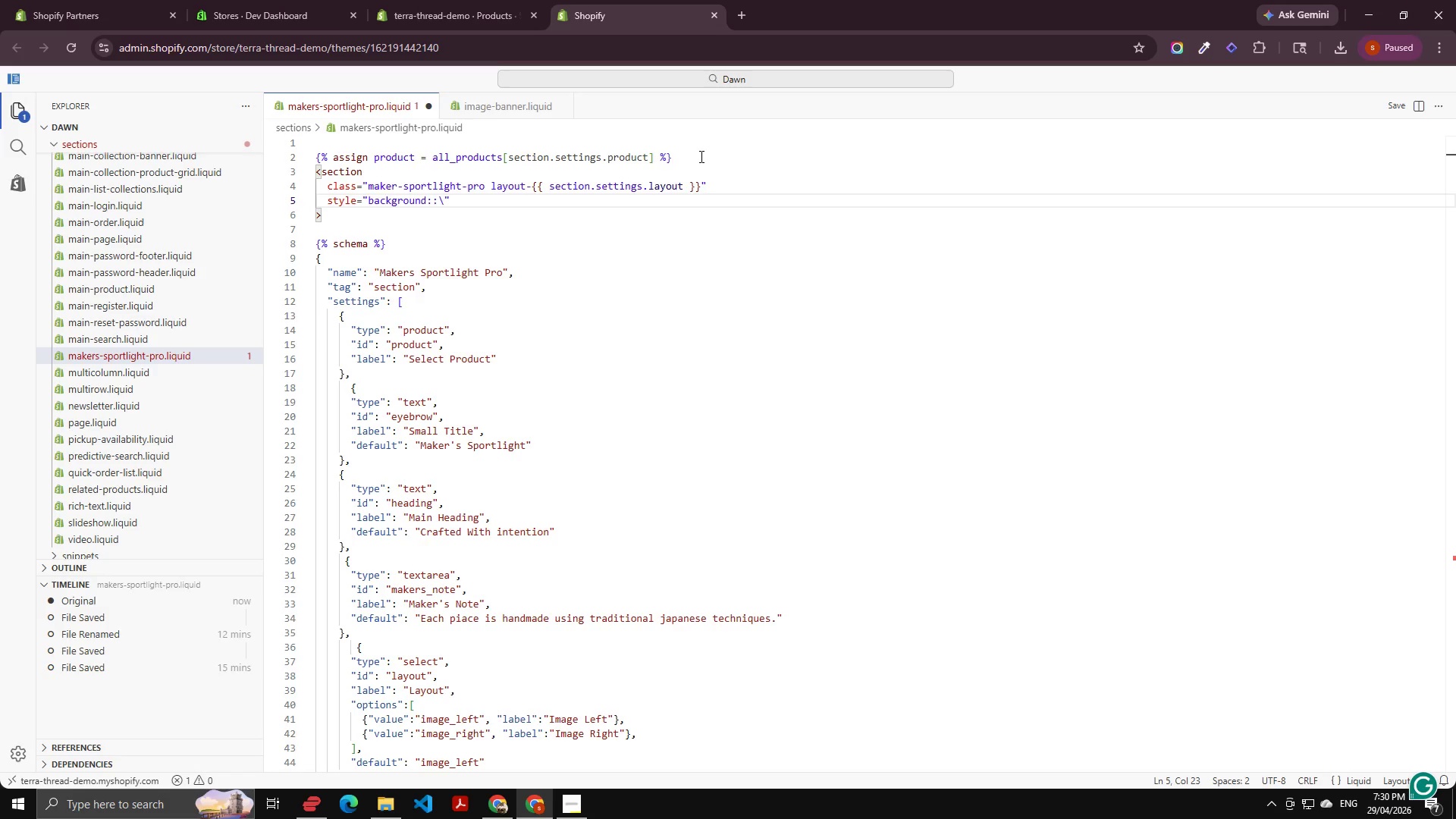 
key(Backspace)
 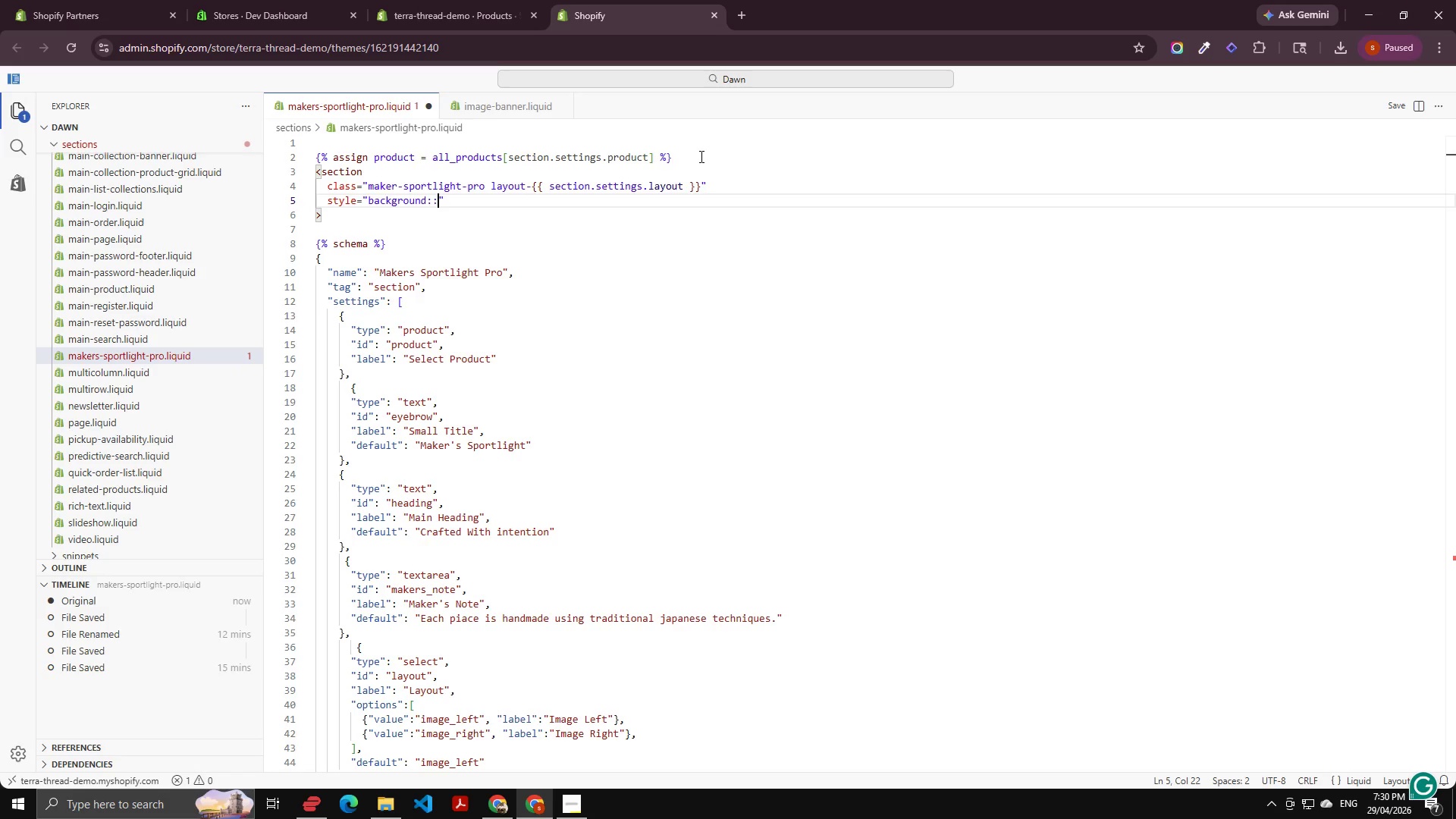 
key(Backspace)
 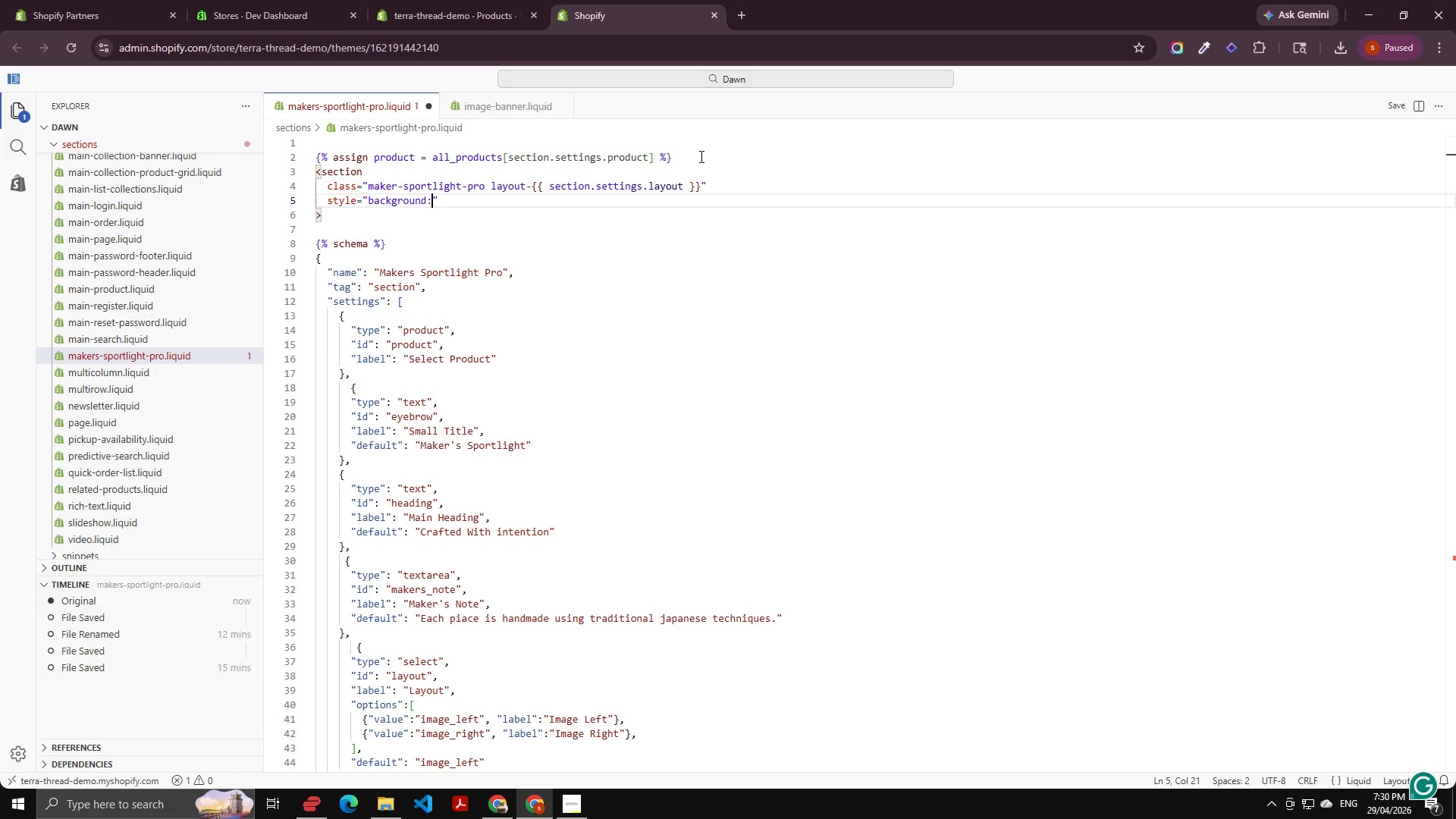 
key(Semicolon)
 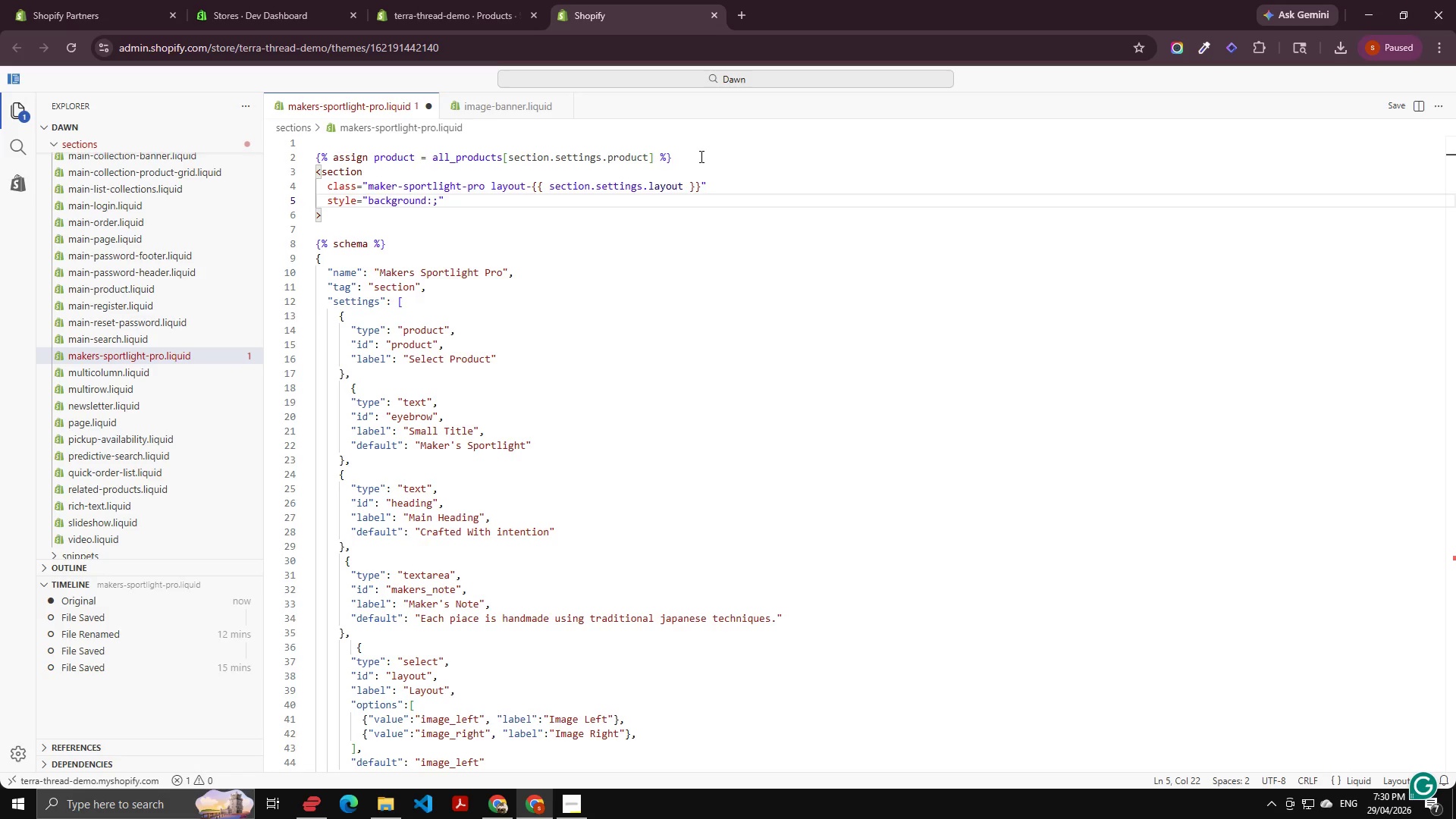 
key(ArrowLeft)
 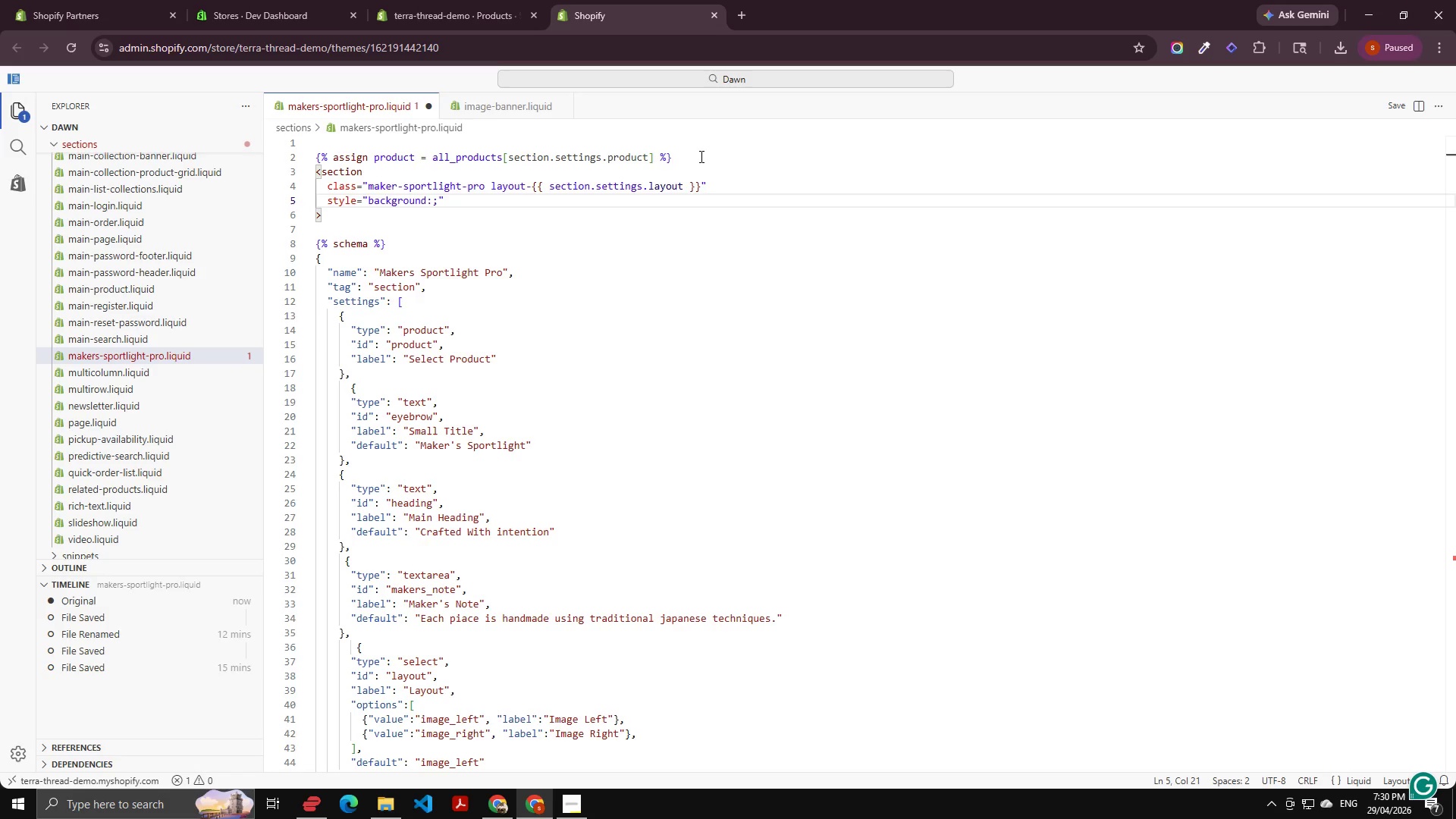 
key(Shift+BracketLeft)
 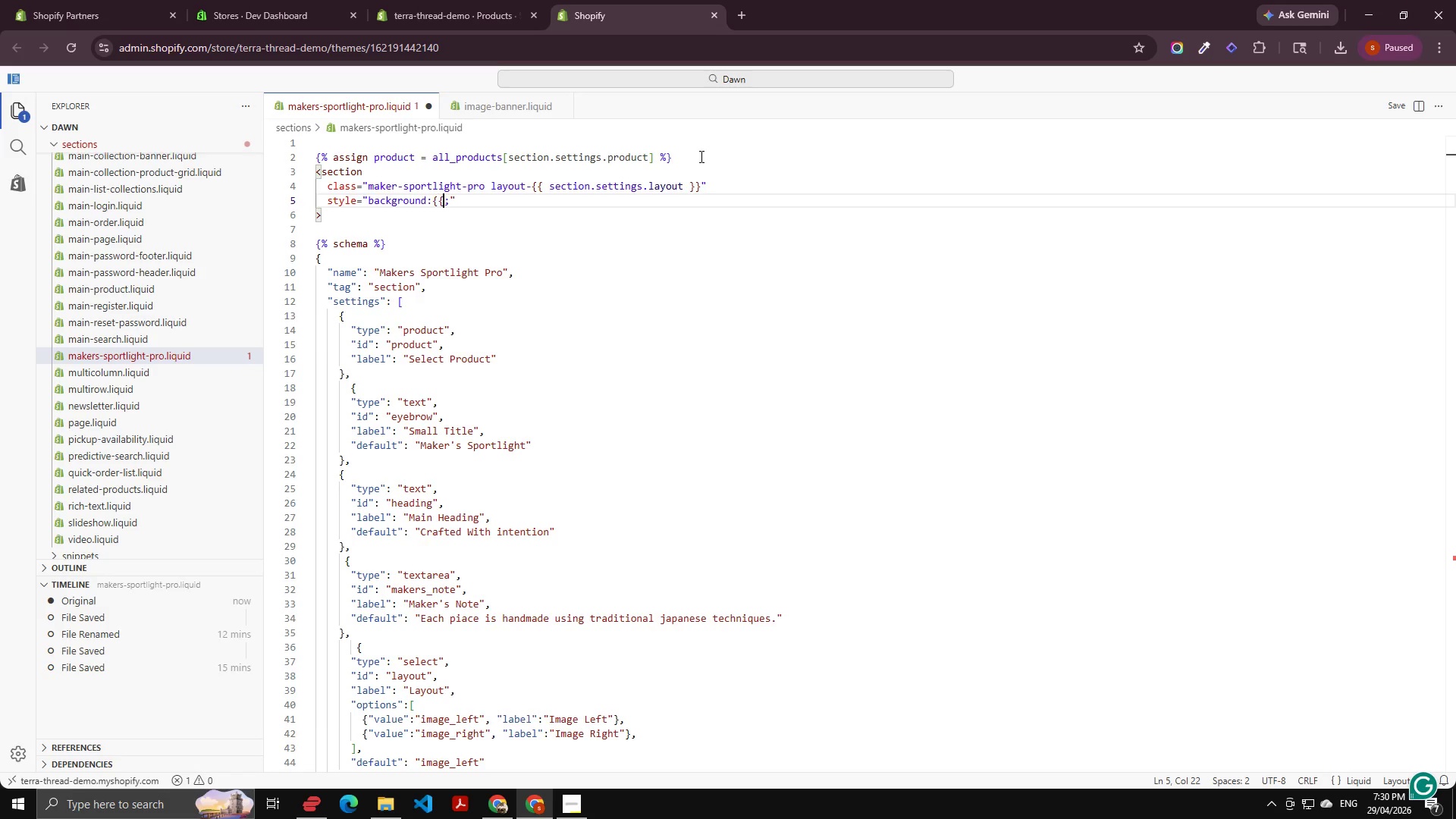 
key(Shift+BracketLeft)
 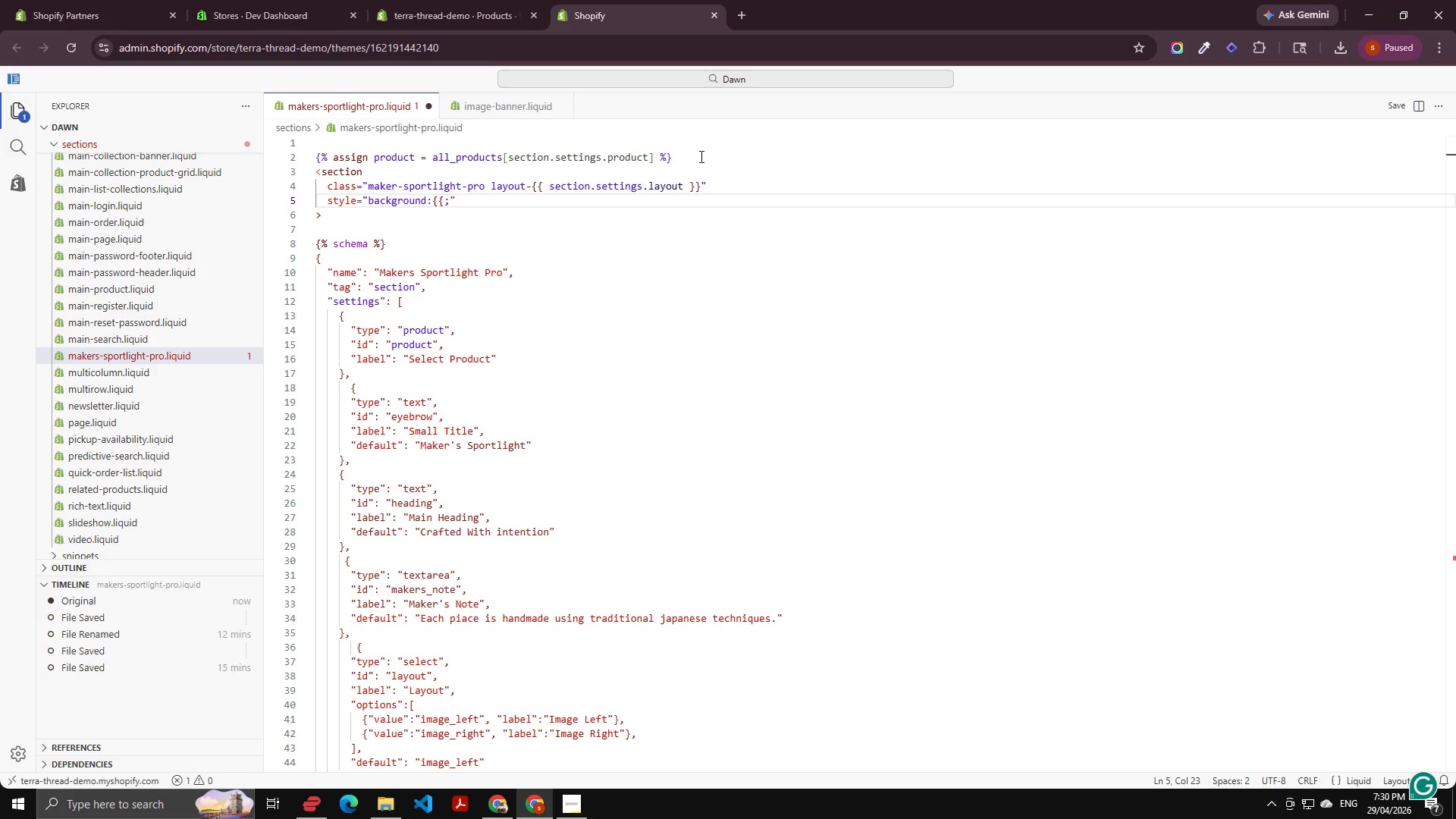 
key(Shift+BracketRight)
 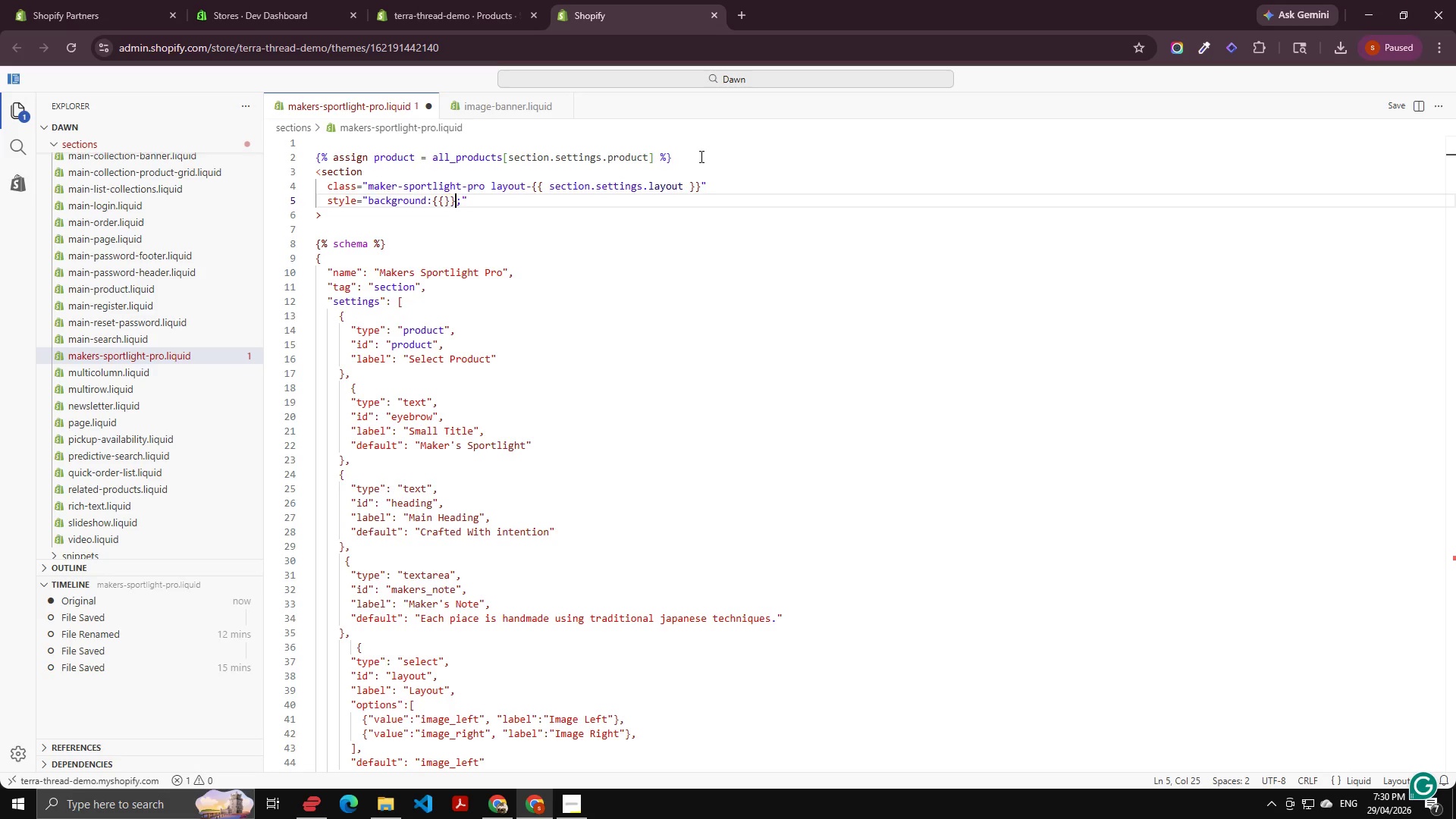 
key(Shift+BracketRight)
 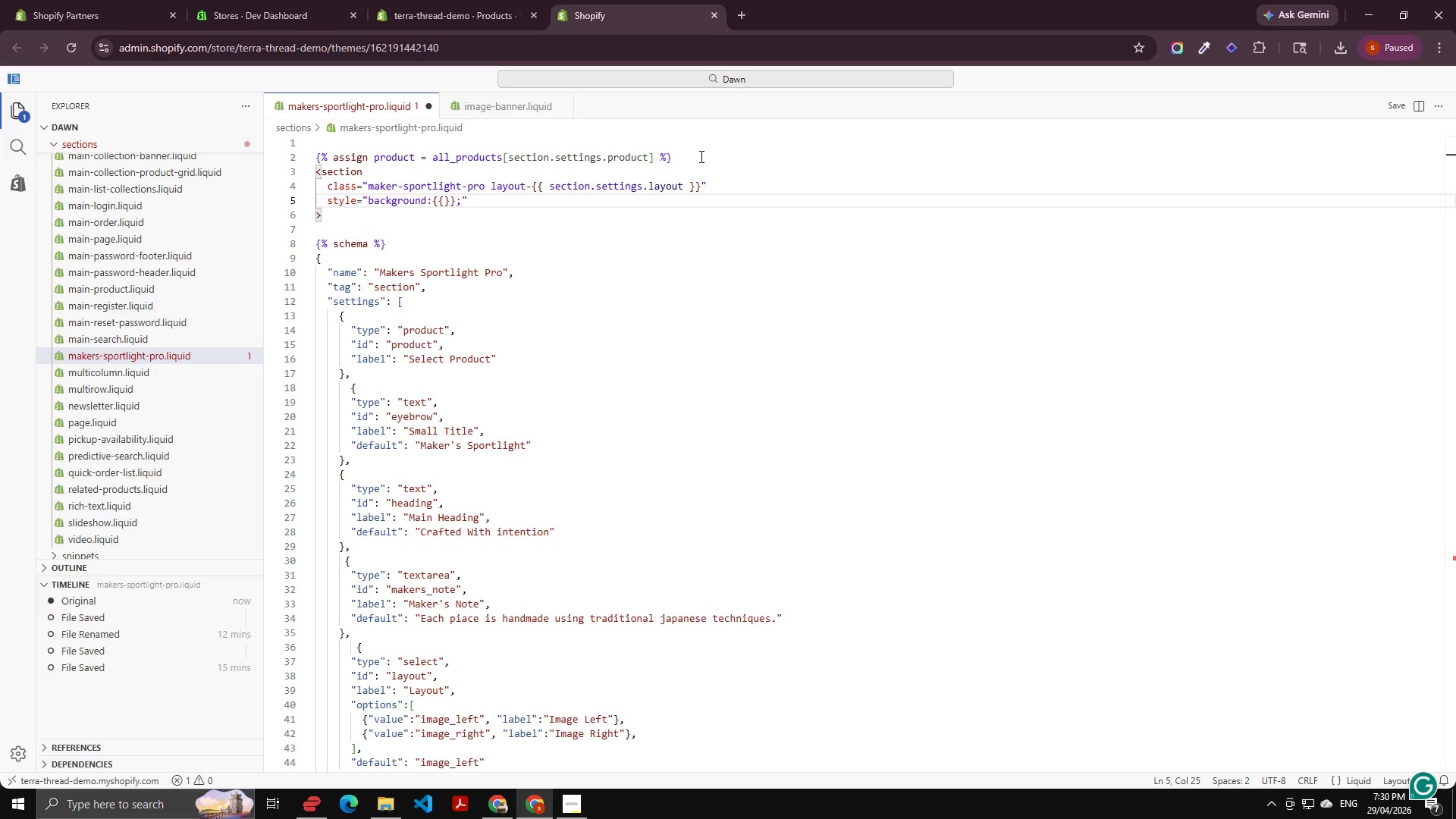 
key(ArrowLeft)
 